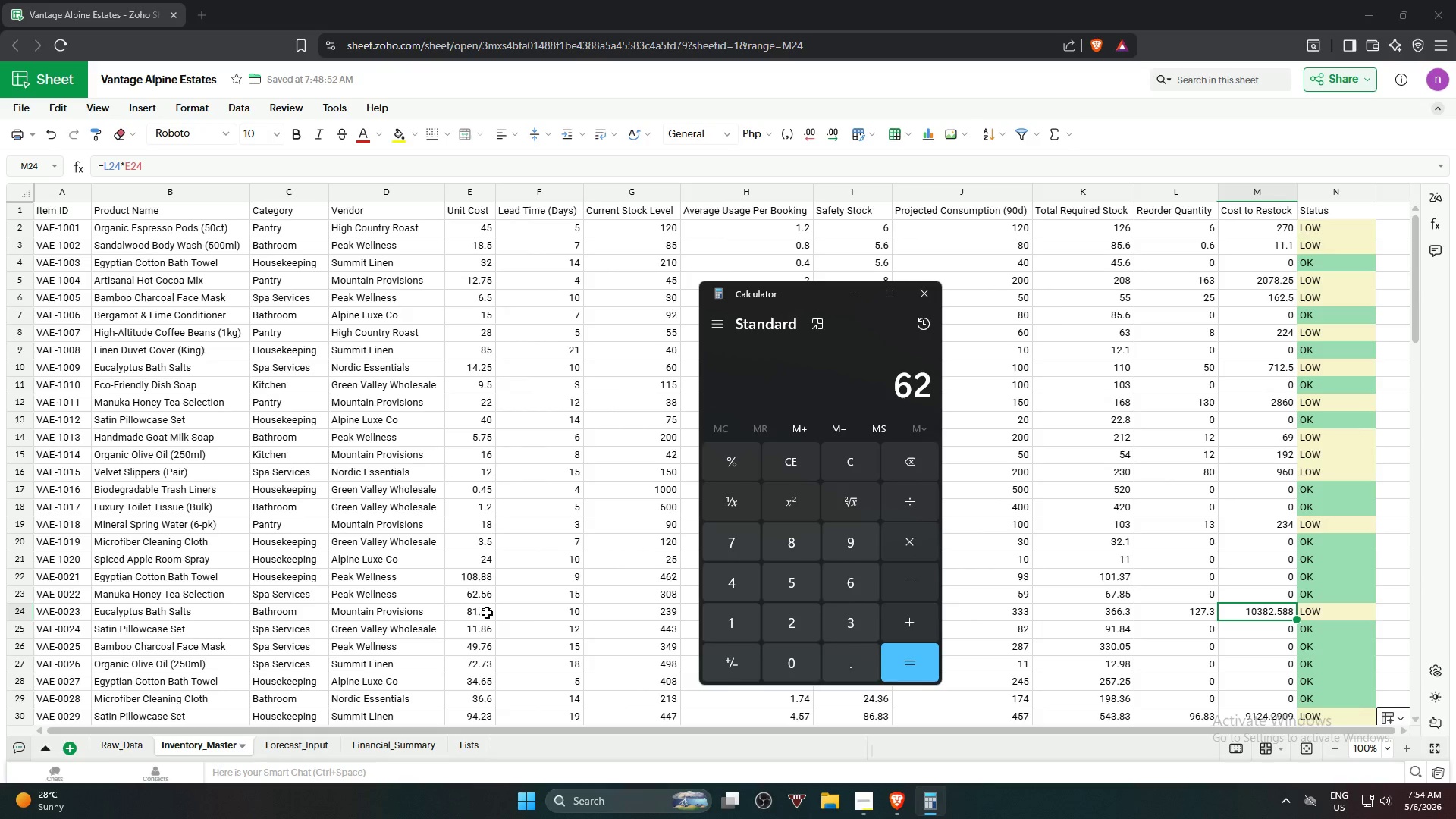 
left_click_drag(start_coordinate=[824, 297], to_coordinate=[424, 151])
 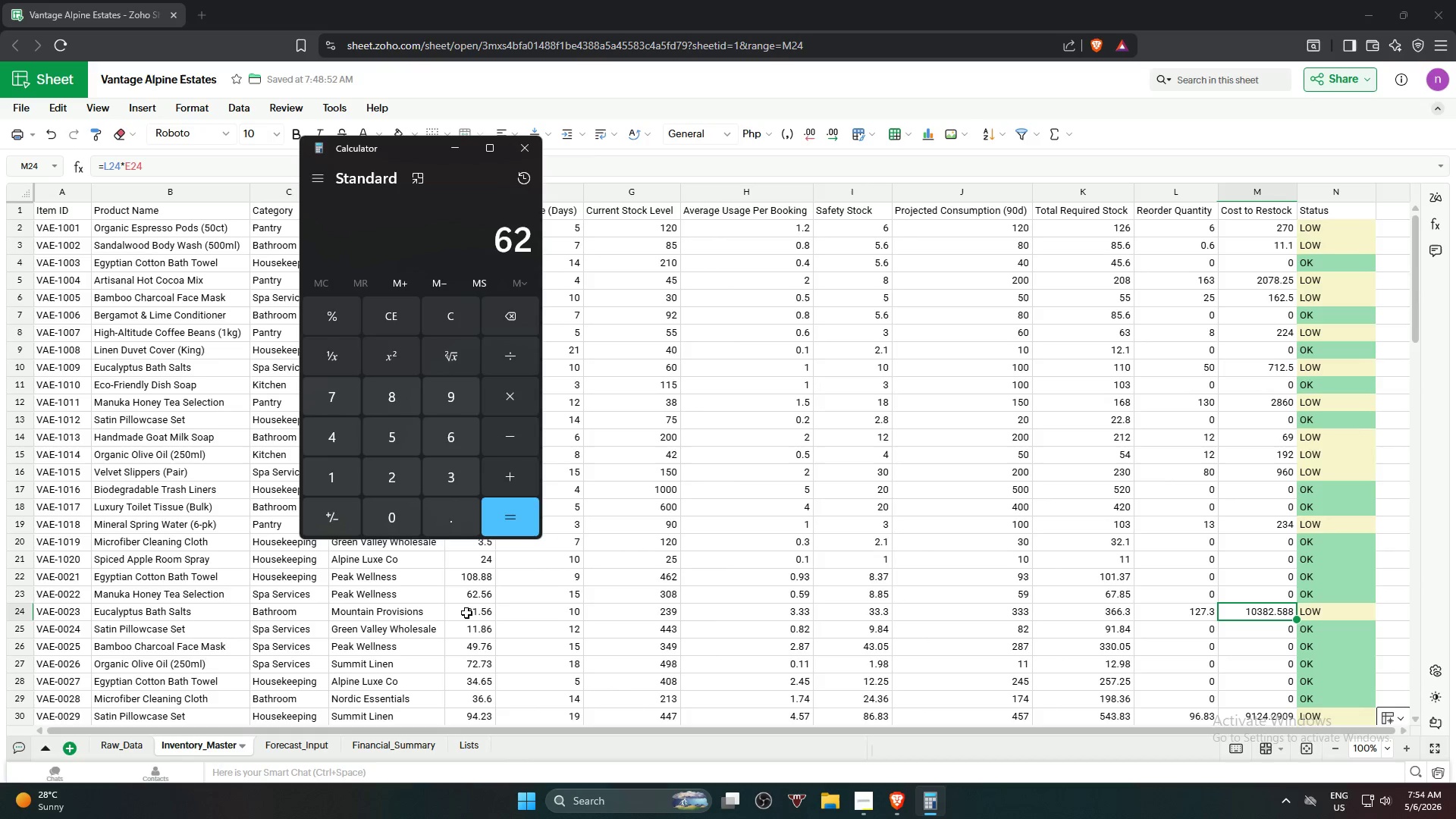 
wait(5.45)
 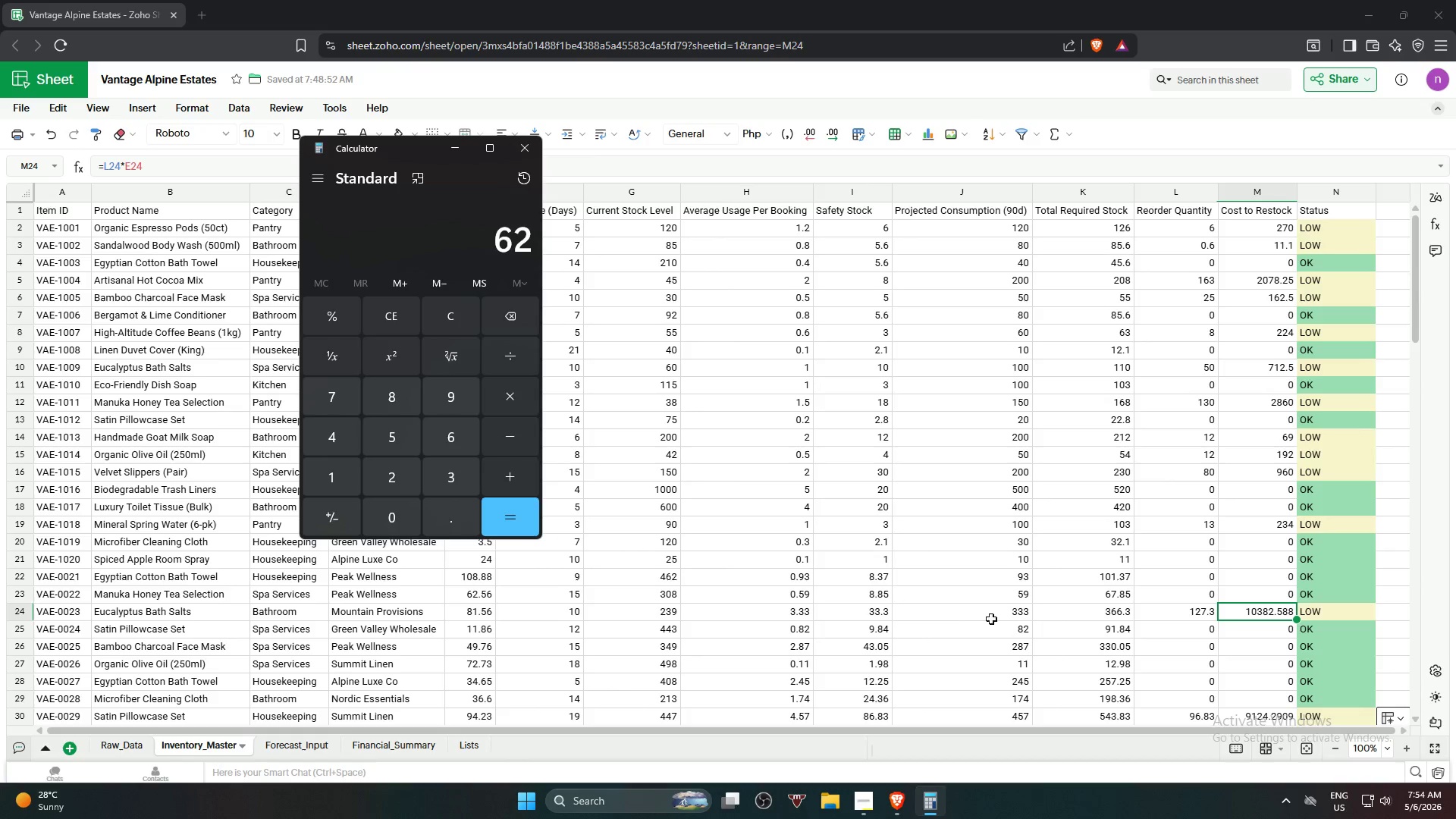 
left_click([460, 314])
 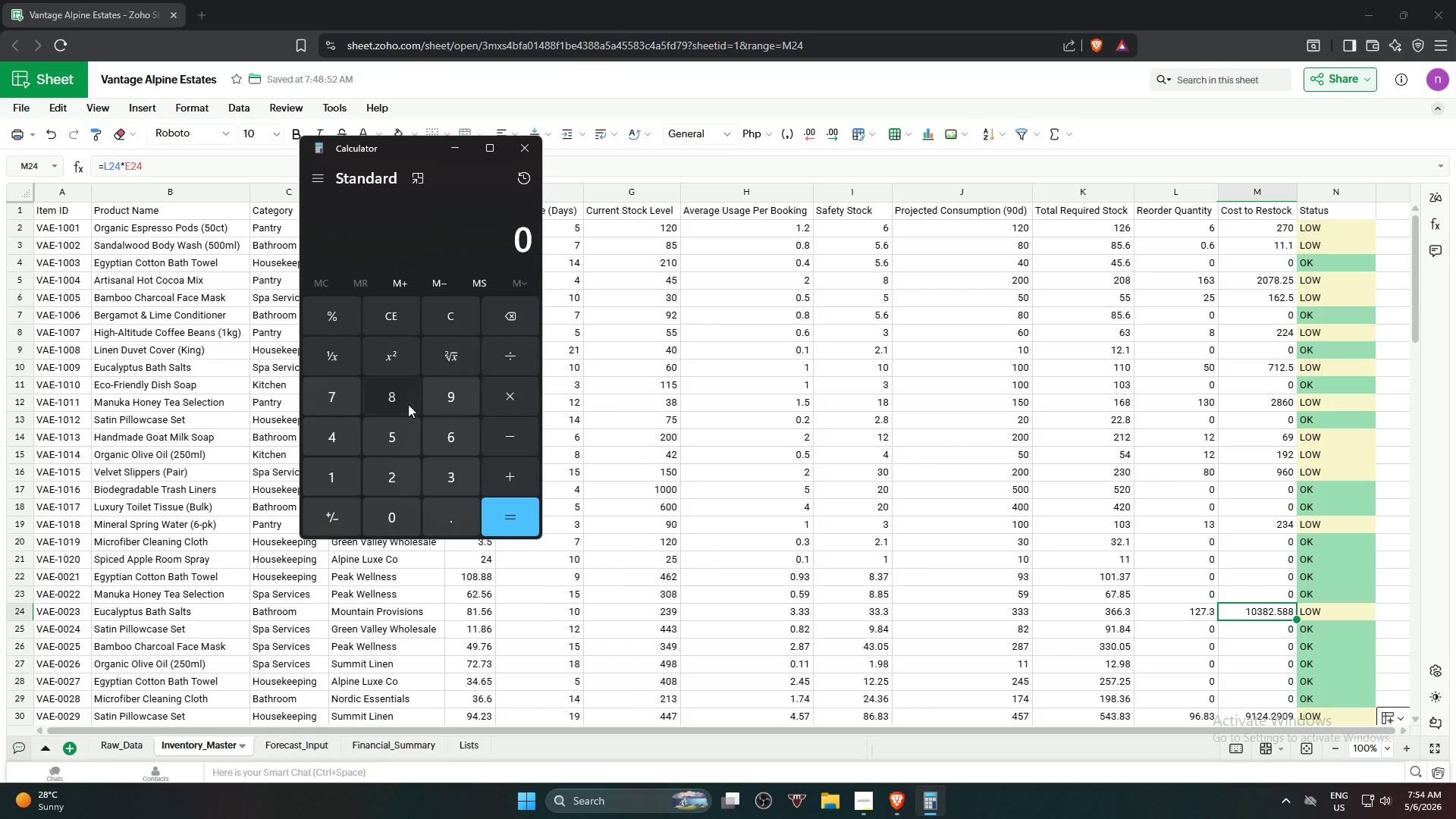 
double_click([336, 475])
 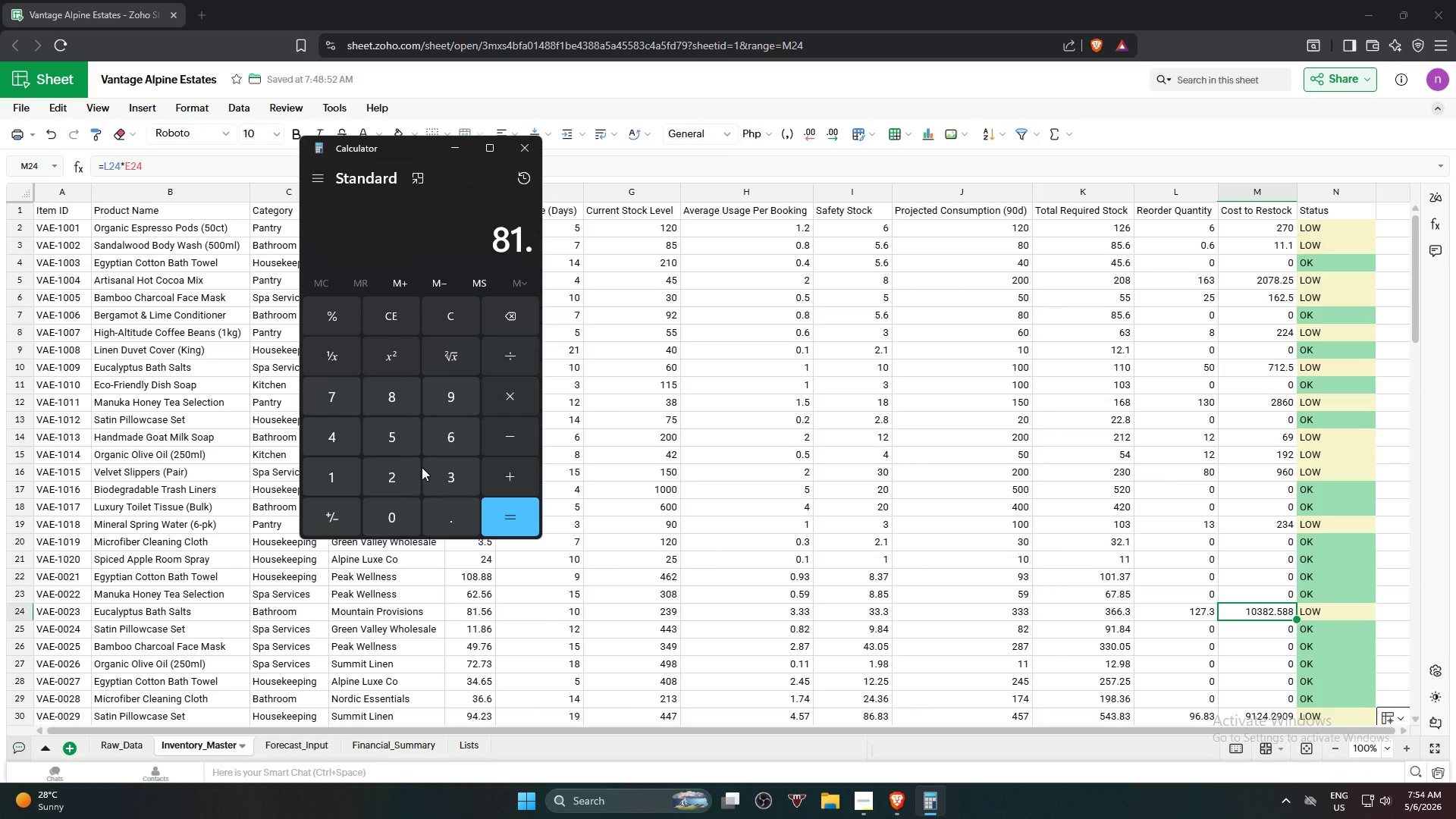 
double_click([438, 428])
 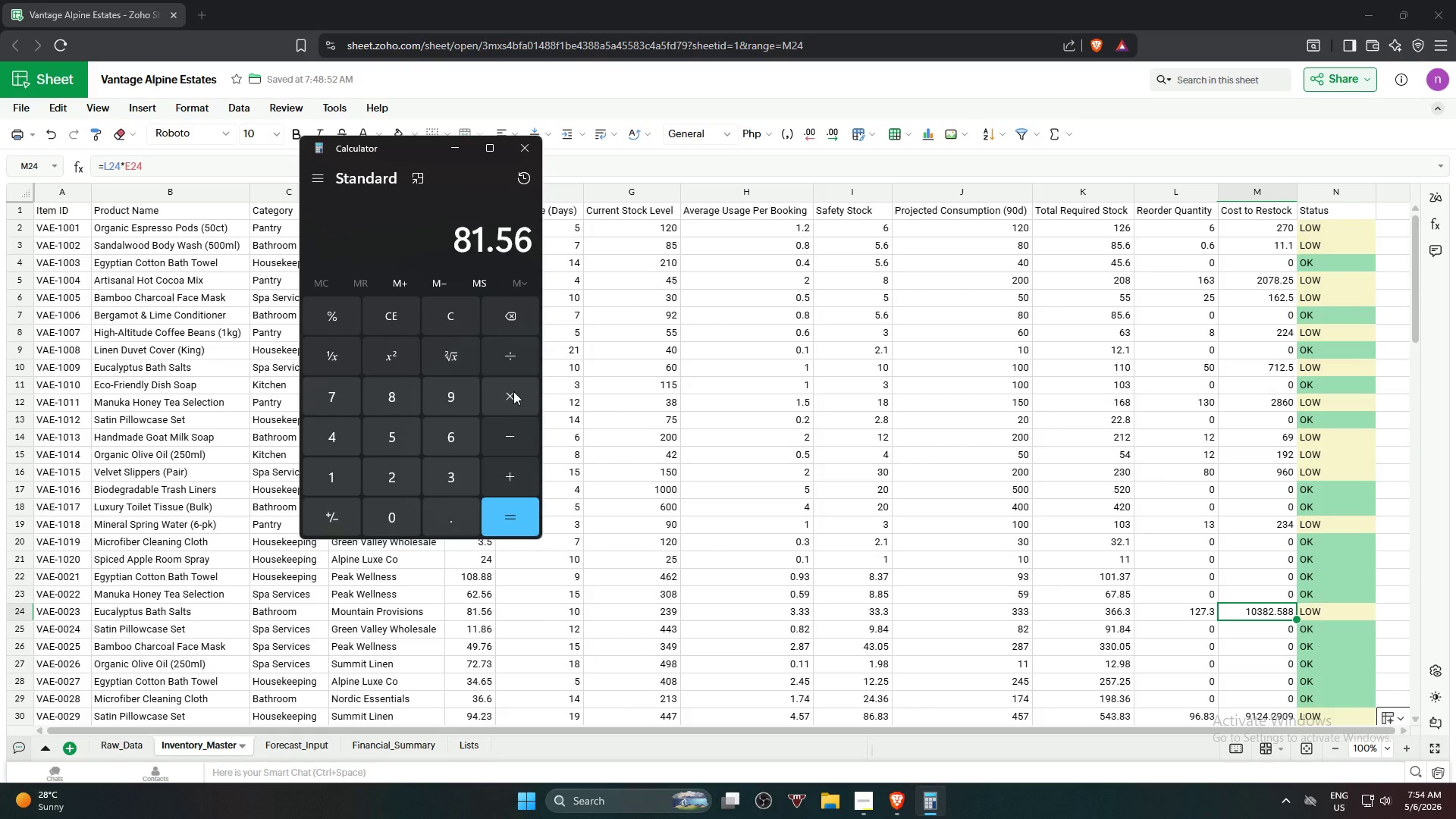 
left_click([513, 391])
 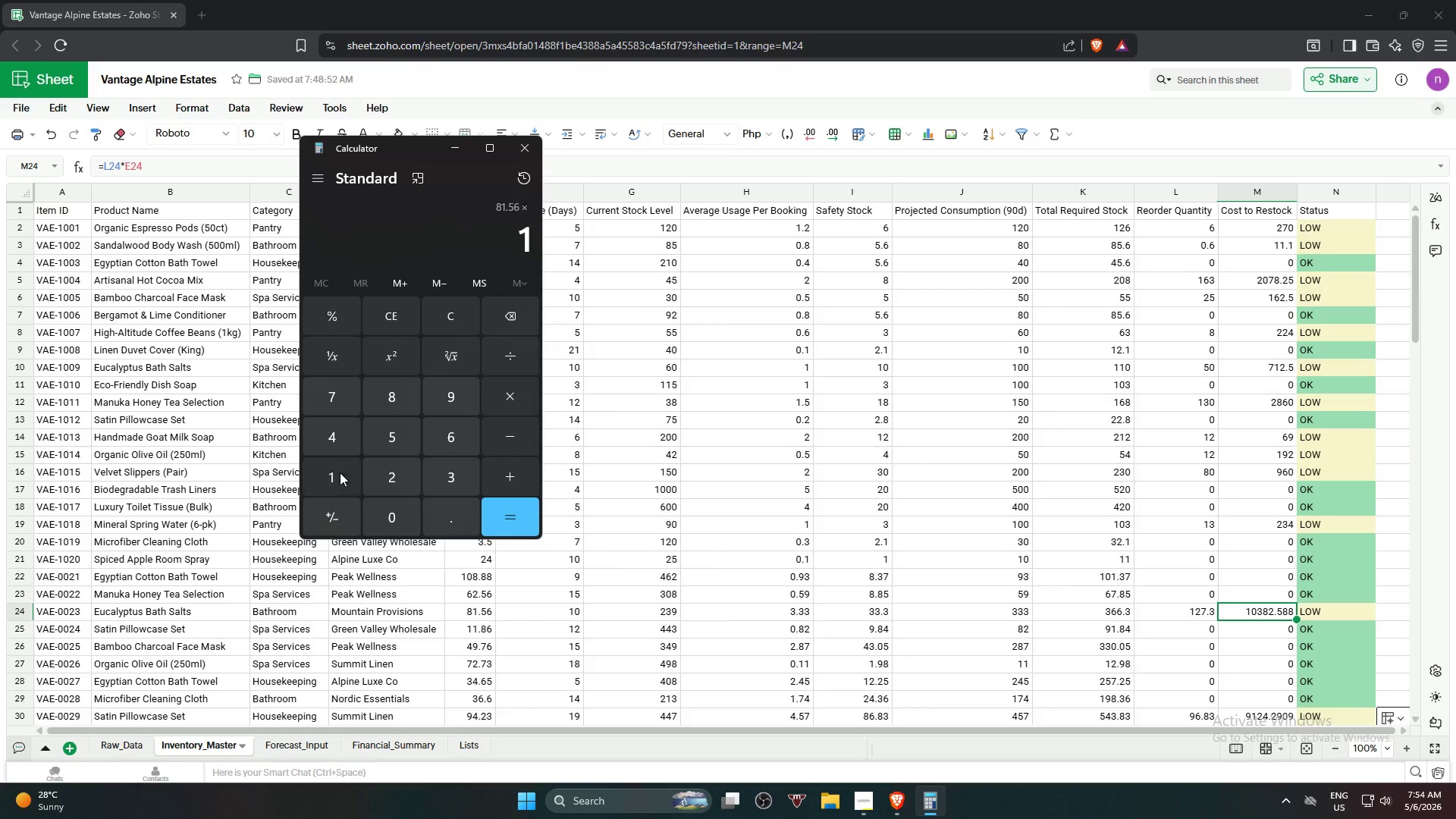 
double_click([383, 472])
 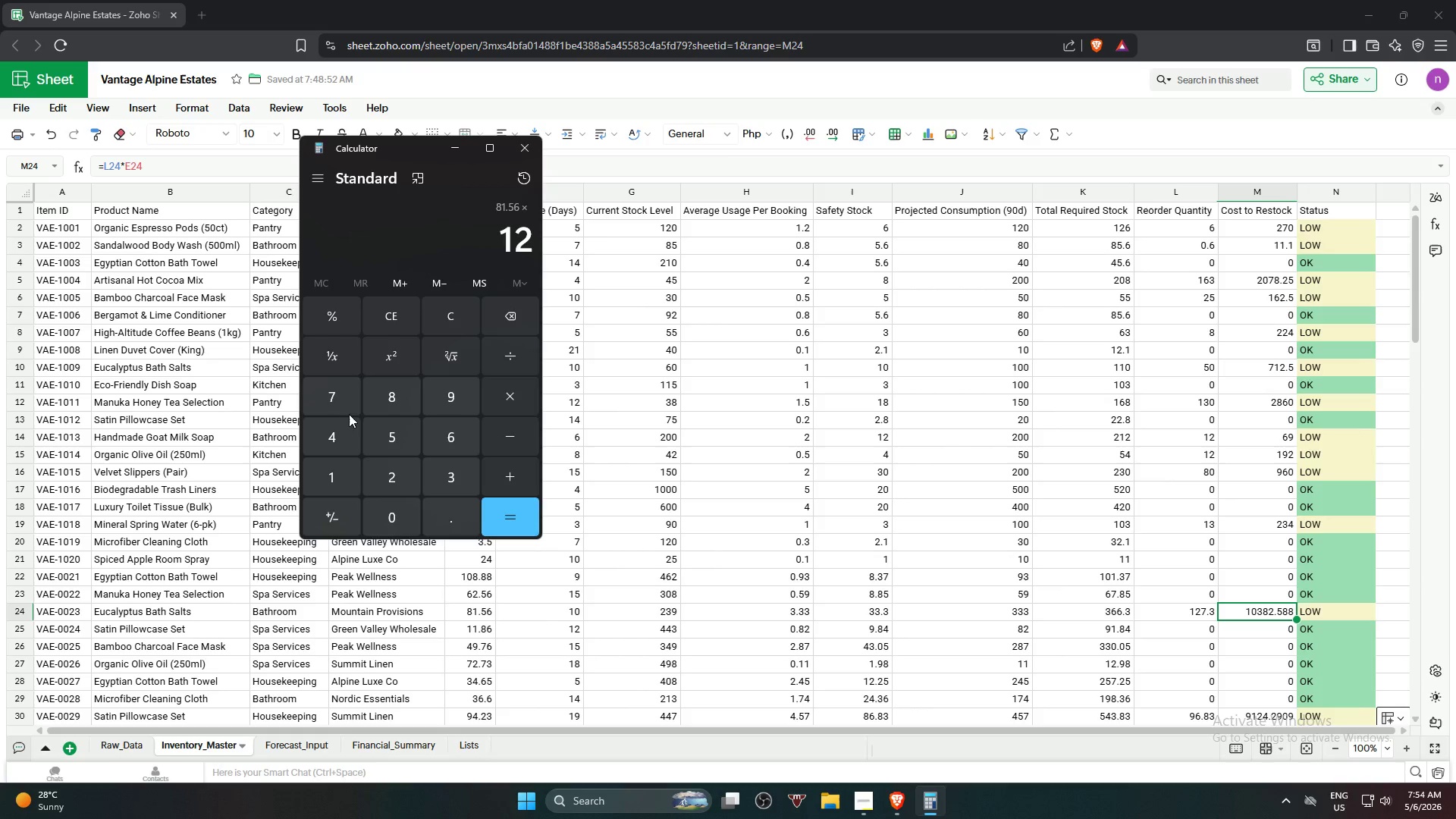 
triple_click([342, 408])
 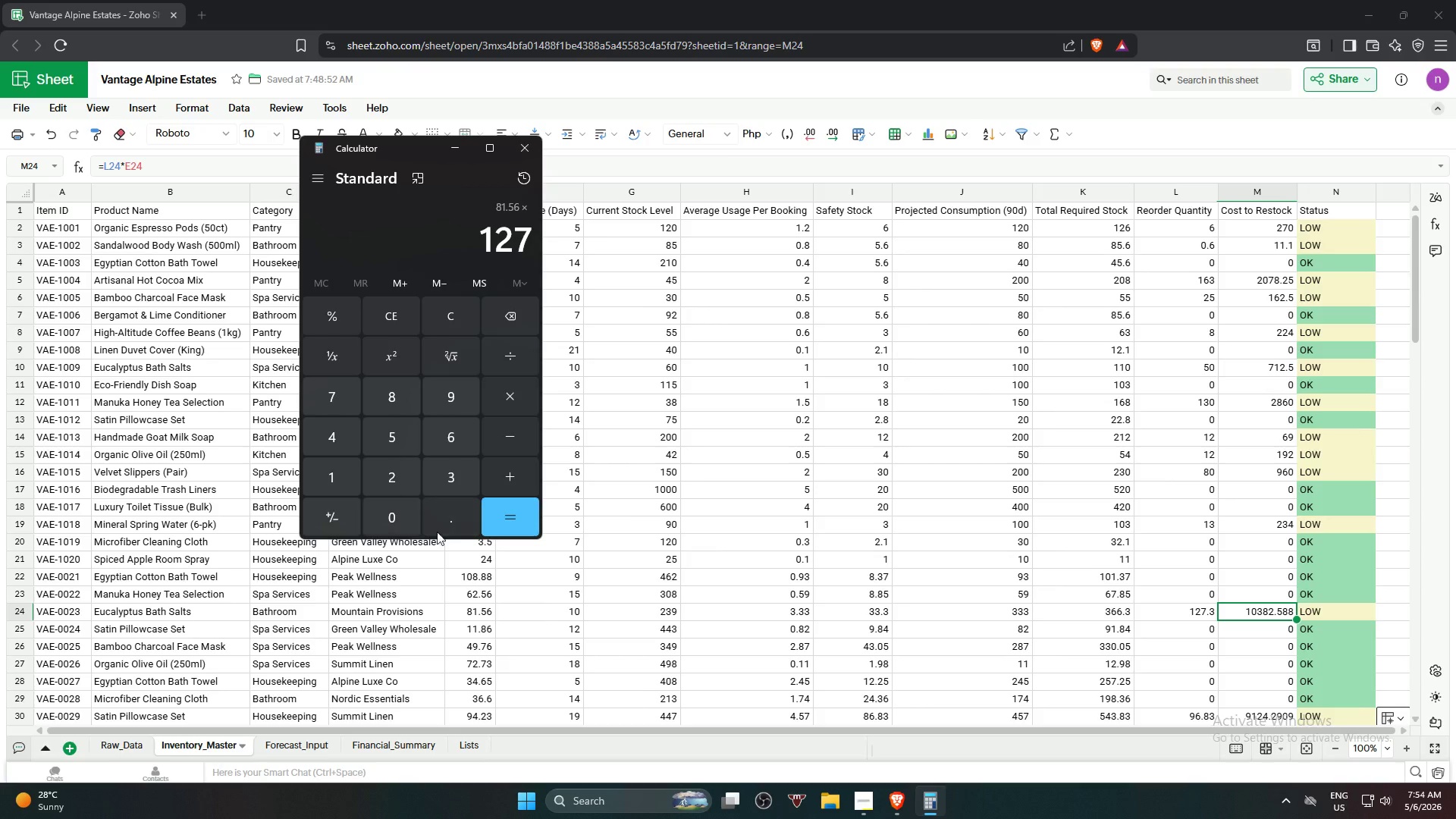 
double_click([455, 478])
 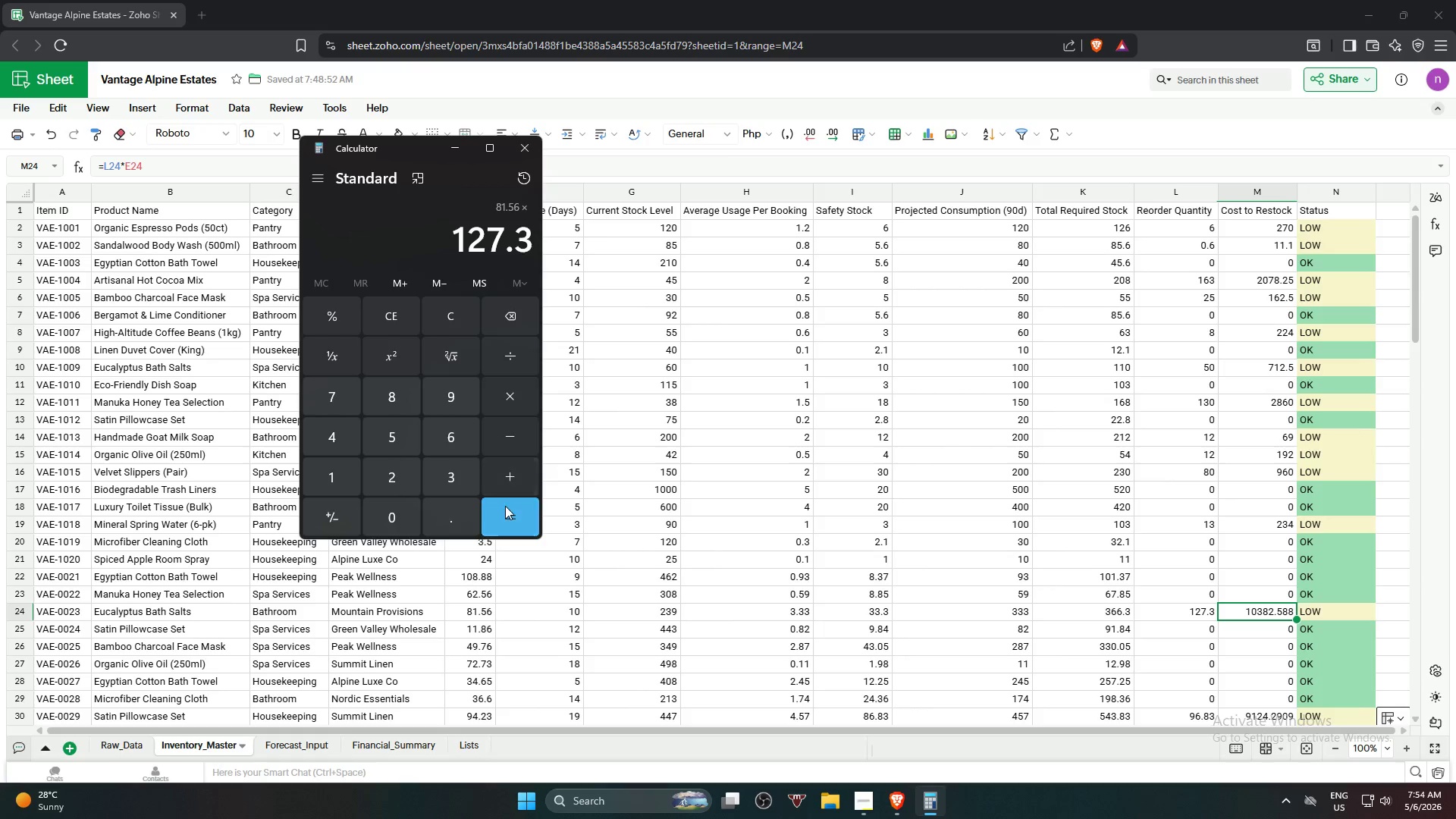 
triple_click([510, 512])
 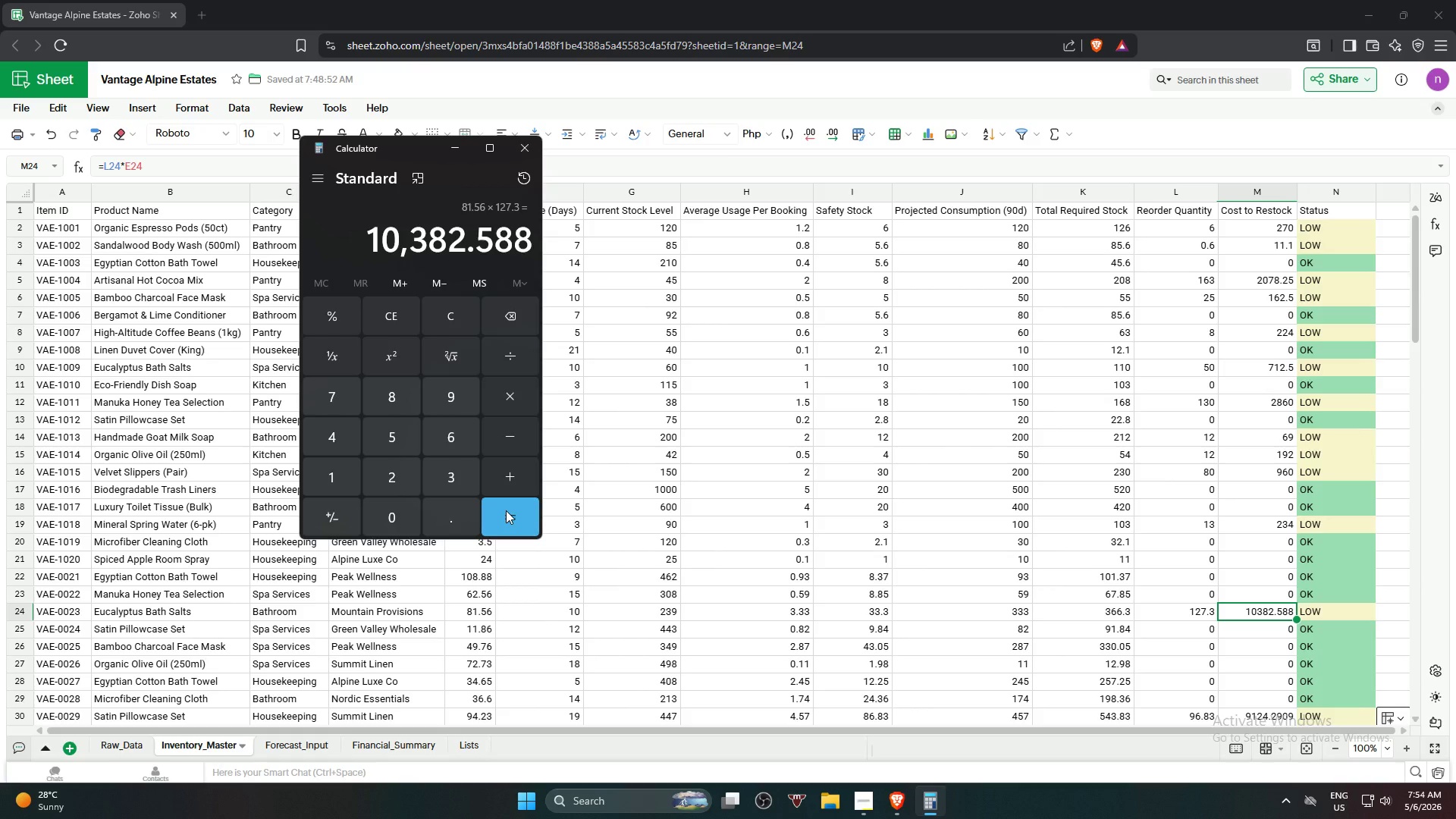 
wait(17.88)
 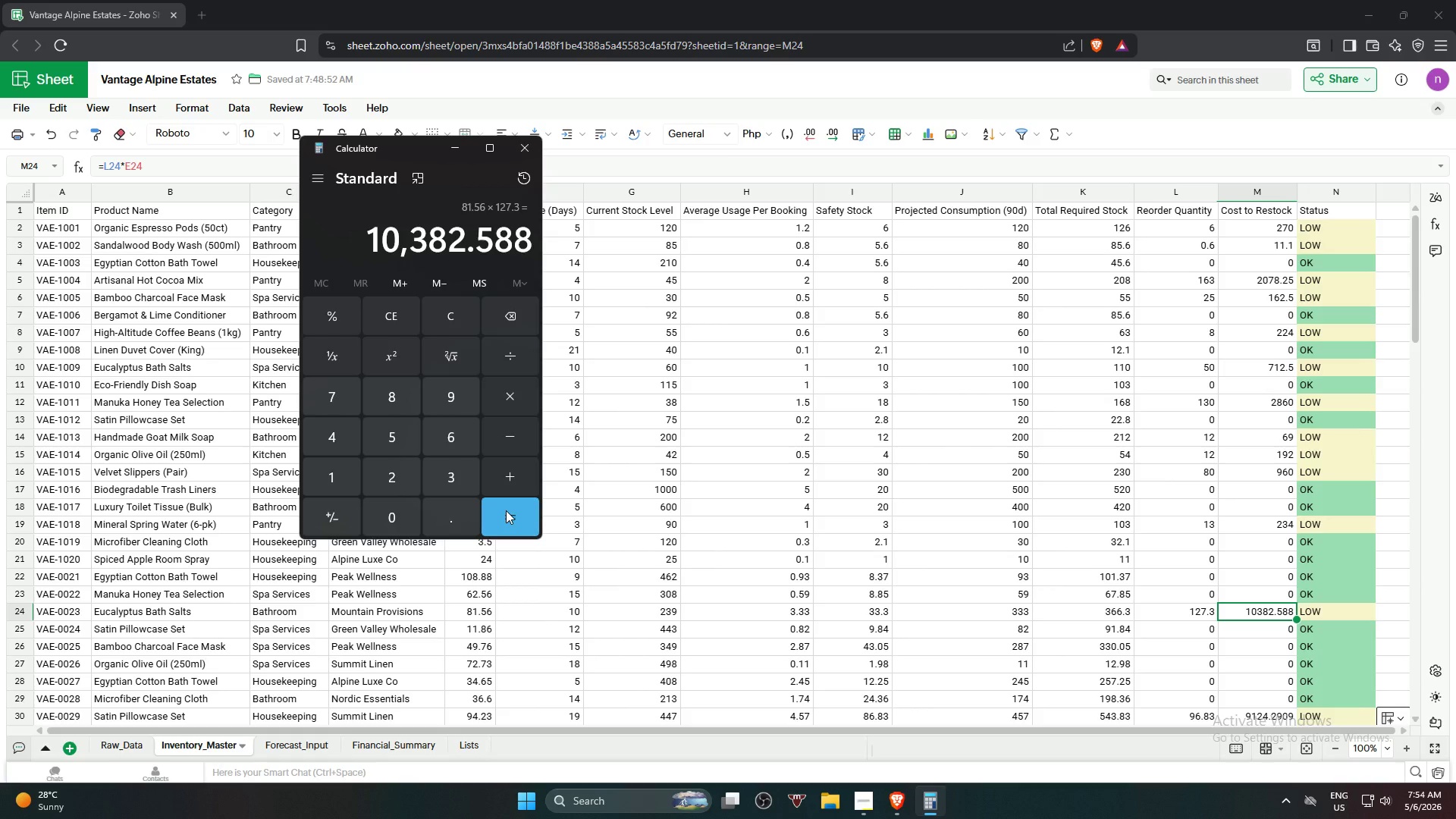 
left_click([397, 400])
 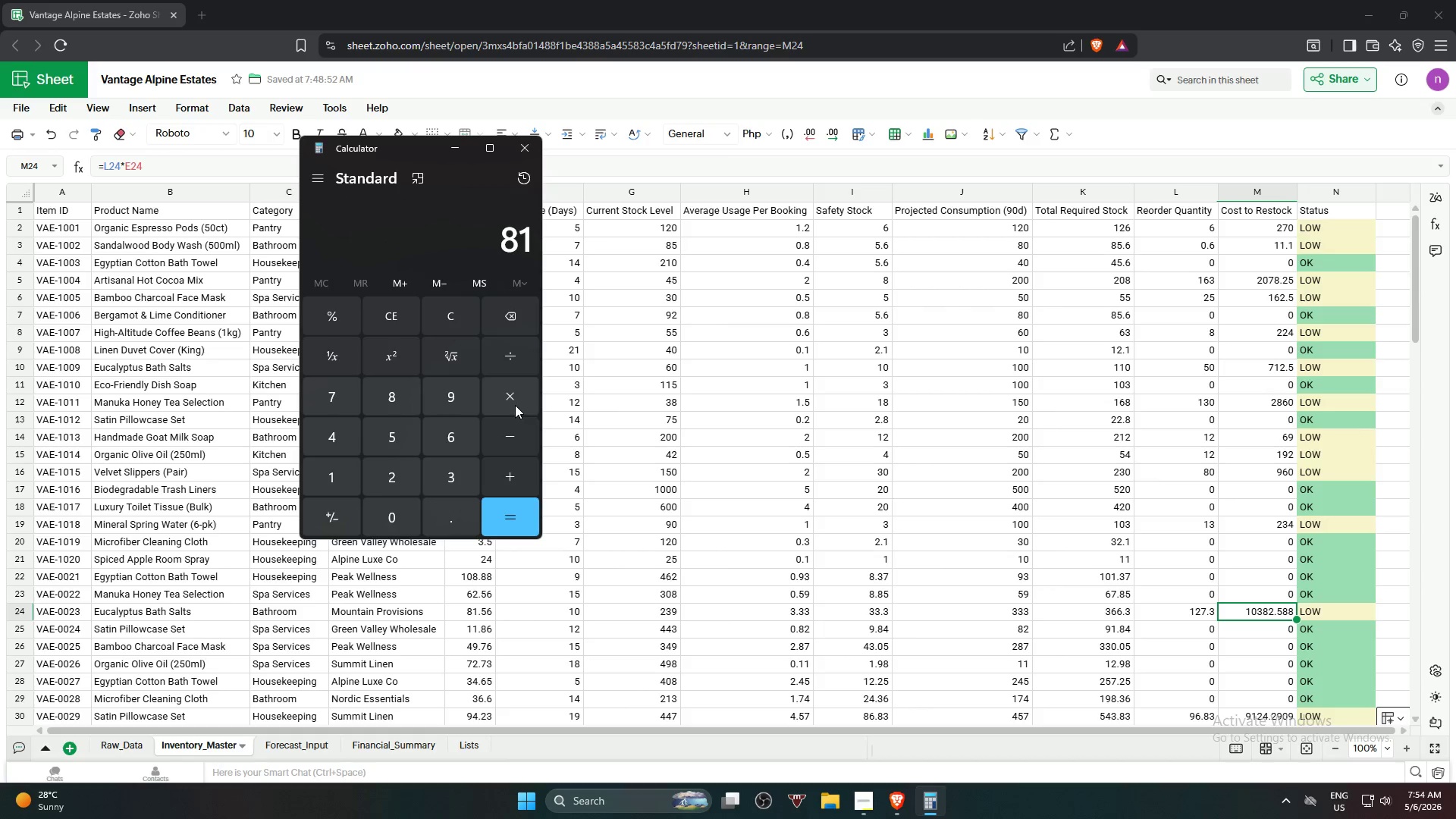 
left_click([514, 402])
 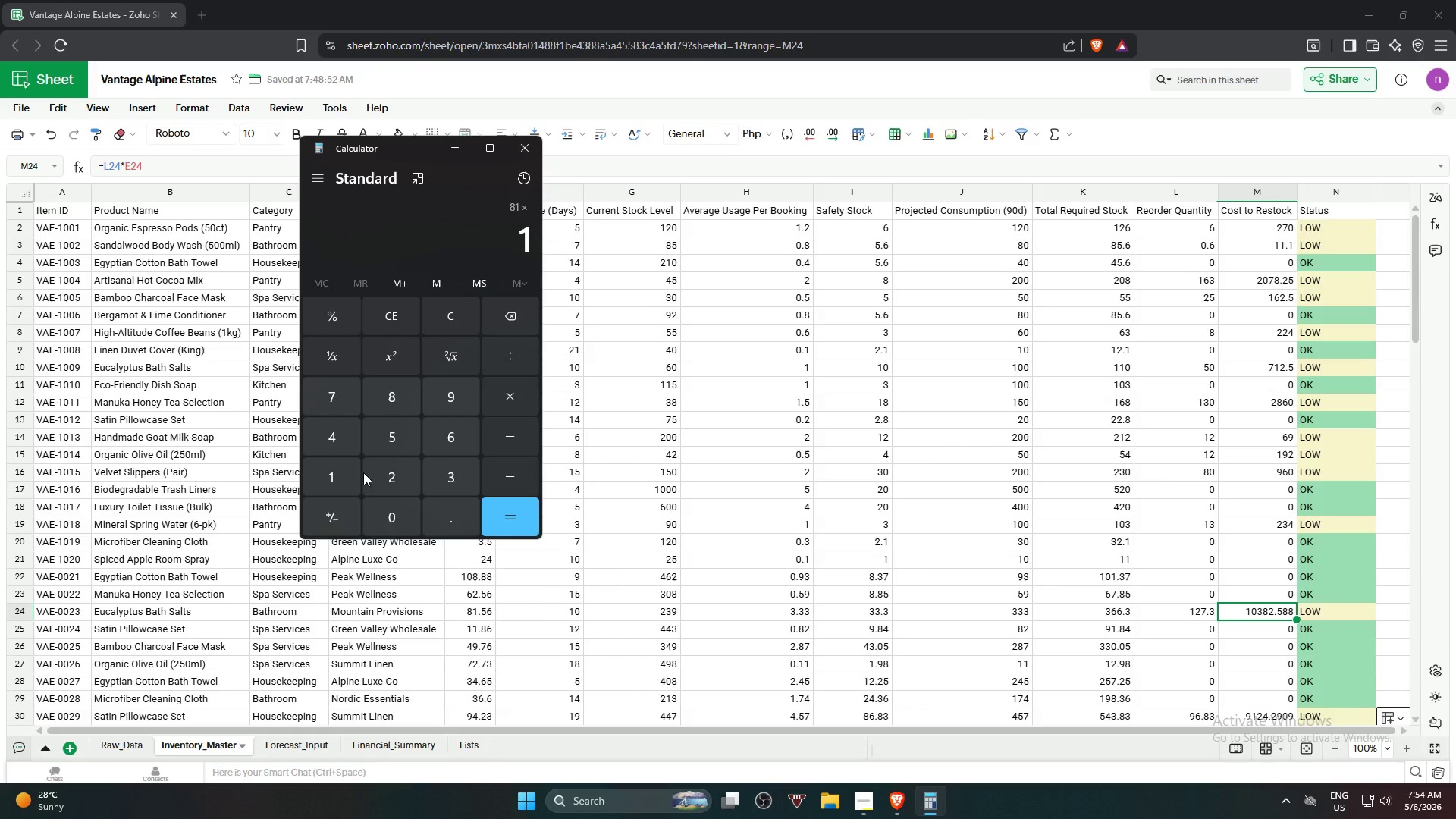 
double_click([391, 472])
 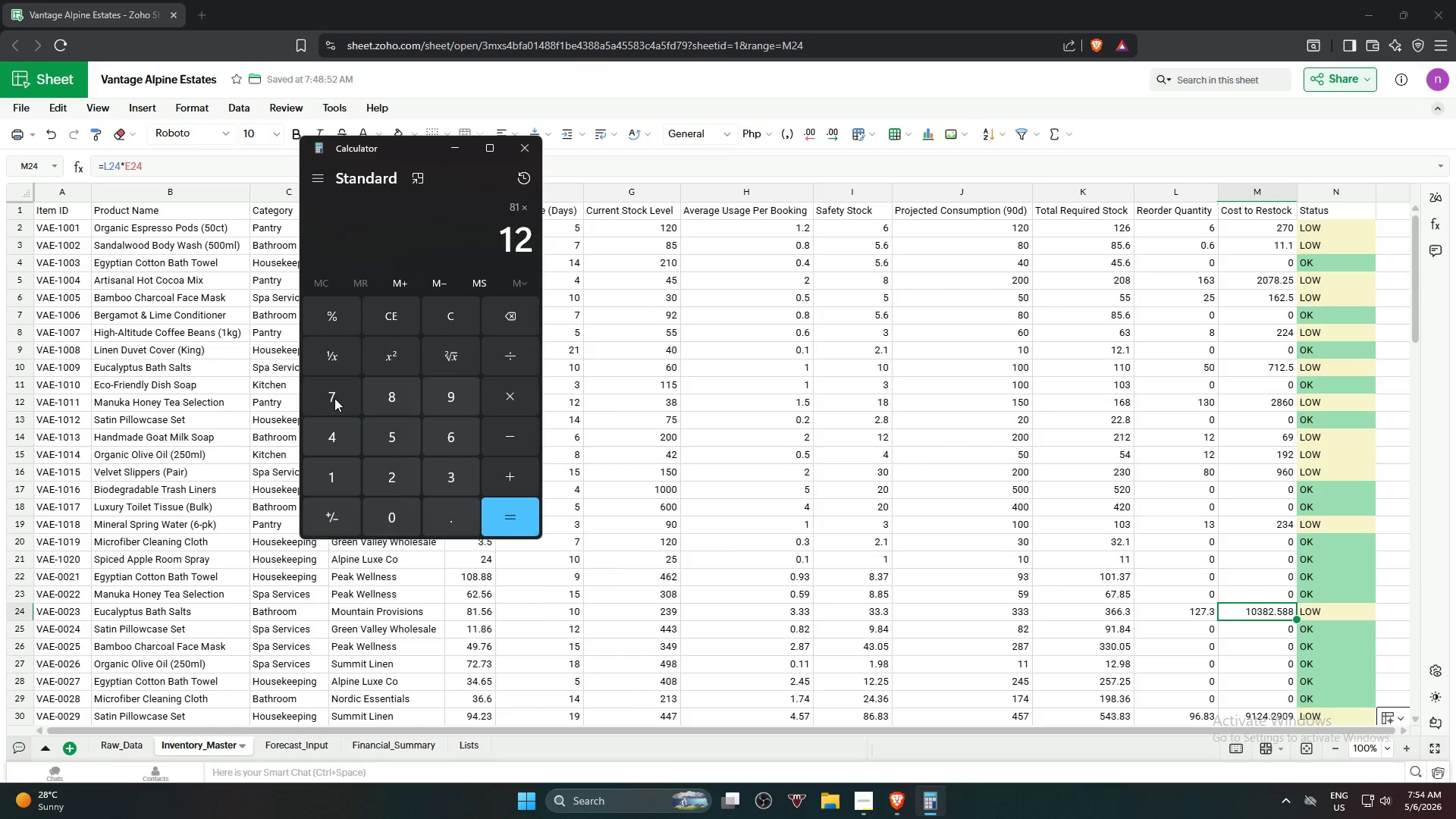 
triple_click([333, 397])
 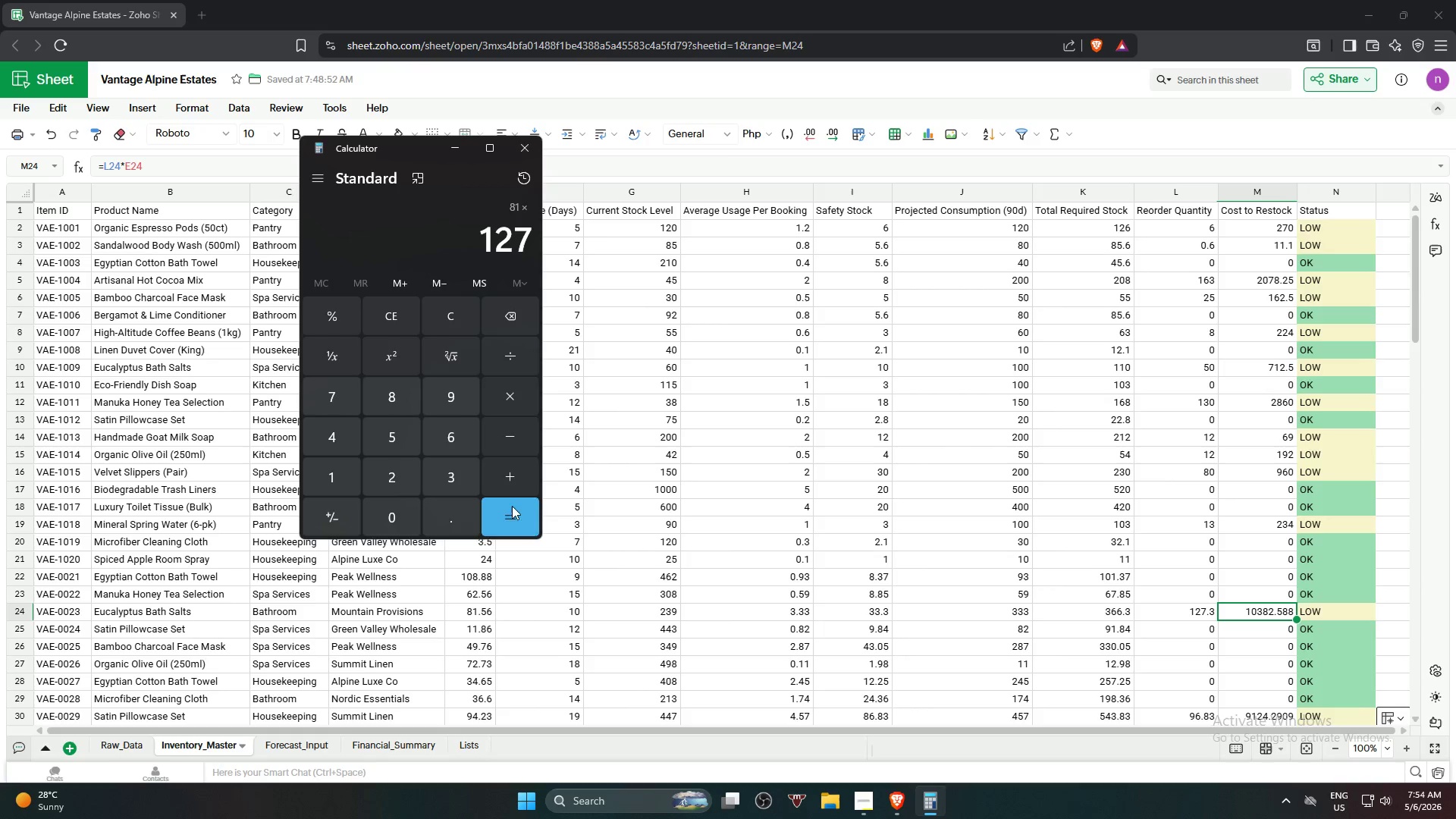 
triple_click([529, 521])
 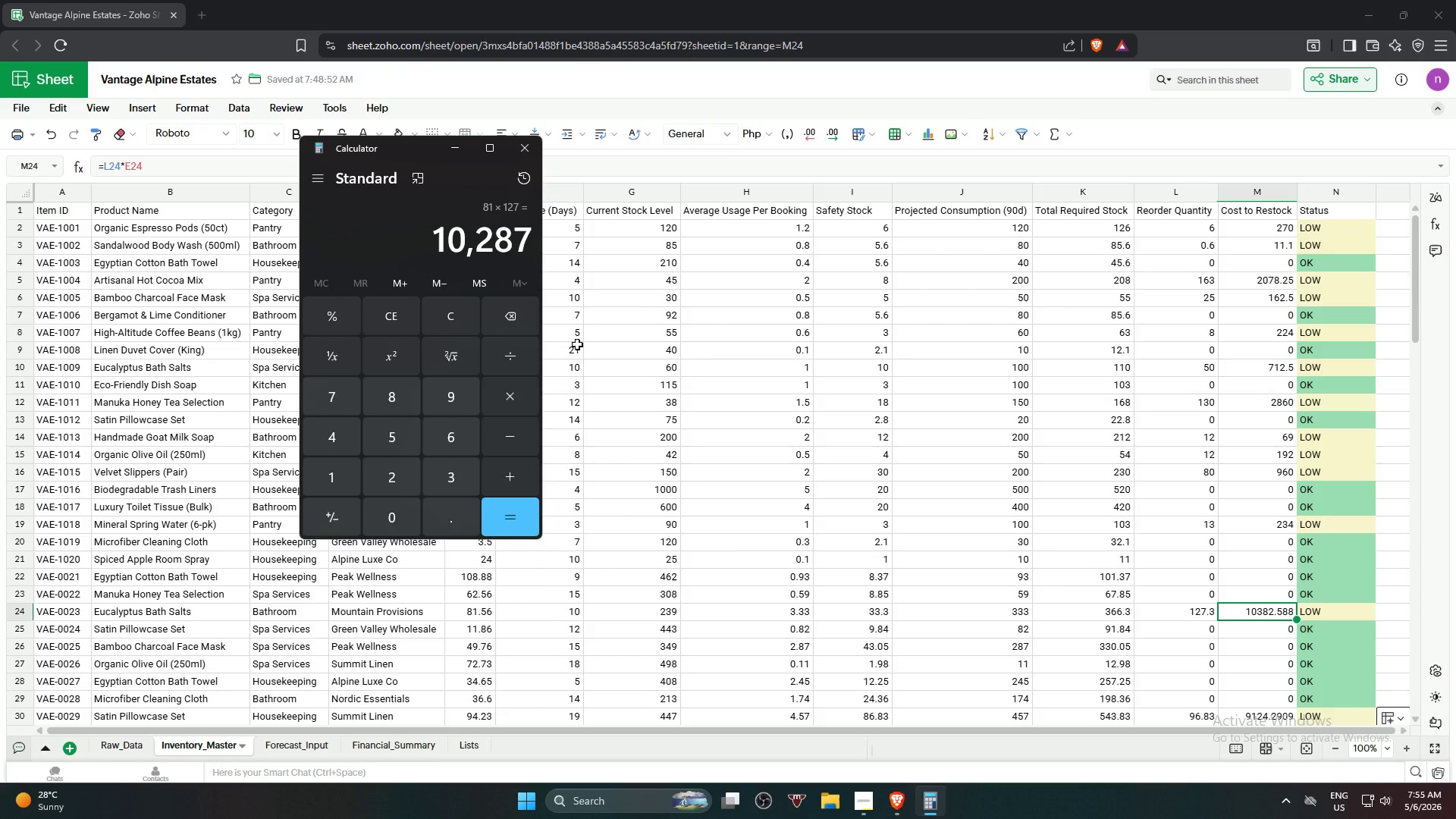 
wait(29.44)
 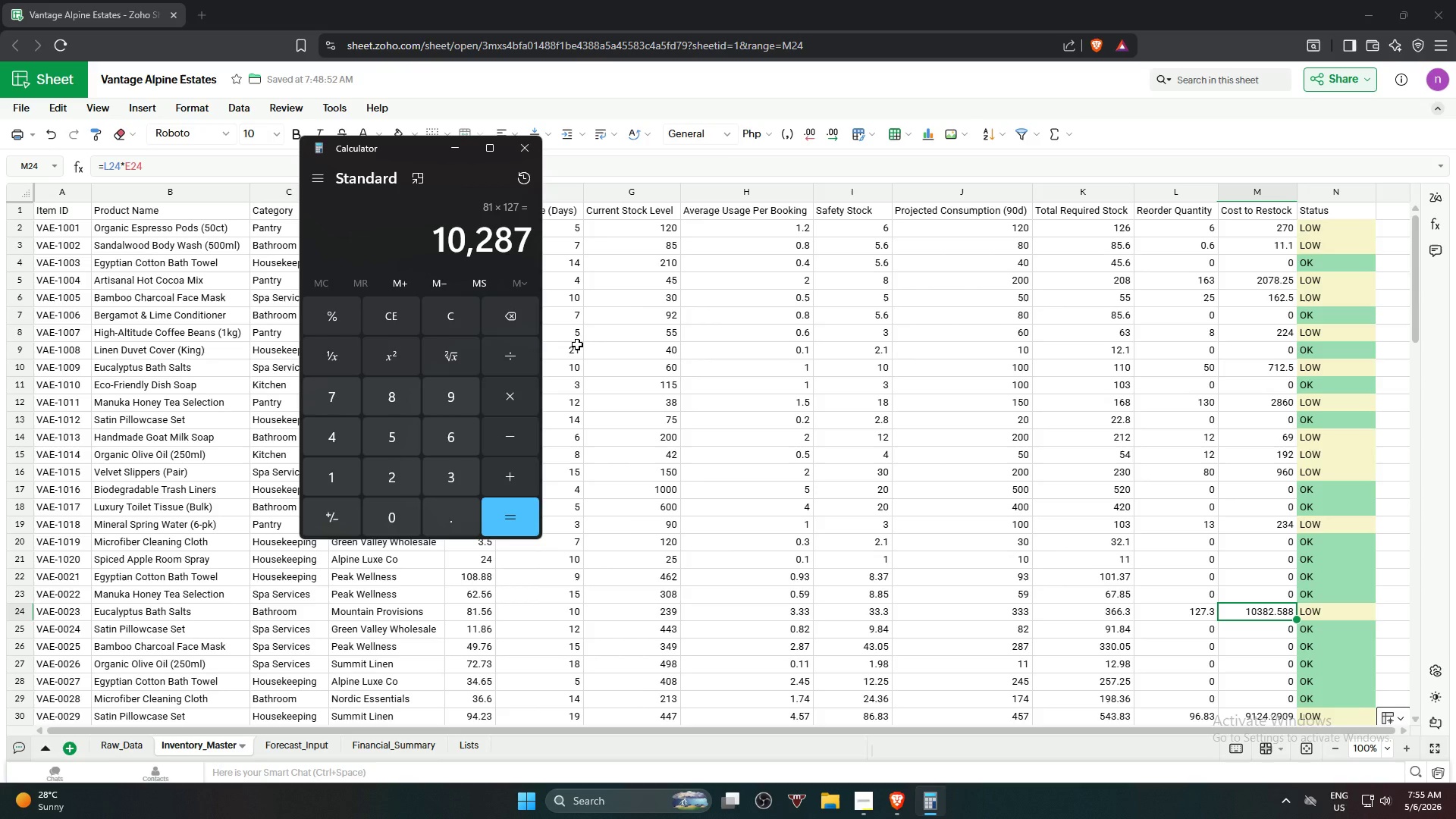 
scroll: coordinate [1246, 689], scroll_direction: down, amount: 5.0
 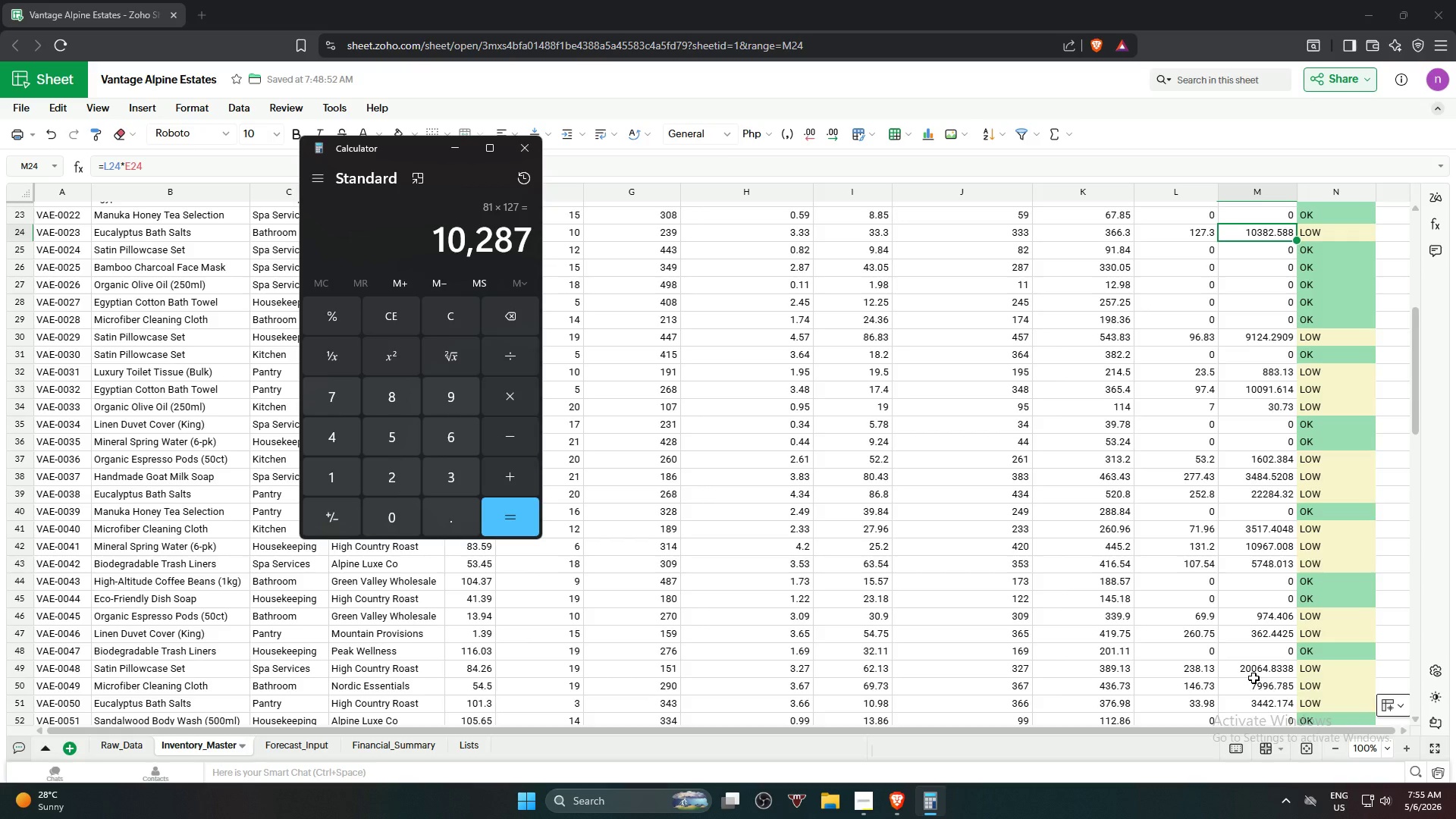 
scroll: coordinate [1250, 641], scroll_direction: down, amount: 5.0
 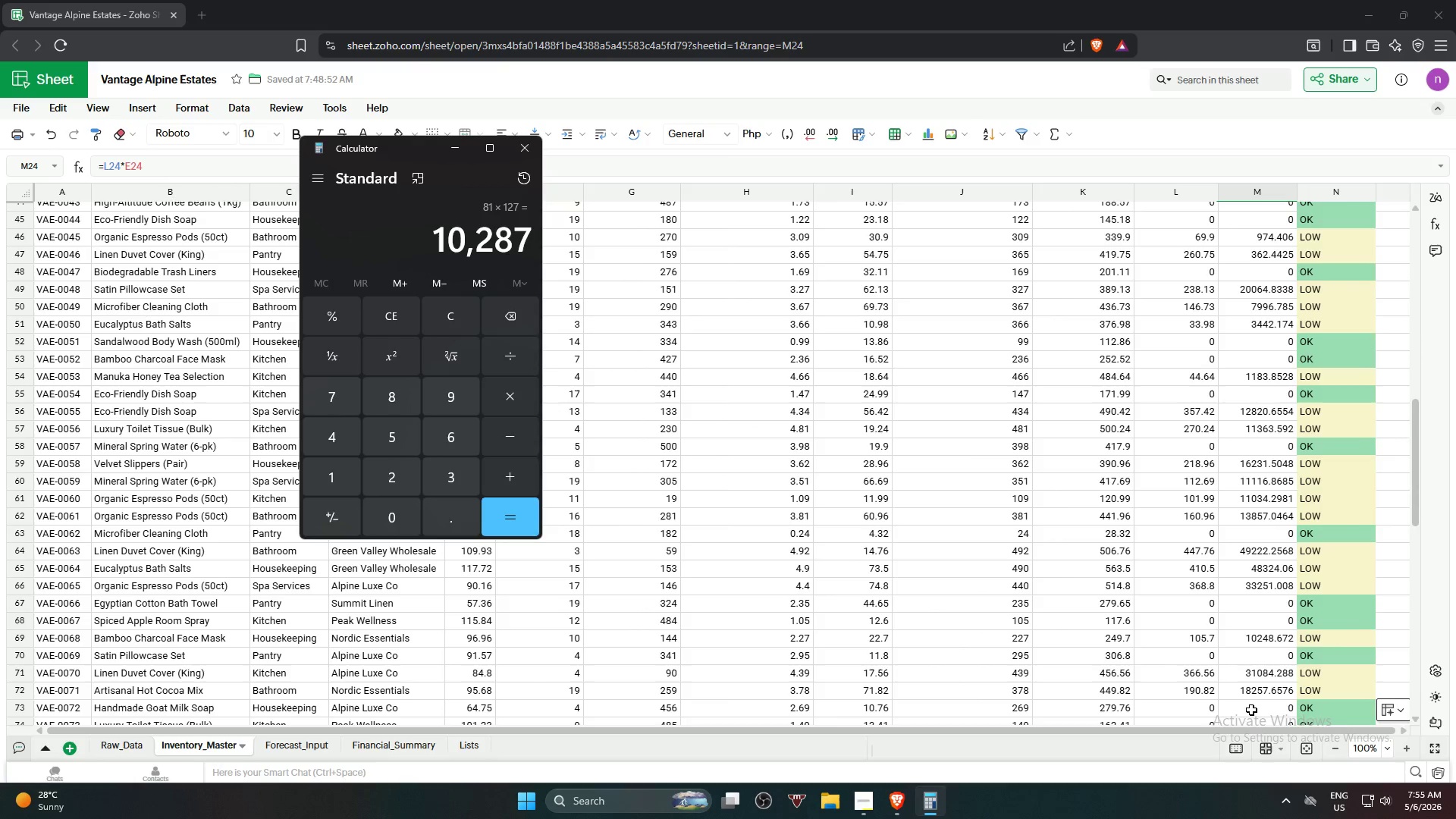 
scroll: coordinate [1241, 698], scroll_direction: down, amount: 3.0
 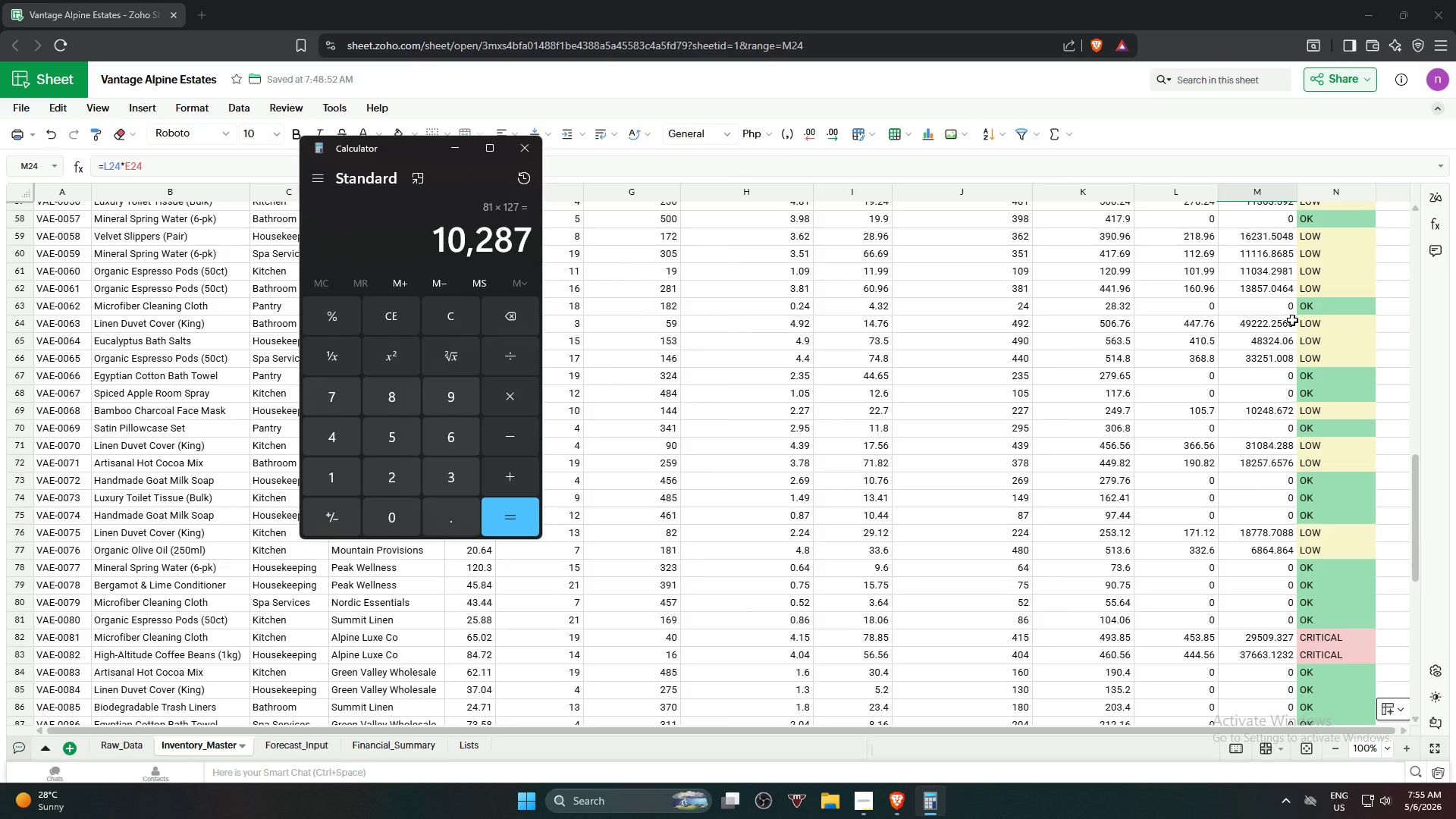 
wait(9.86)
 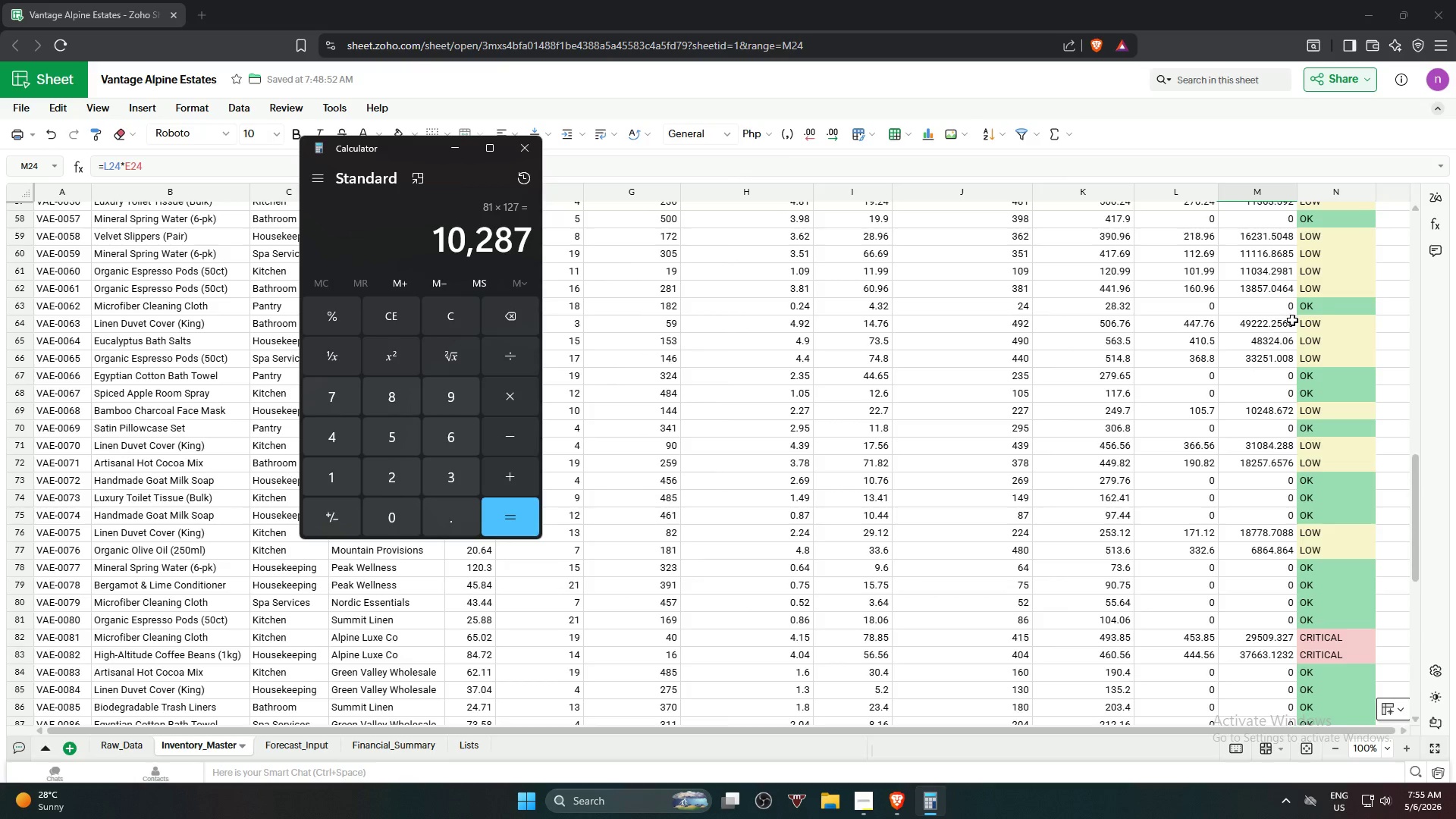 
left_click([1246, 325])
 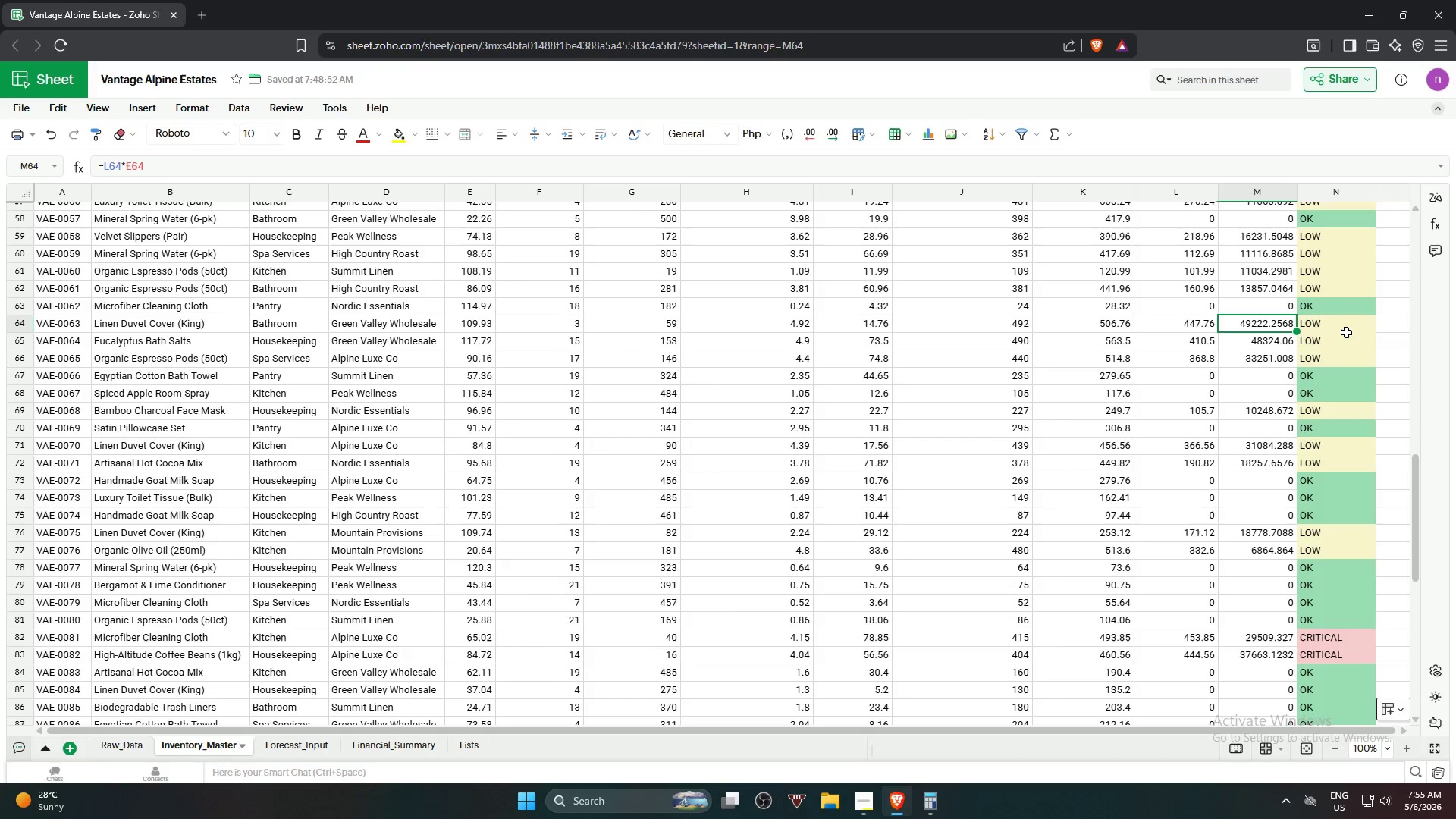 
left_click([1347, 332])
 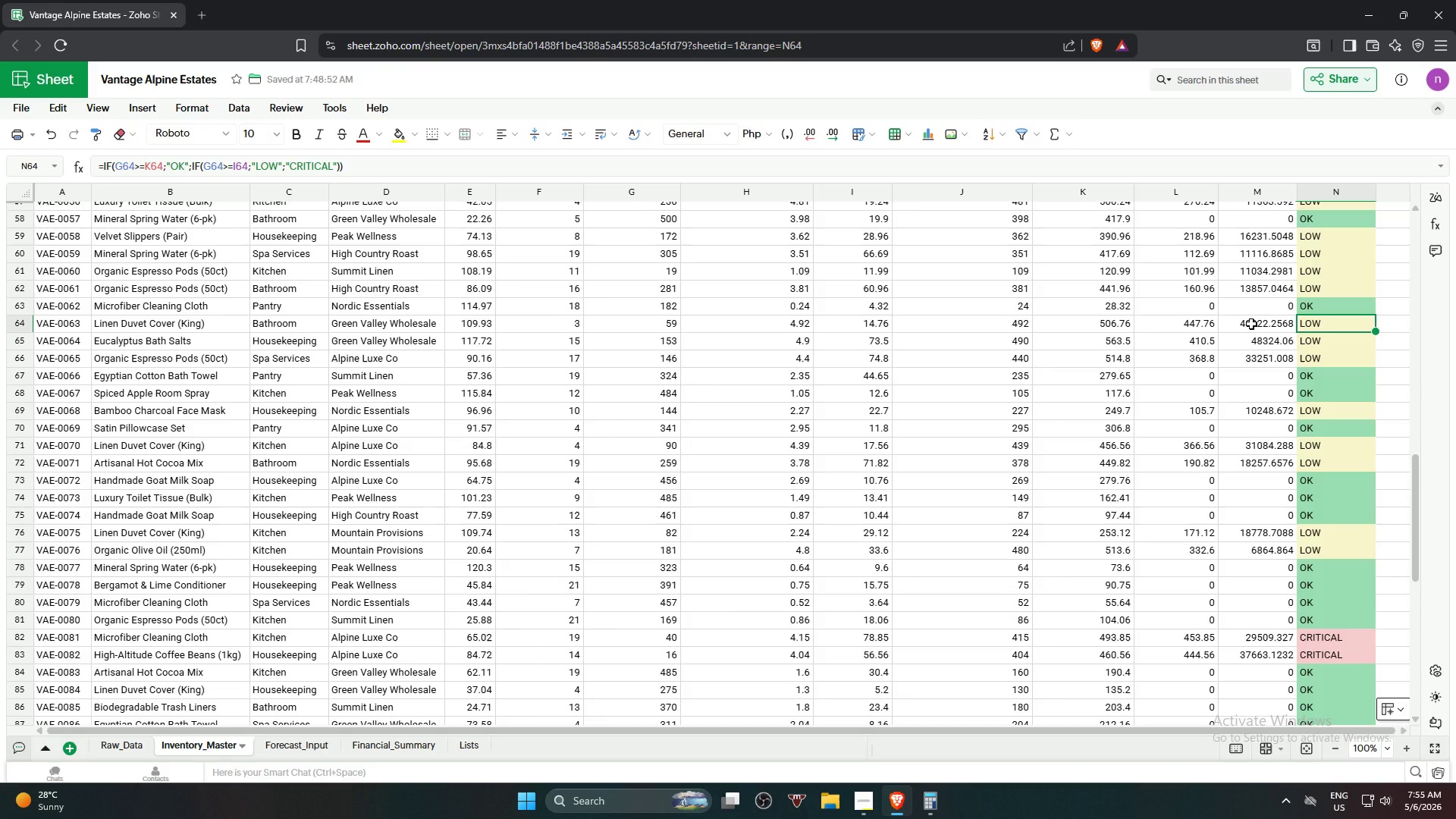 
wait(5.45)
 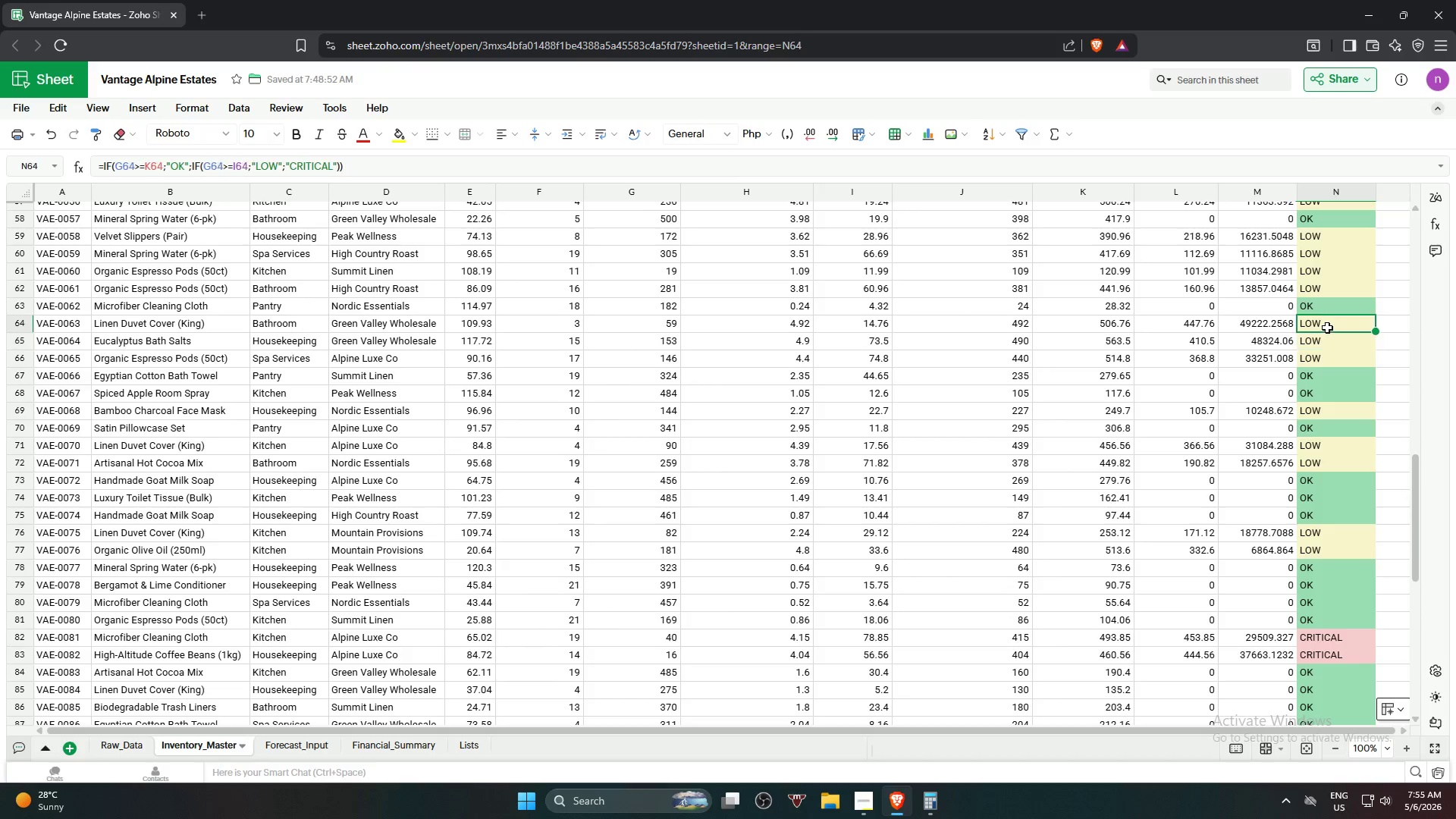 
left_click([1251, 324])
 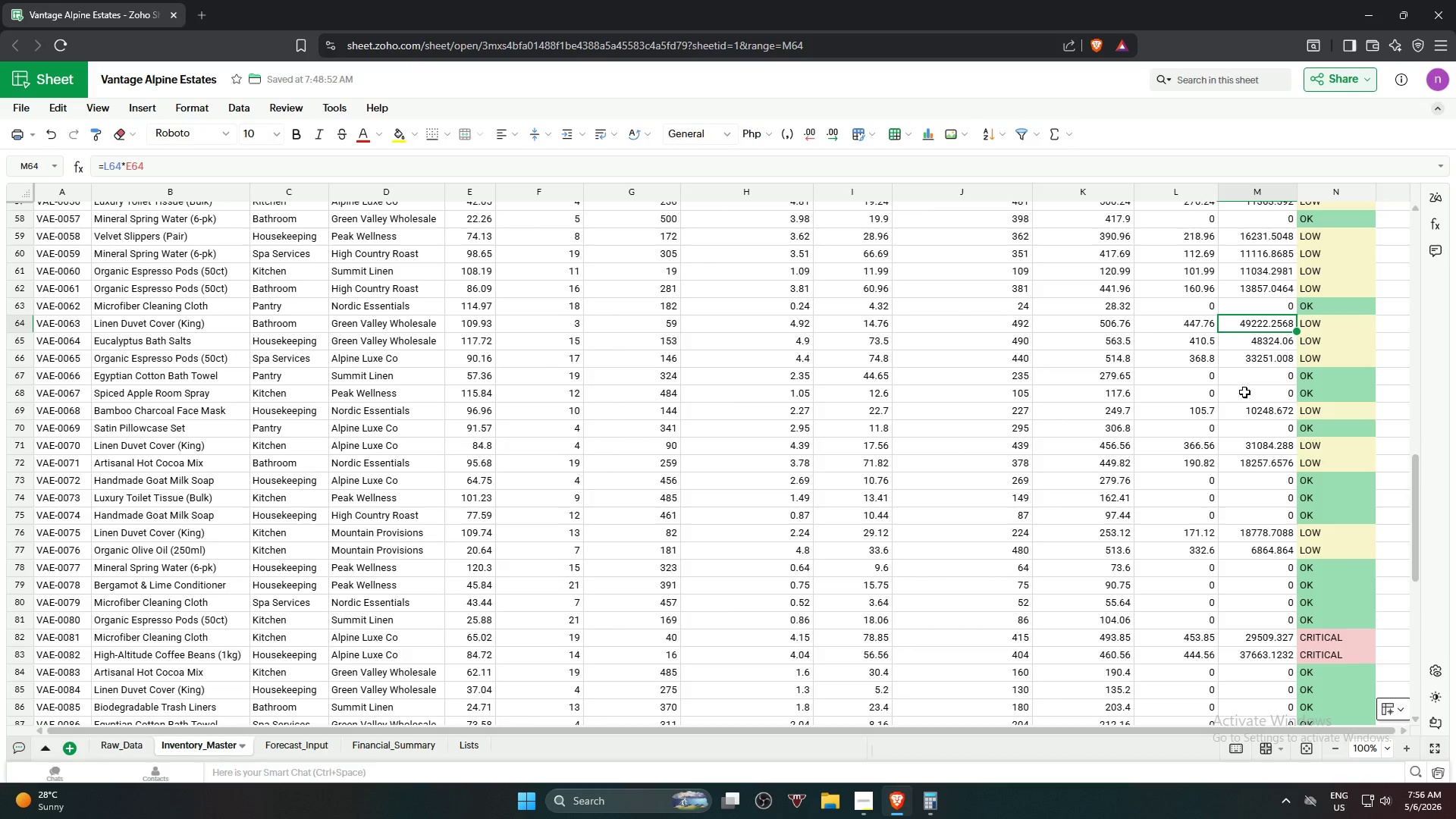 
wait(51.53)
 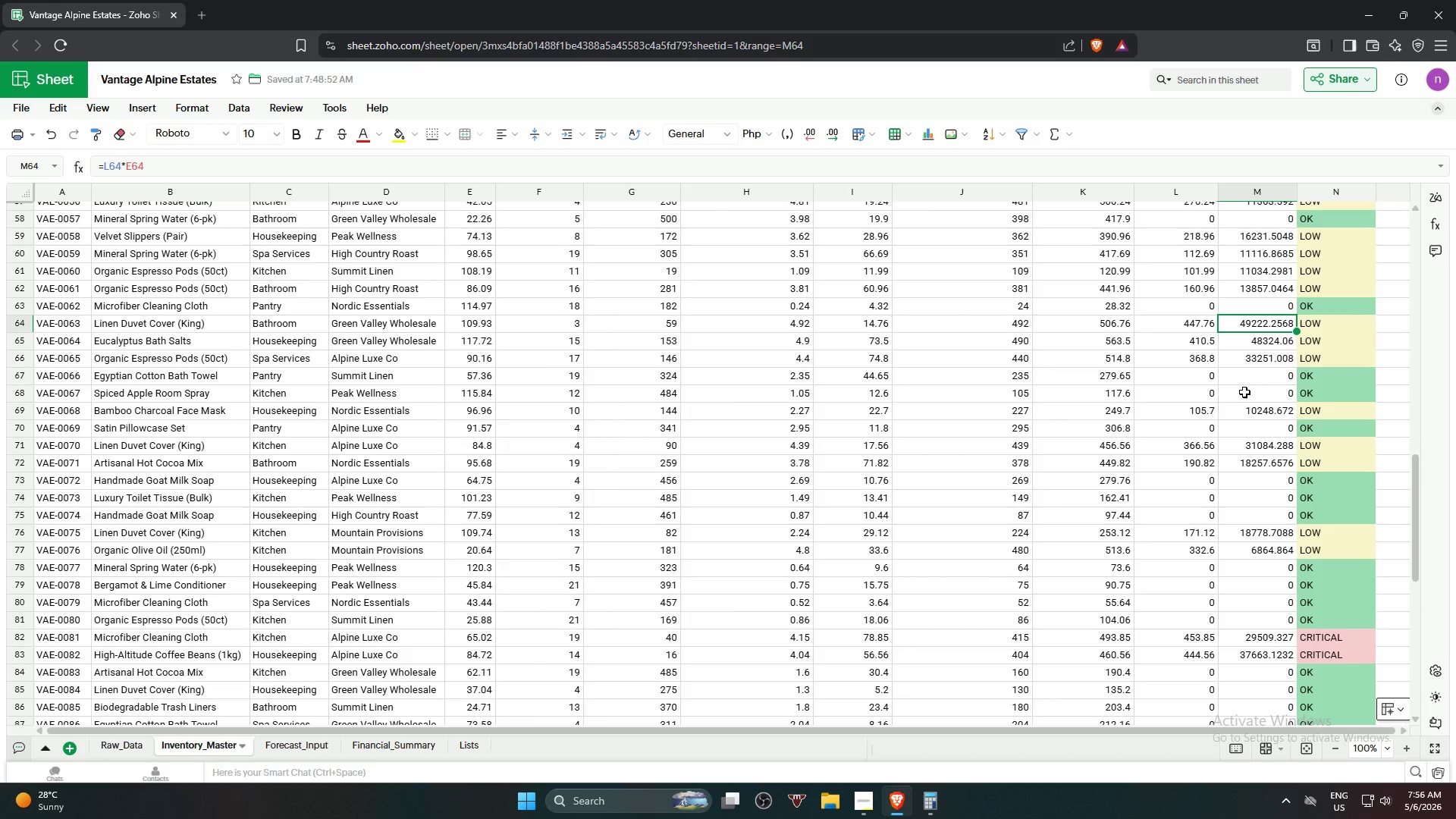 
left_click([1351, 329])
 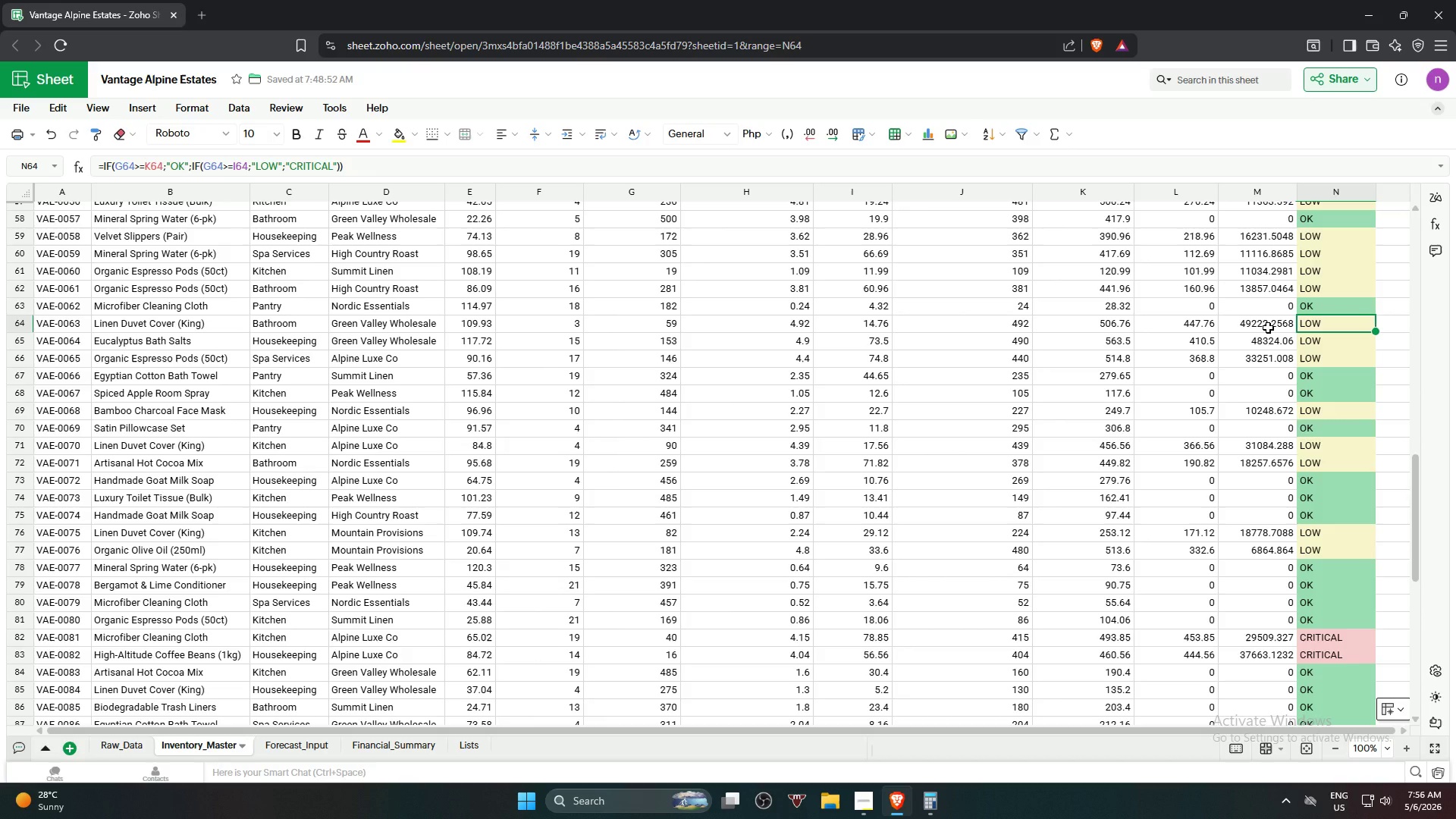 
wait(12.48)
 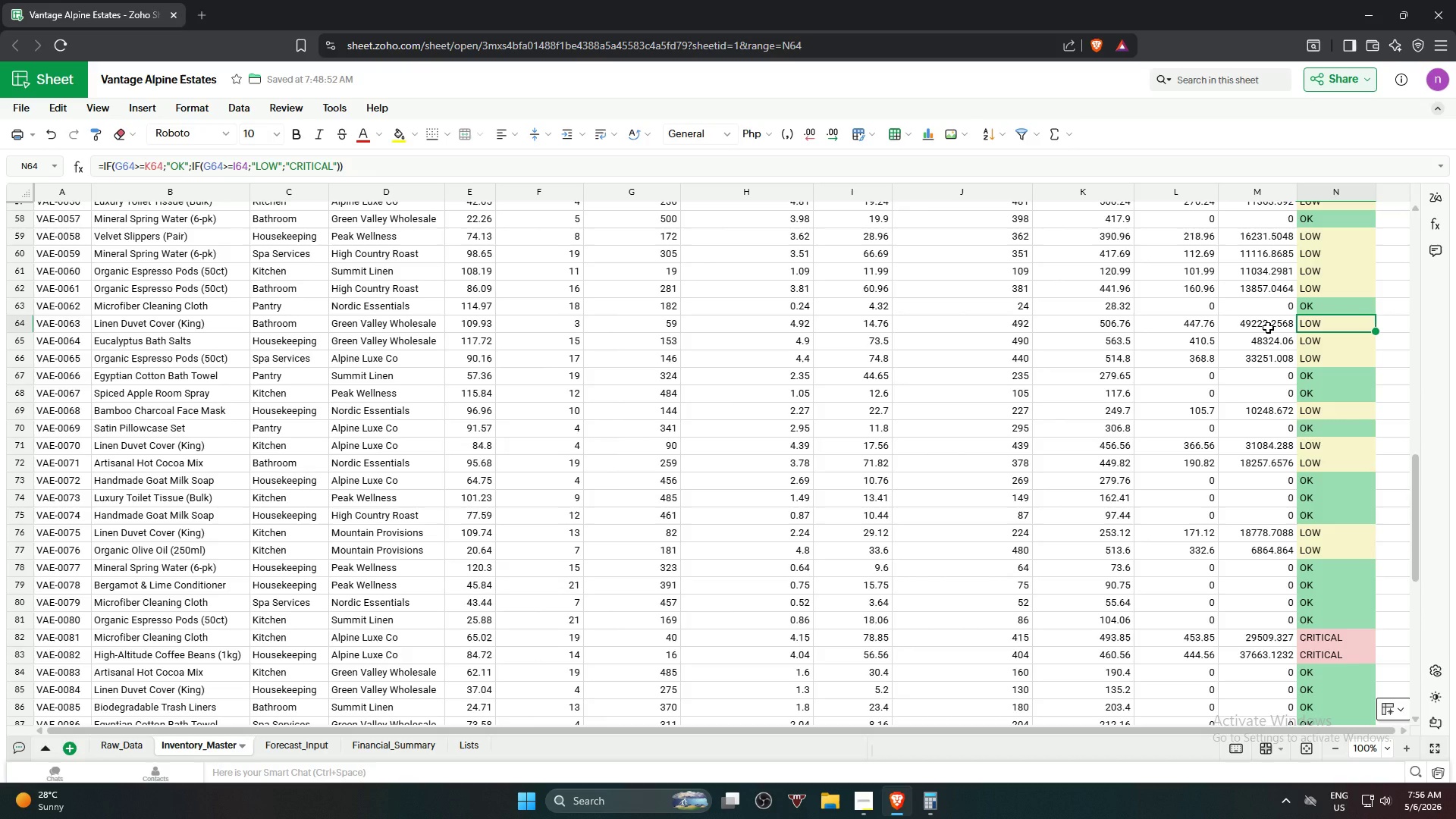 
scroll: coordinate [1260, 322], scroll_direction: up, amount: 16.0
 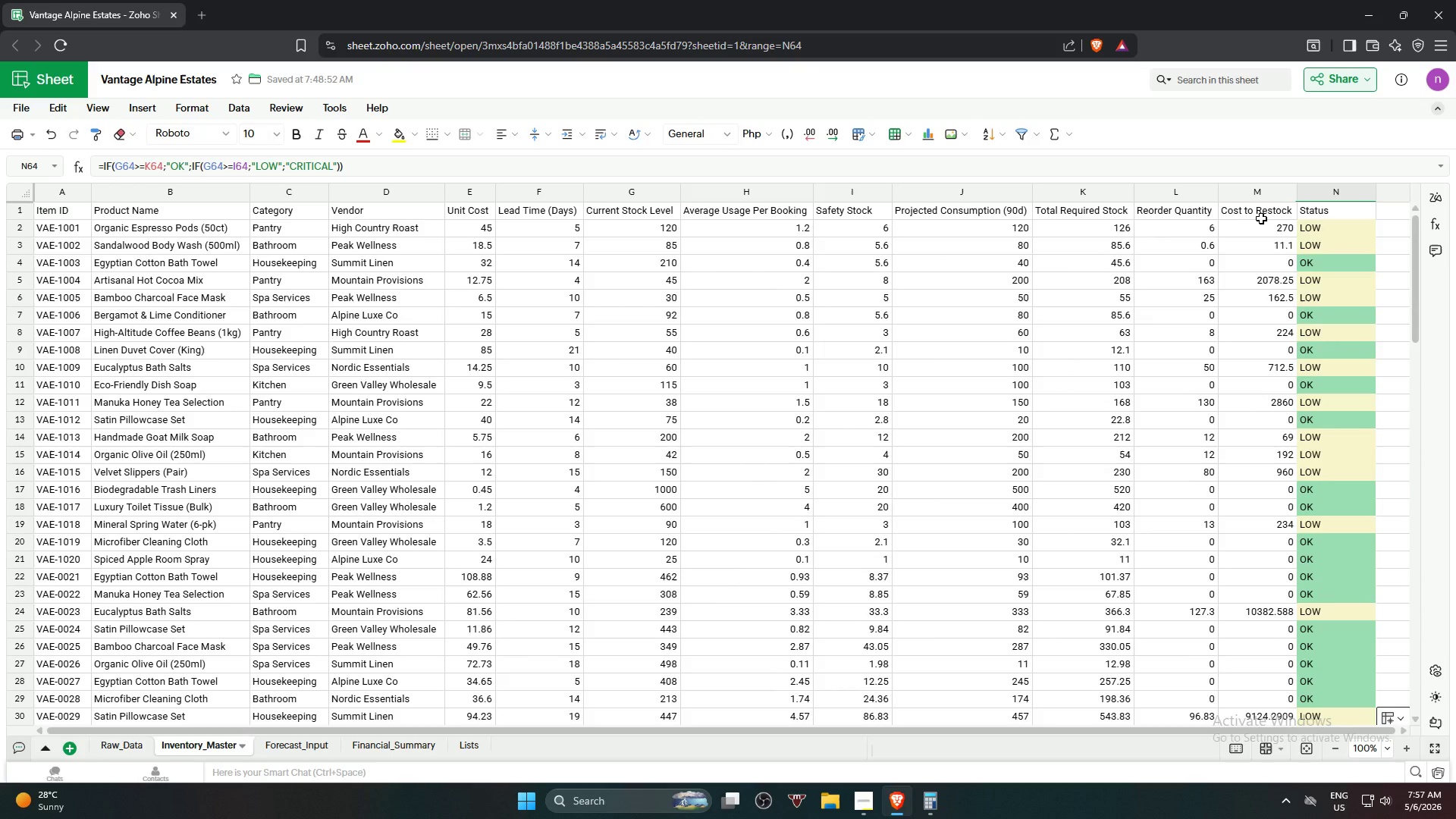 
scroll: coordinate [1217, 364], scroll_direction: down, amount: 11.0
 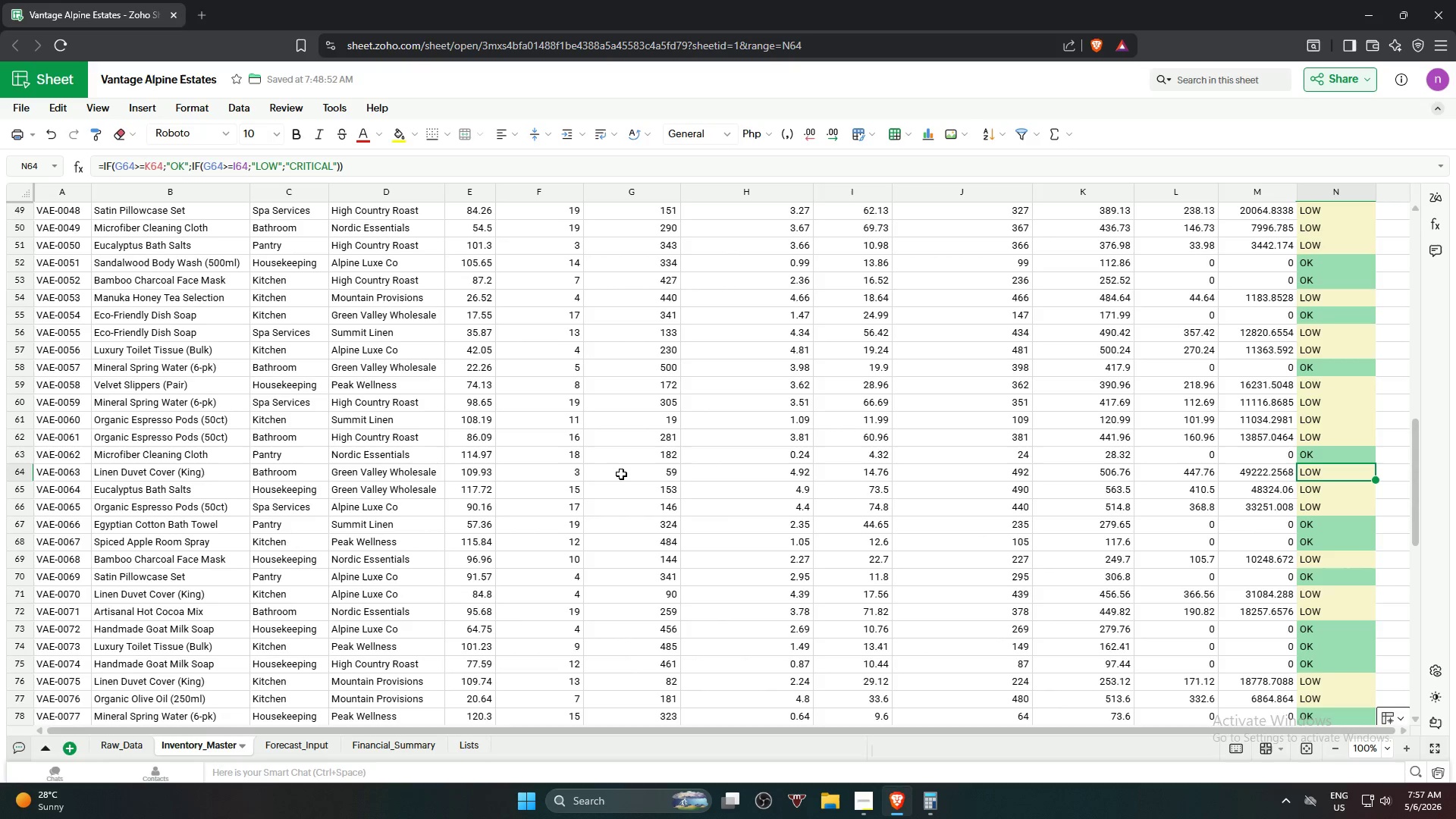 
wait(10.18)
 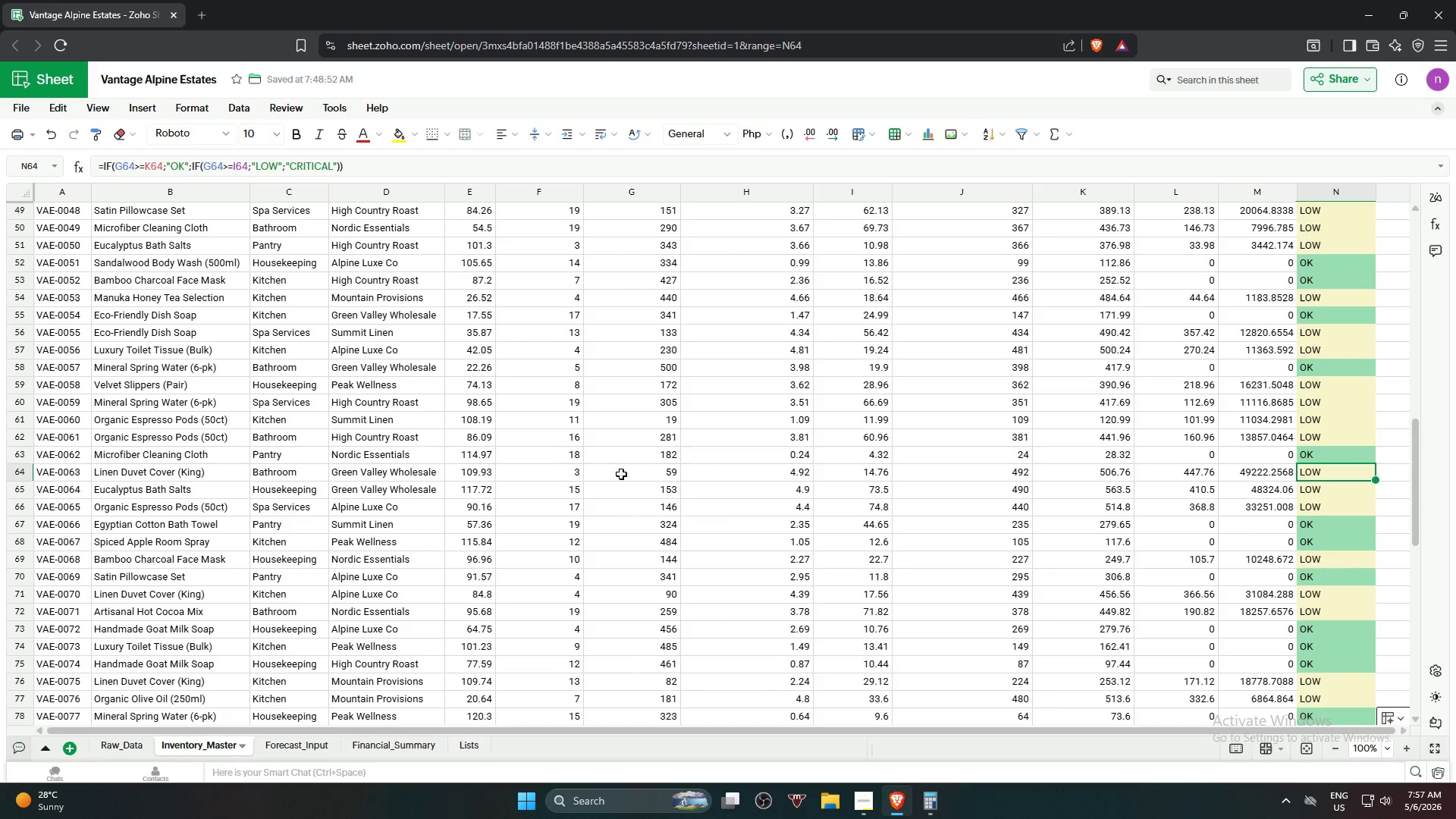 
scroll: coordinate [1106, 441], scroll_direction: up, amount: 13.0
 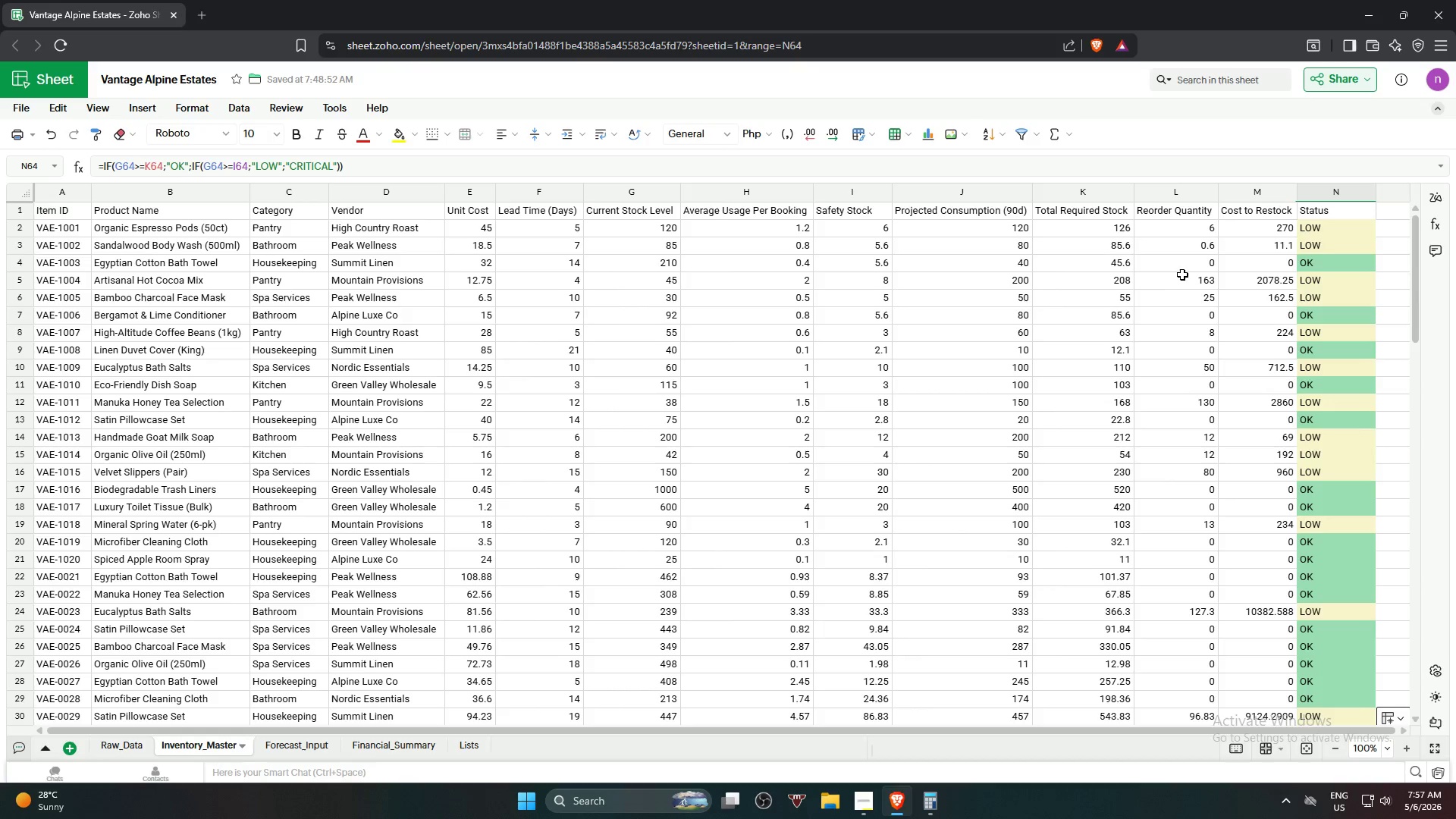 
wait(21.81)
 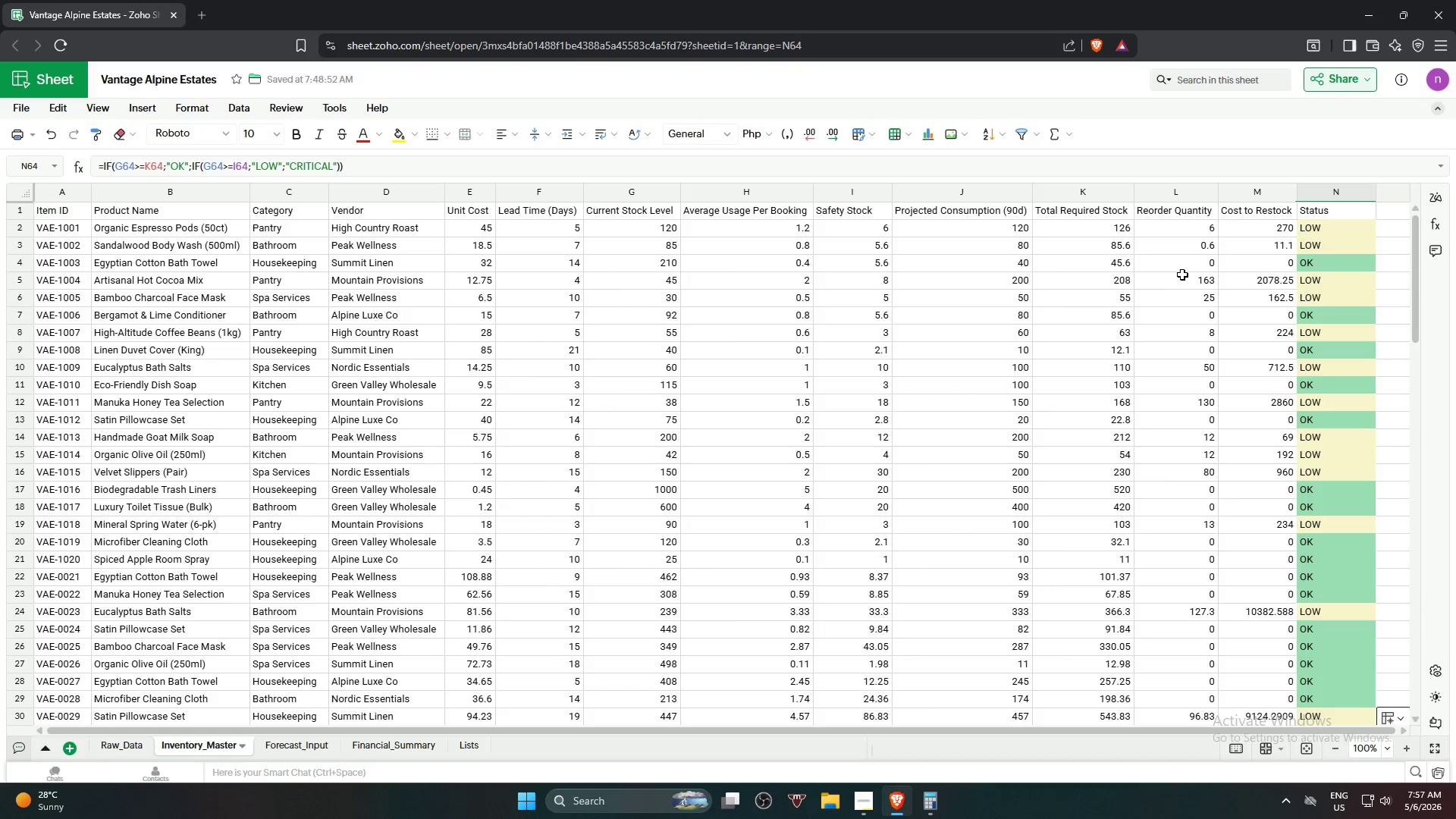 
scroll: coordinate [1169, 626], scroll_direction: down, amount: 7.0
 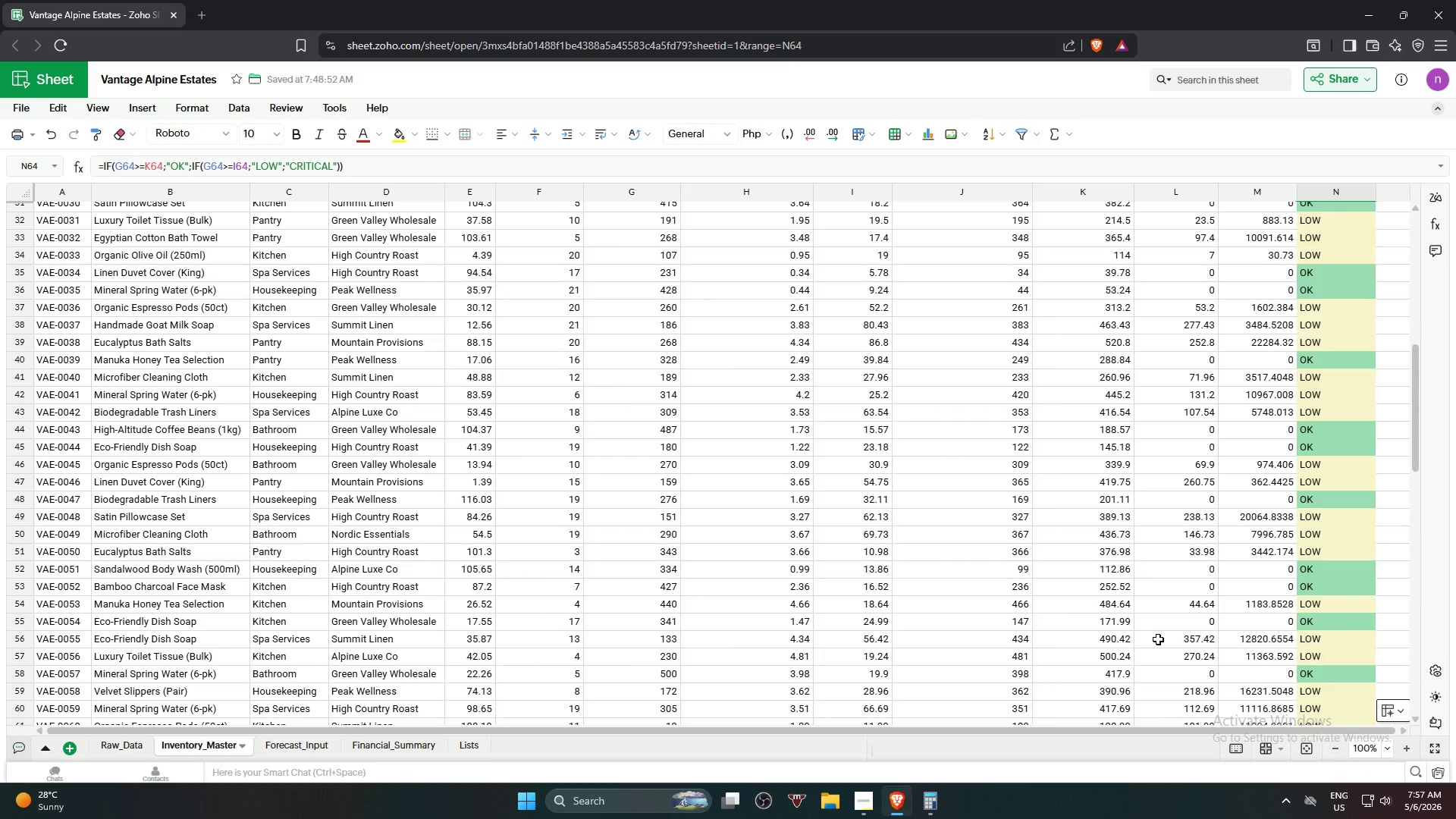 
scroll: coordinate [1152, 490], scroll_direction: down, amount: 10.0
 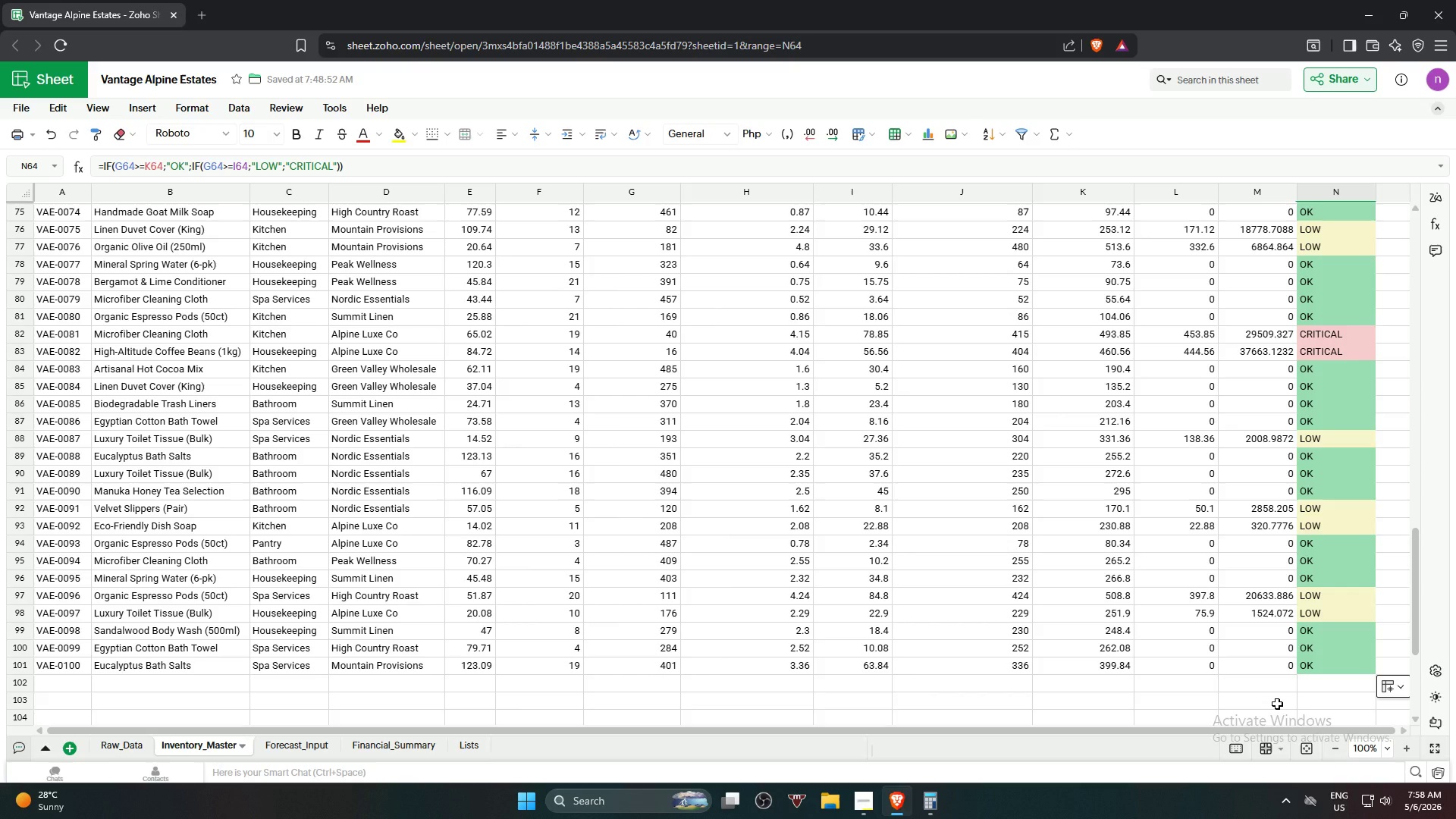 
left_click([1277, 704])
 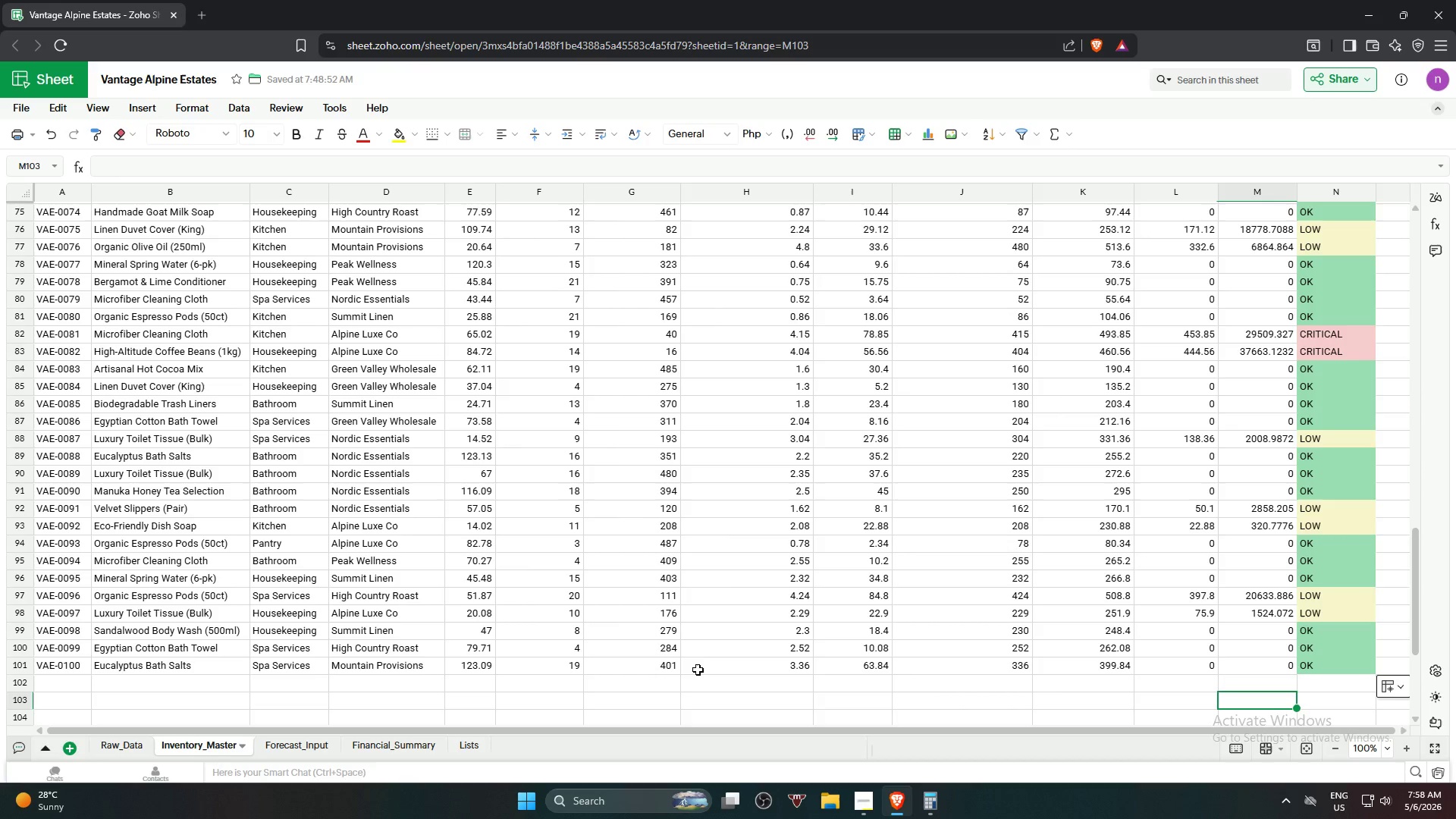 
wait(26.53)
 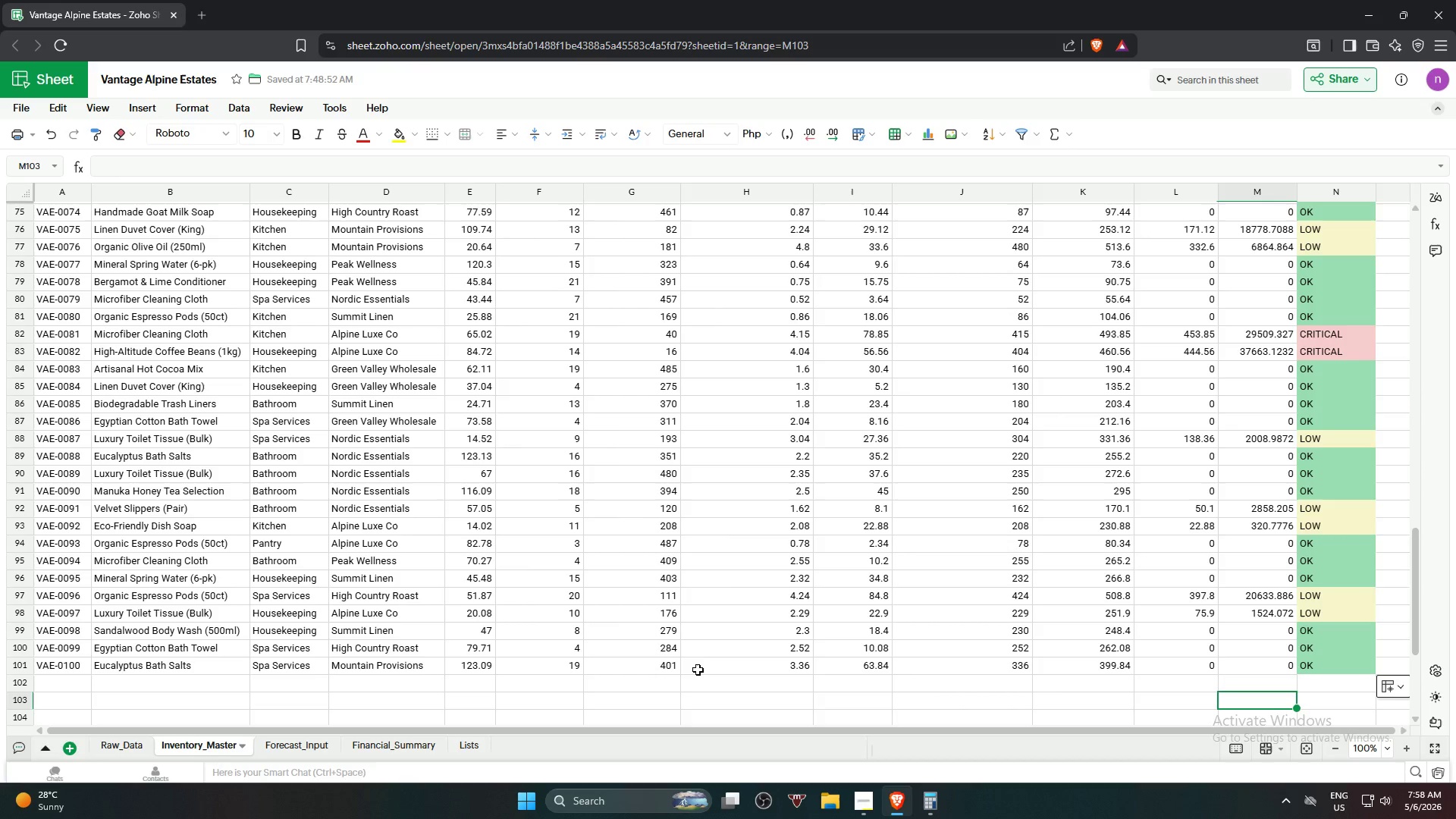 
left_click([1398, 489])
 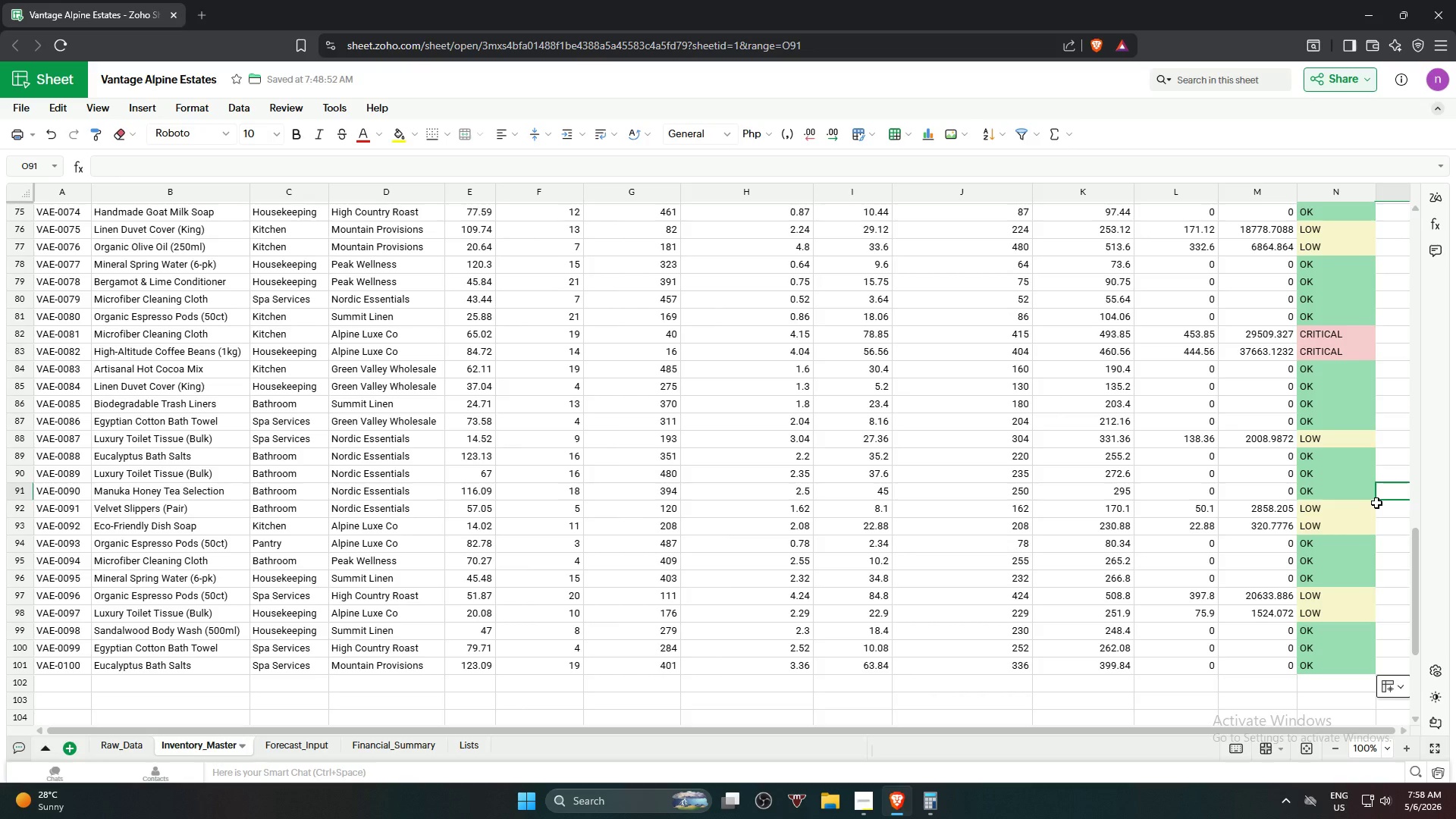 
wait(7.58)
 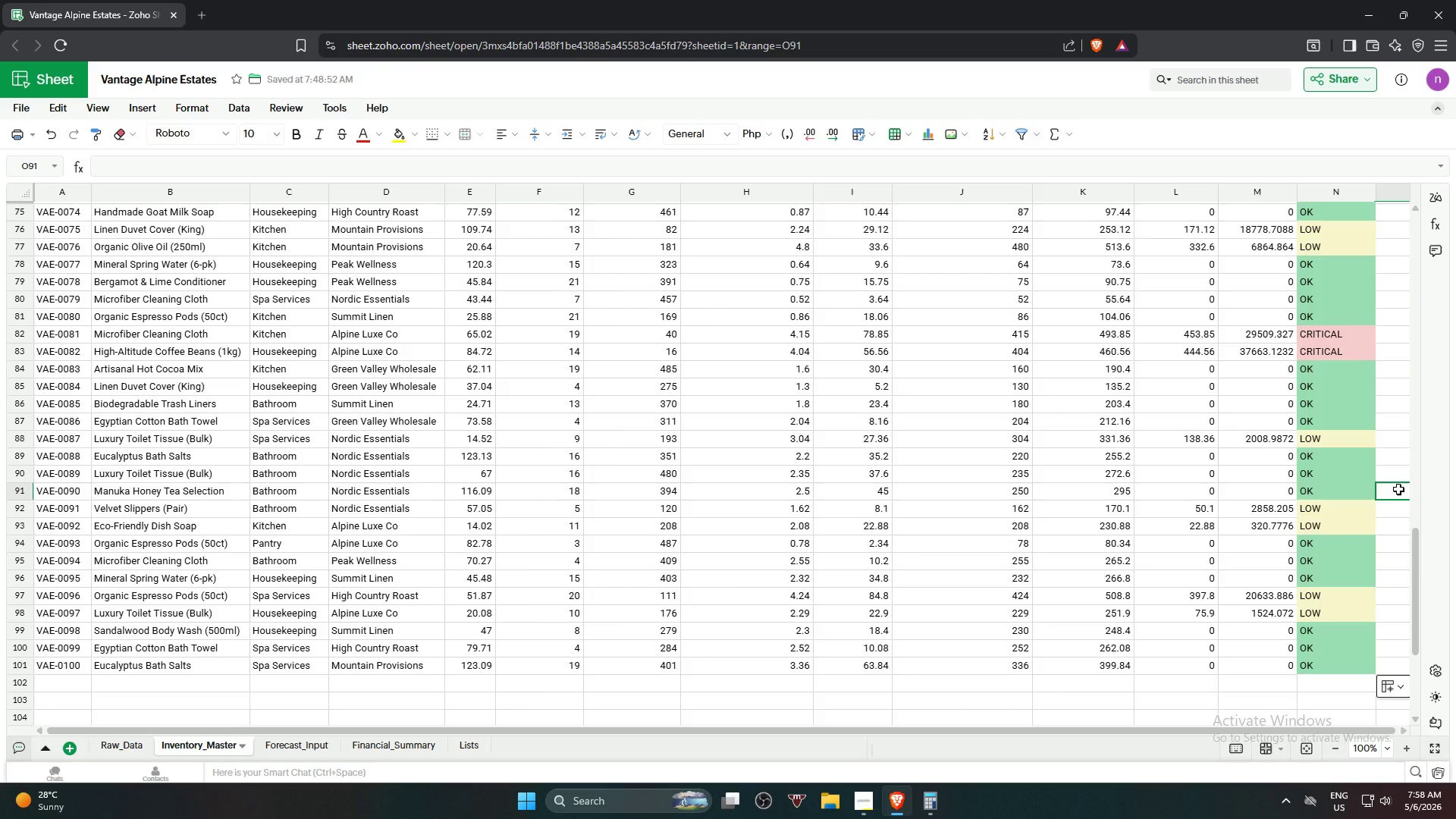 
left_click([463, 747])
 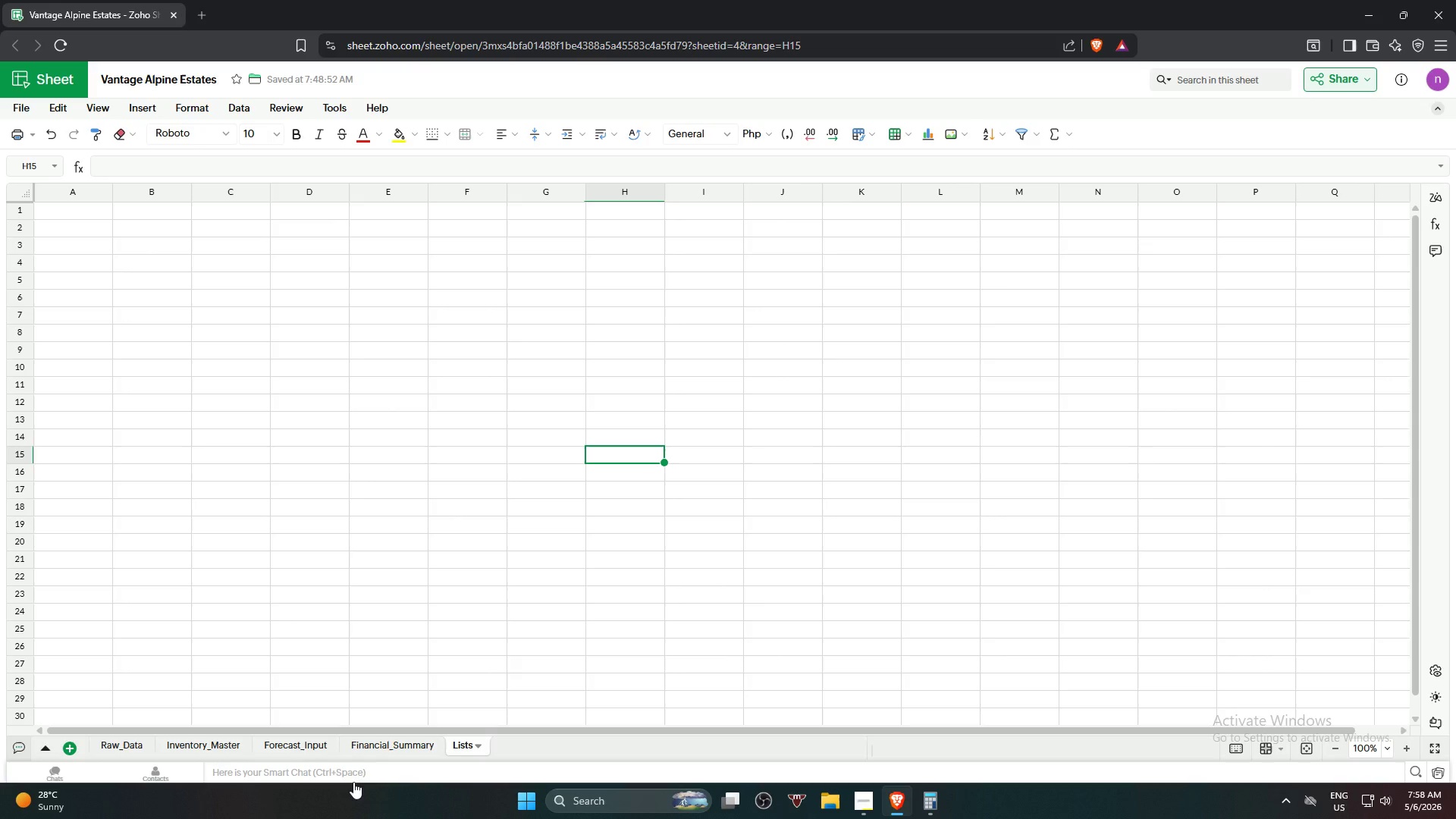 
wait(10.0)
 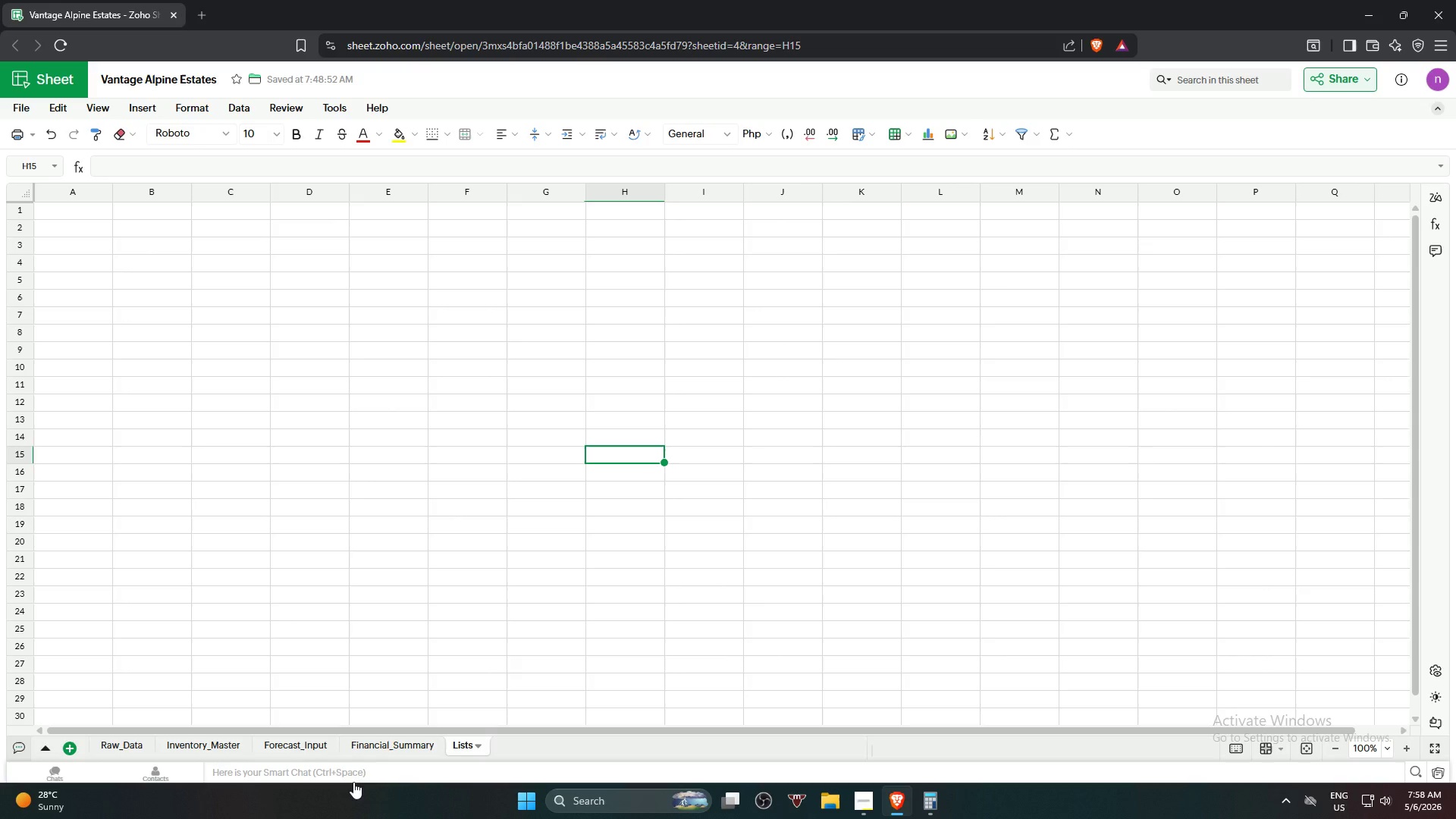 
left_click([88, 215])
 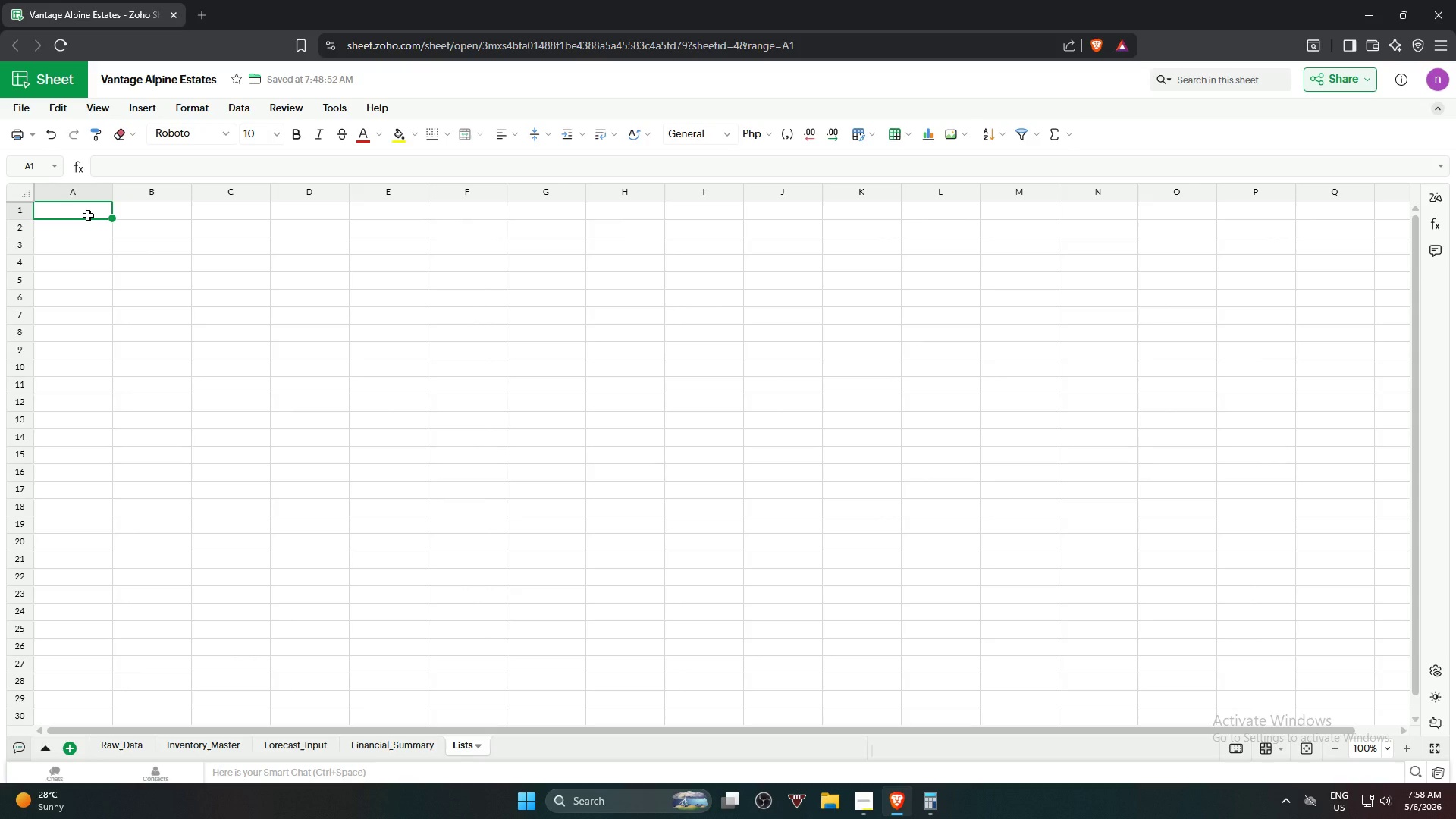 
wait(8.86)
 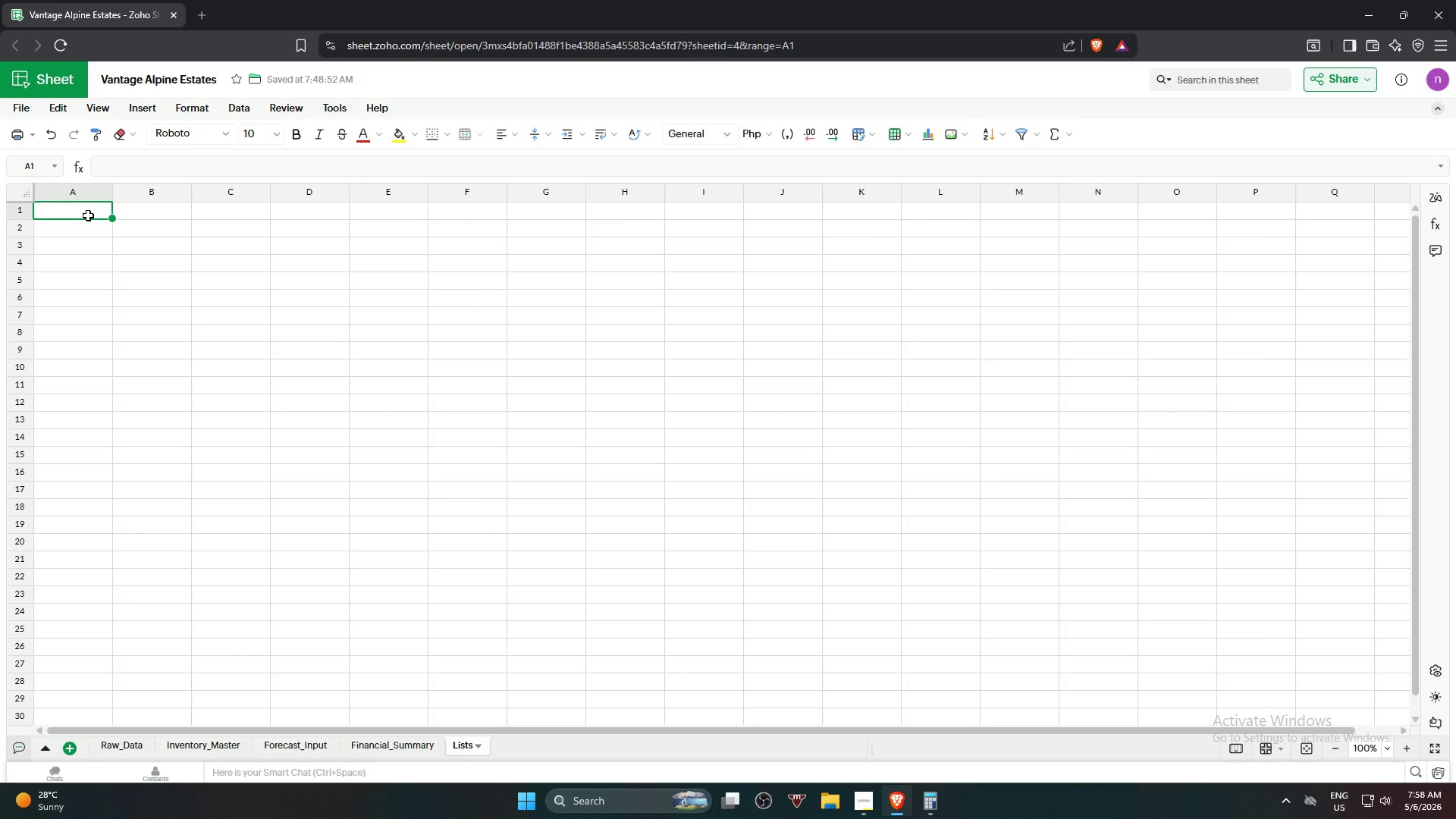 
type(pAN)
key(Backspace)
key(Backspace)
key(Backspace)
type(Pan)
 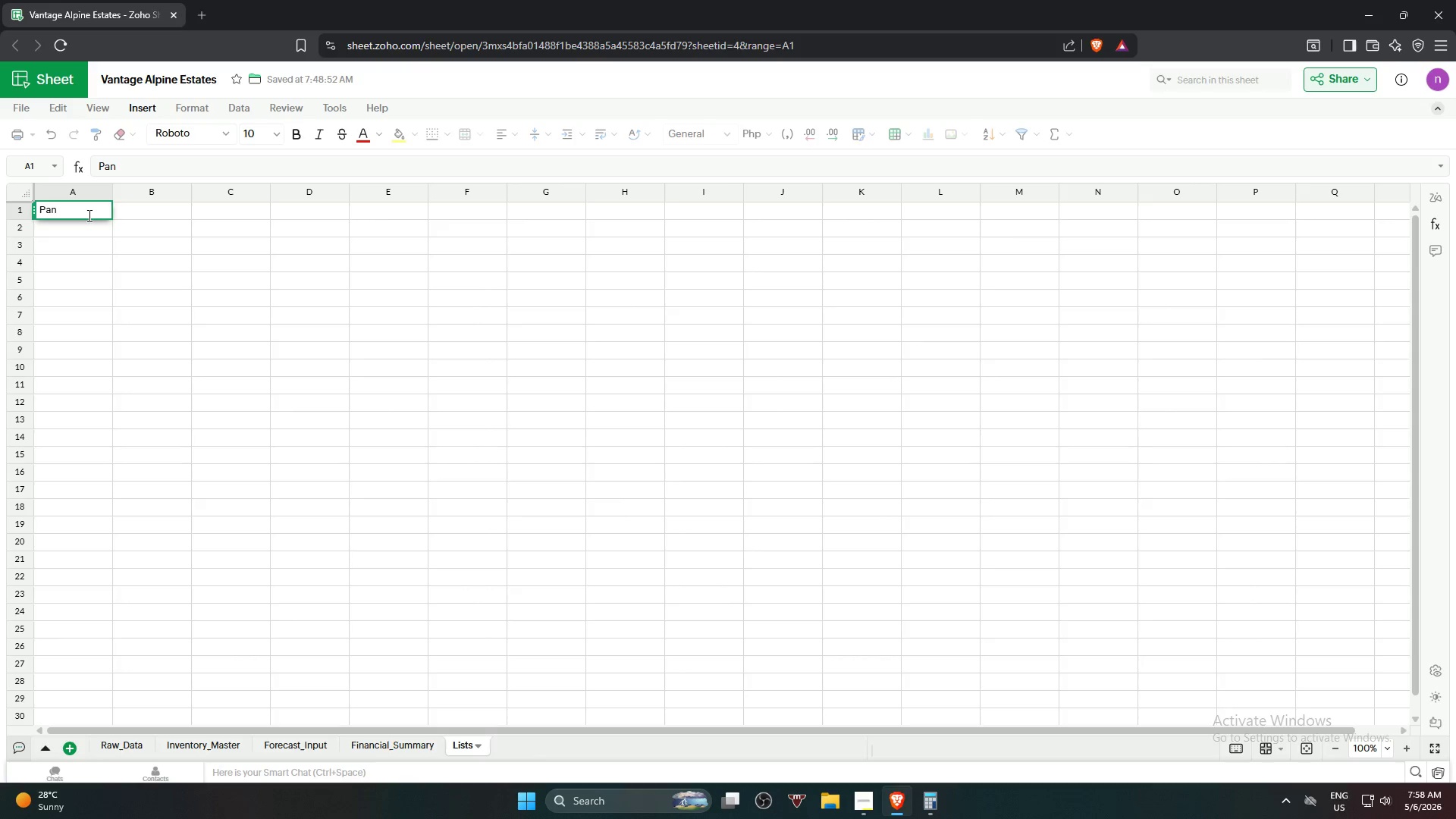 
type(try)
 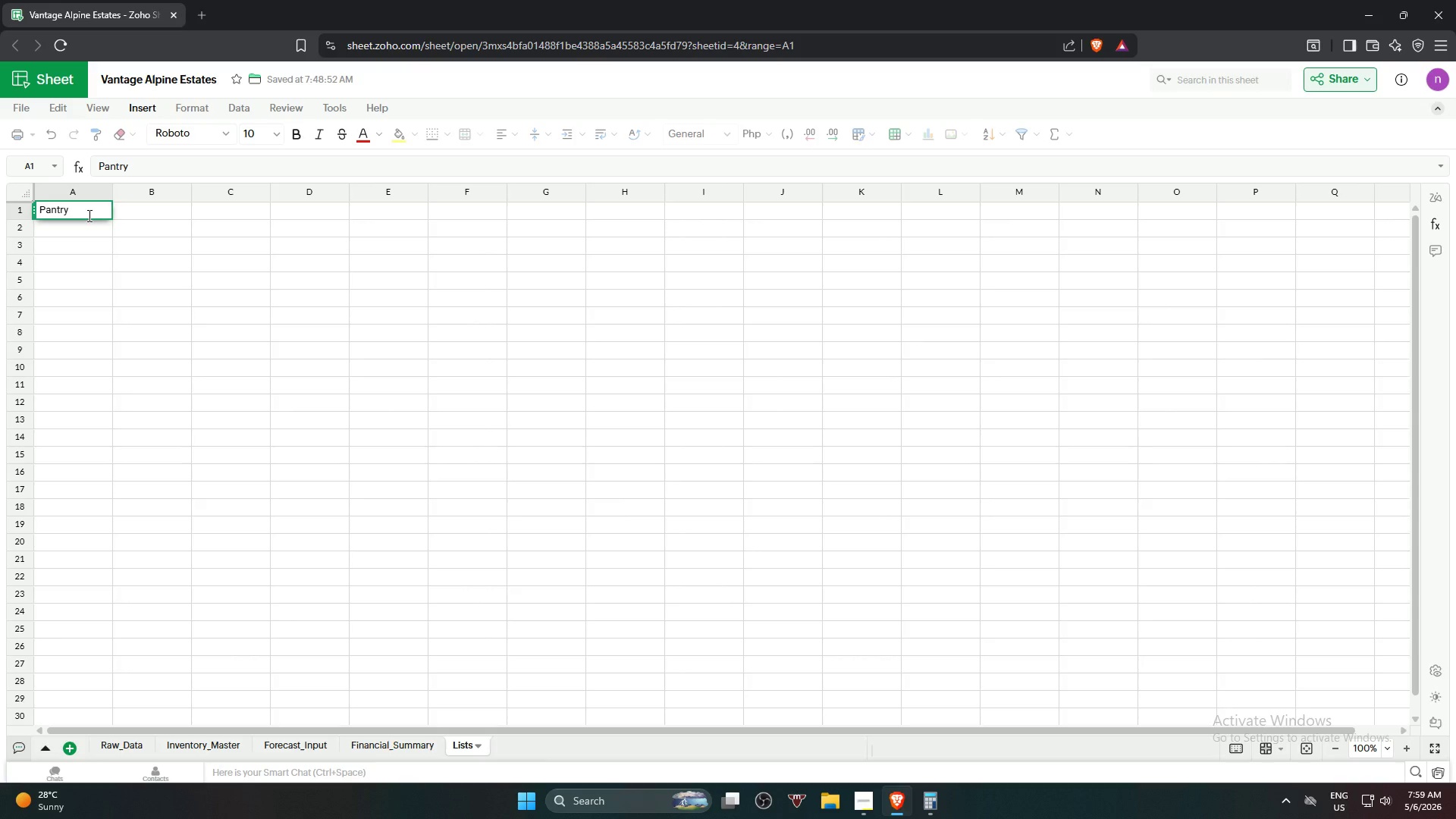 
key(ArrowDown)
 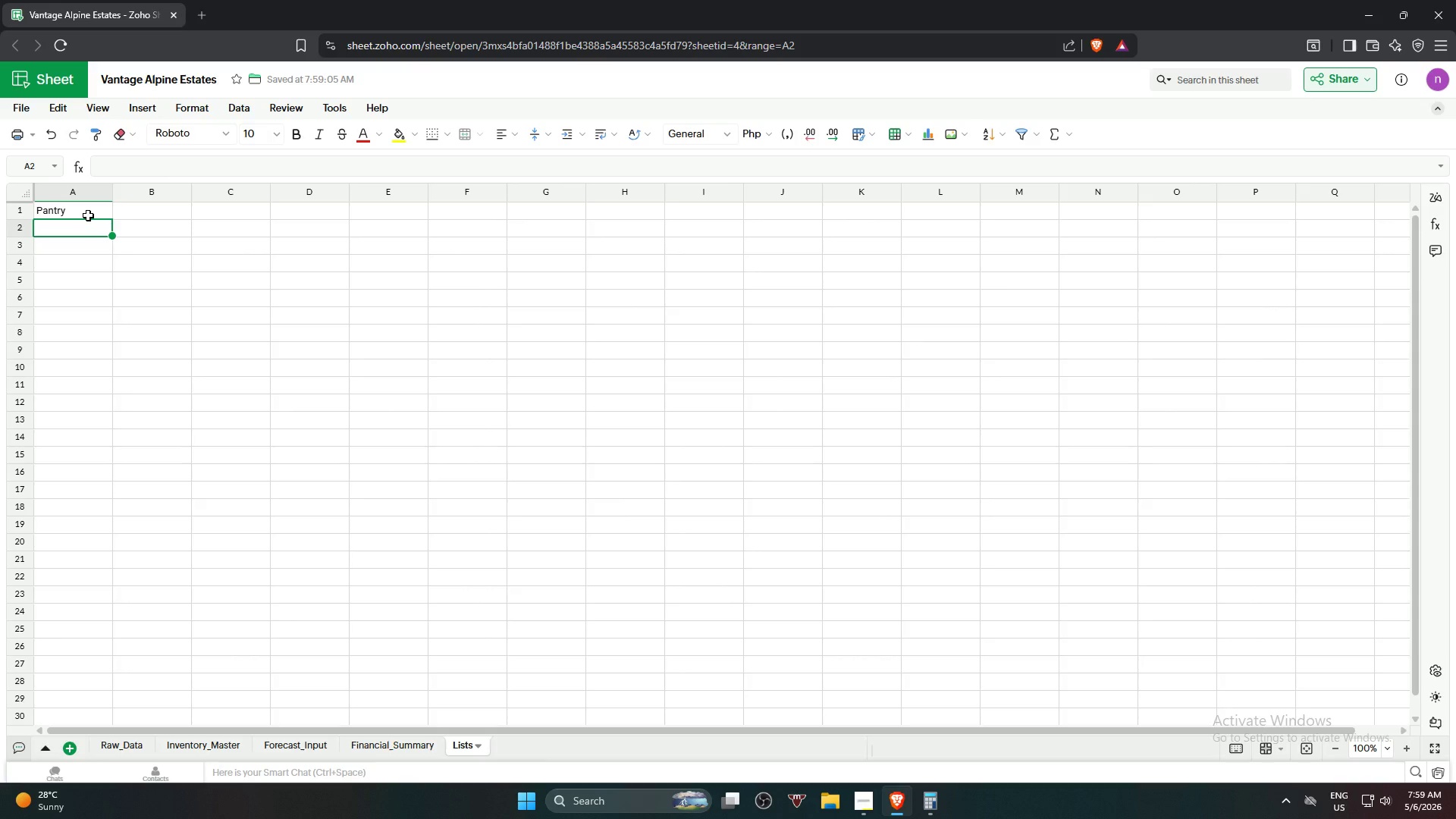 
type(Bathroom)
 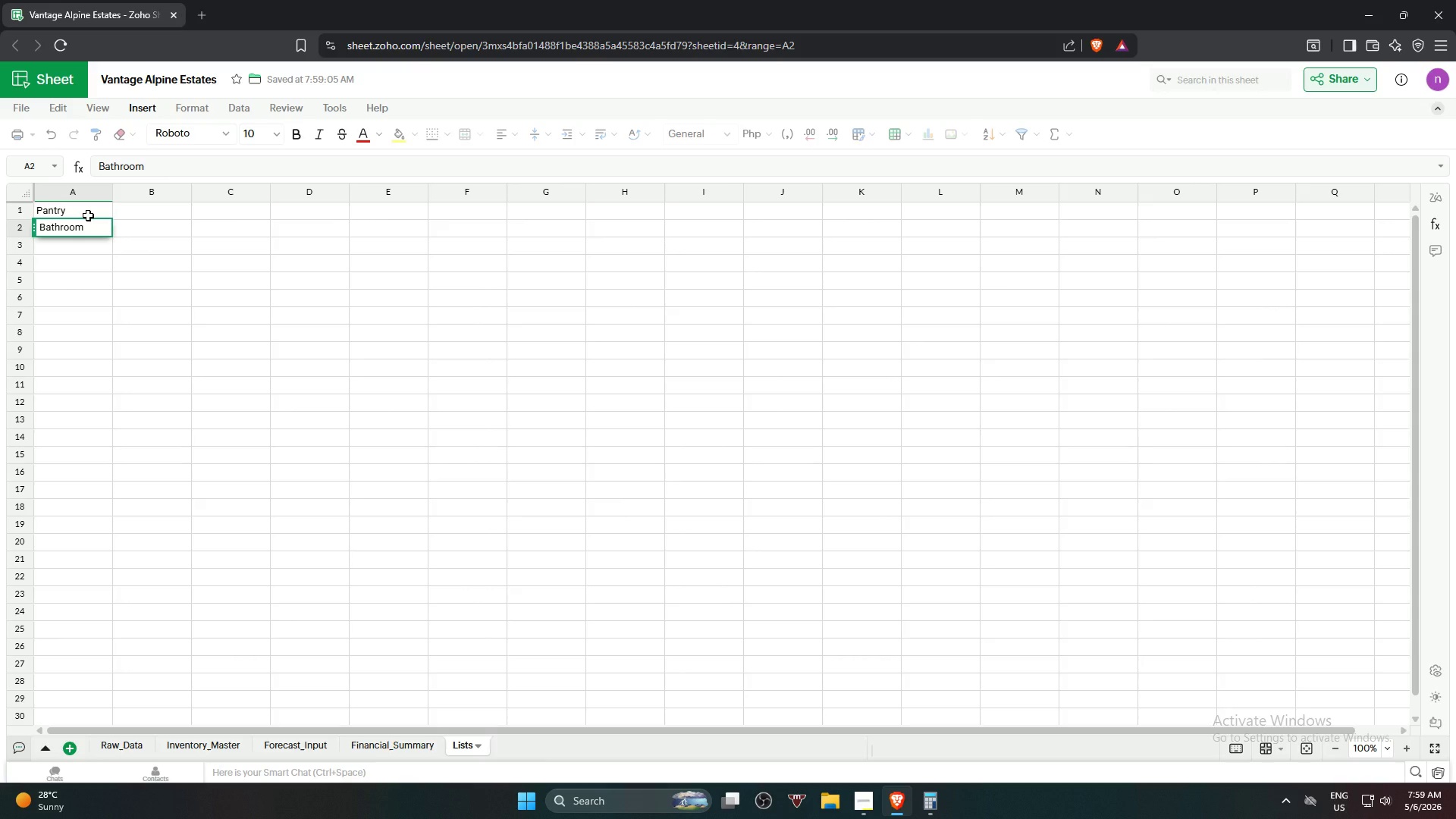 
key(ArrowDown)
 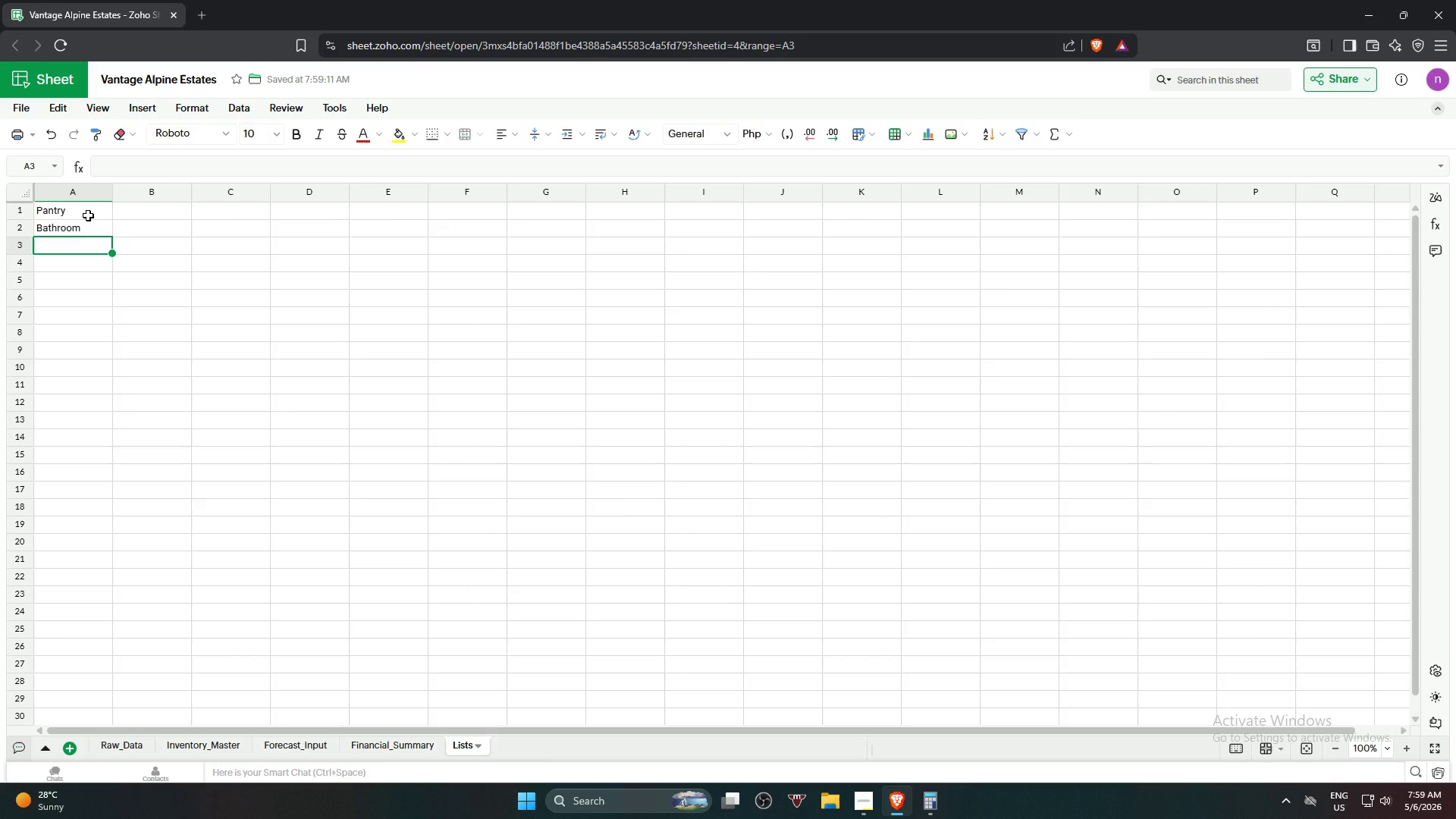 
type(Housekeeping)
 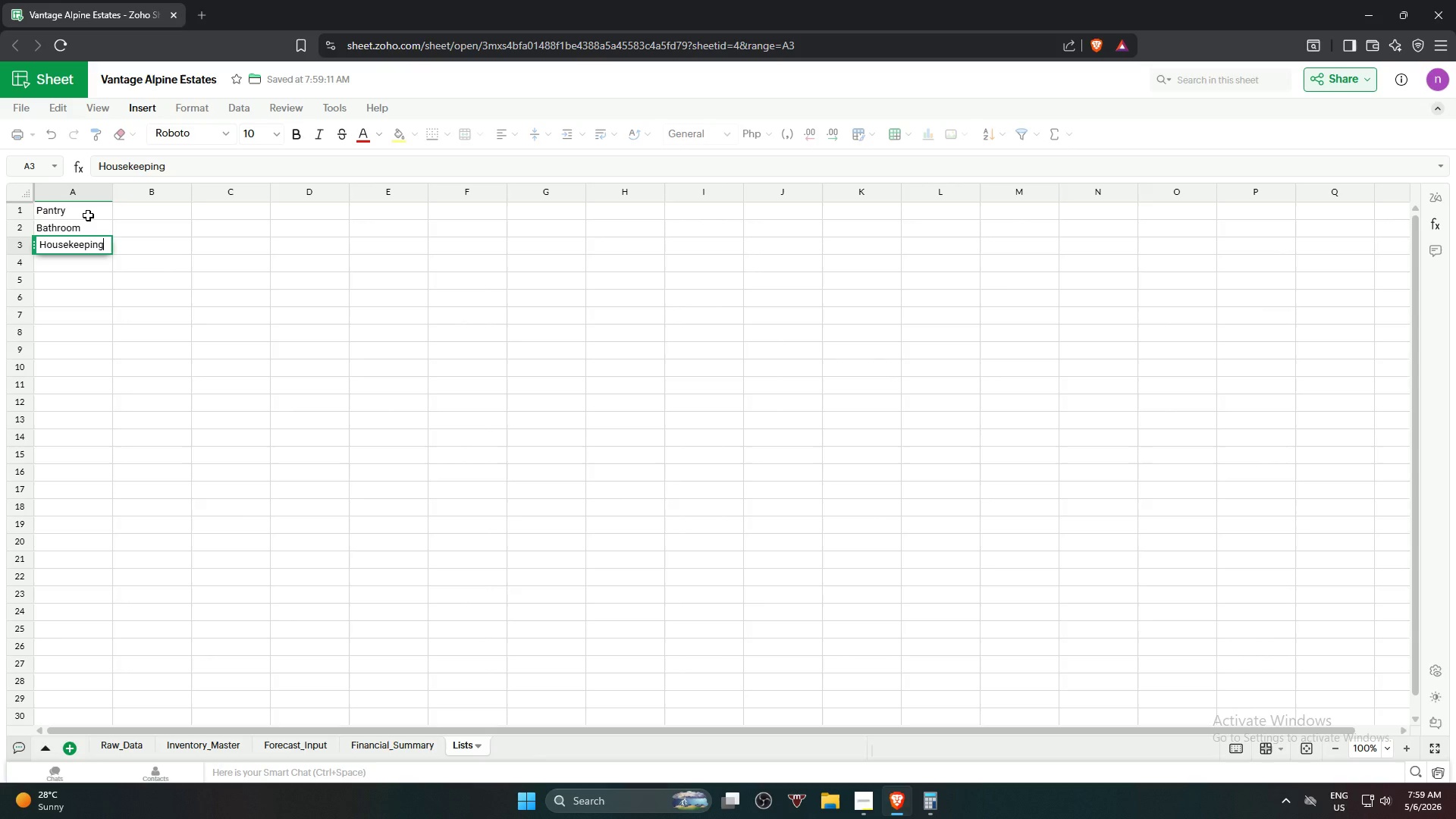 
wait(10.45)
 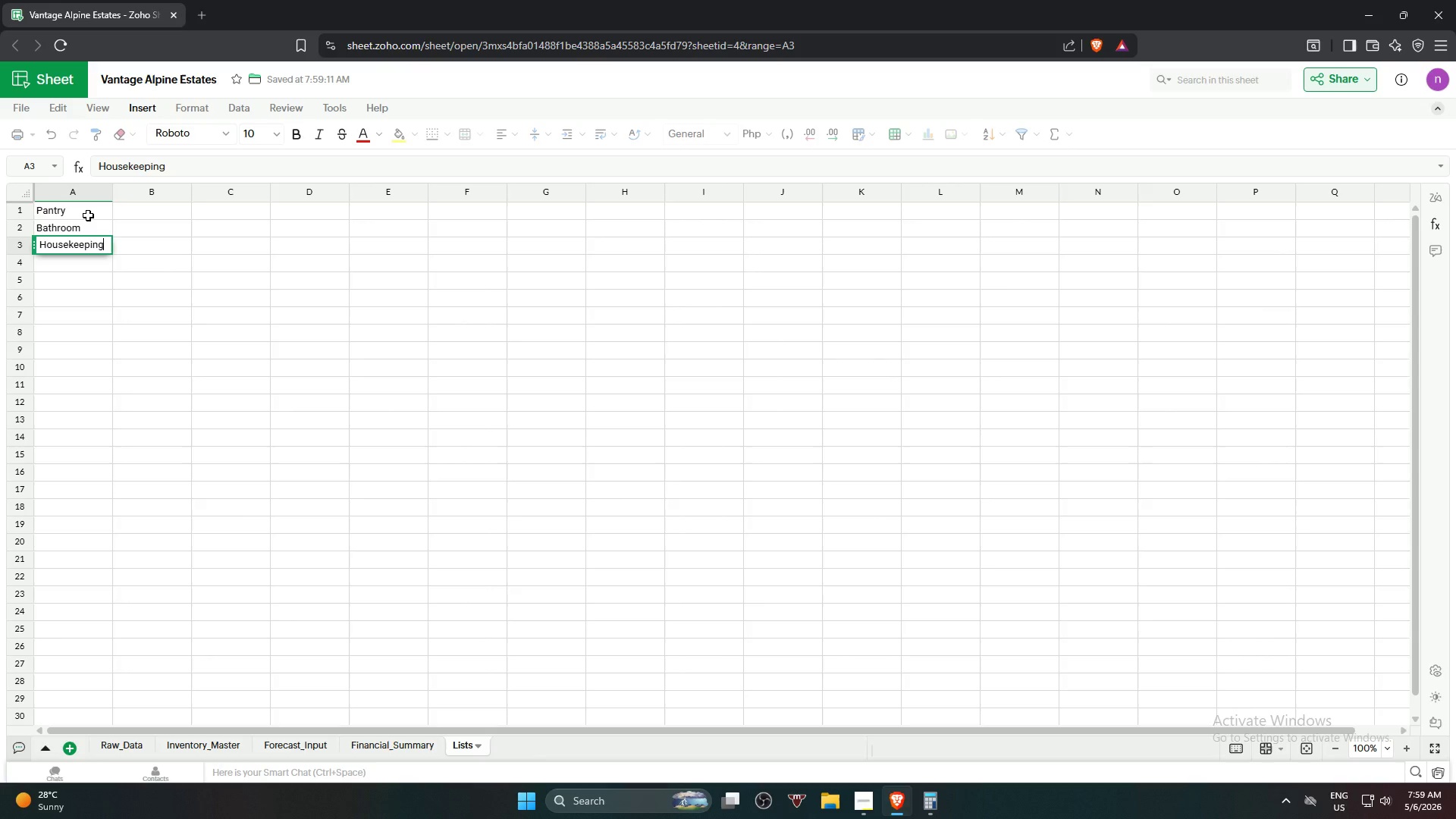 
key(ArrowDown)
 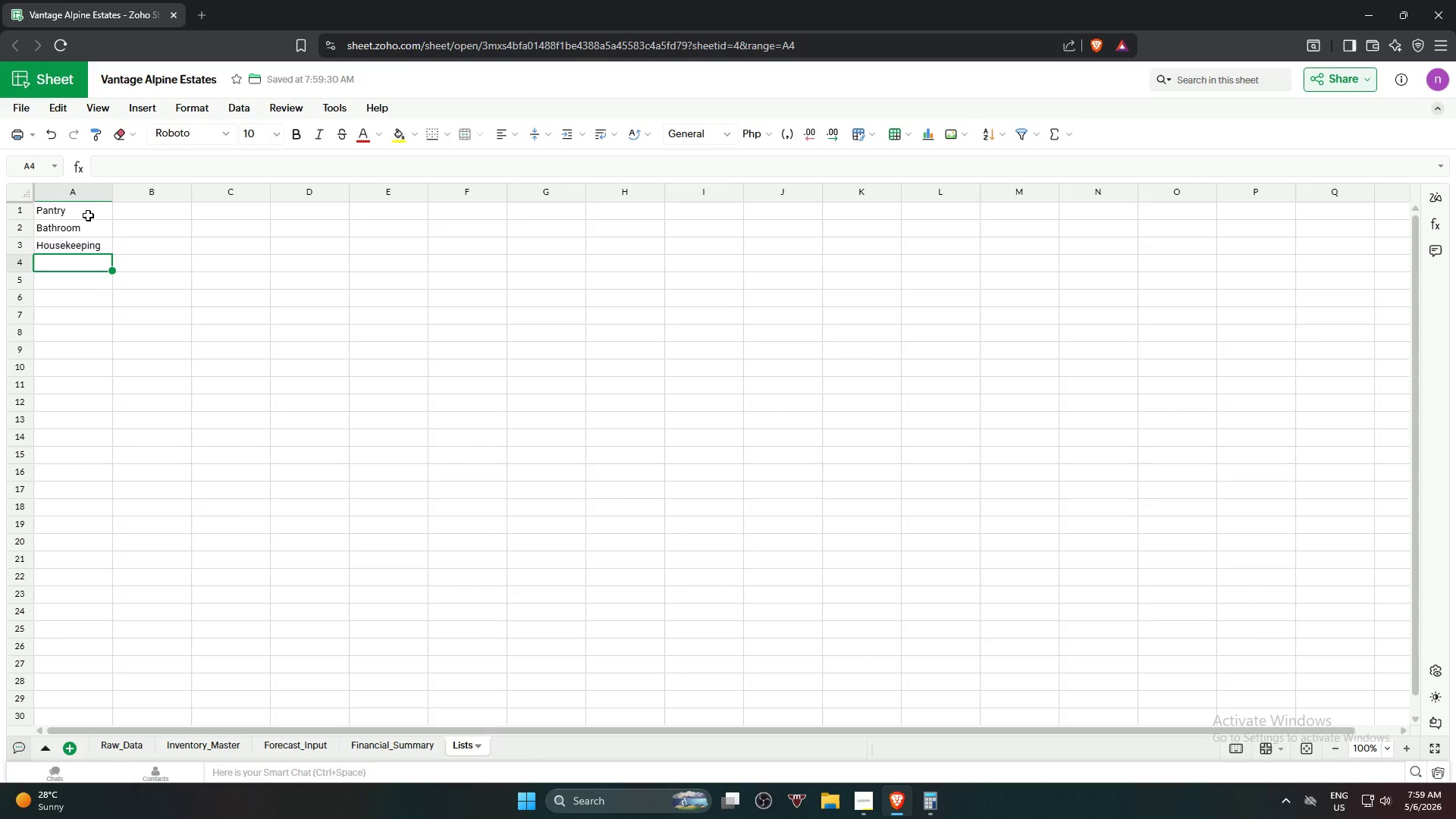 
type(Kitchen)
 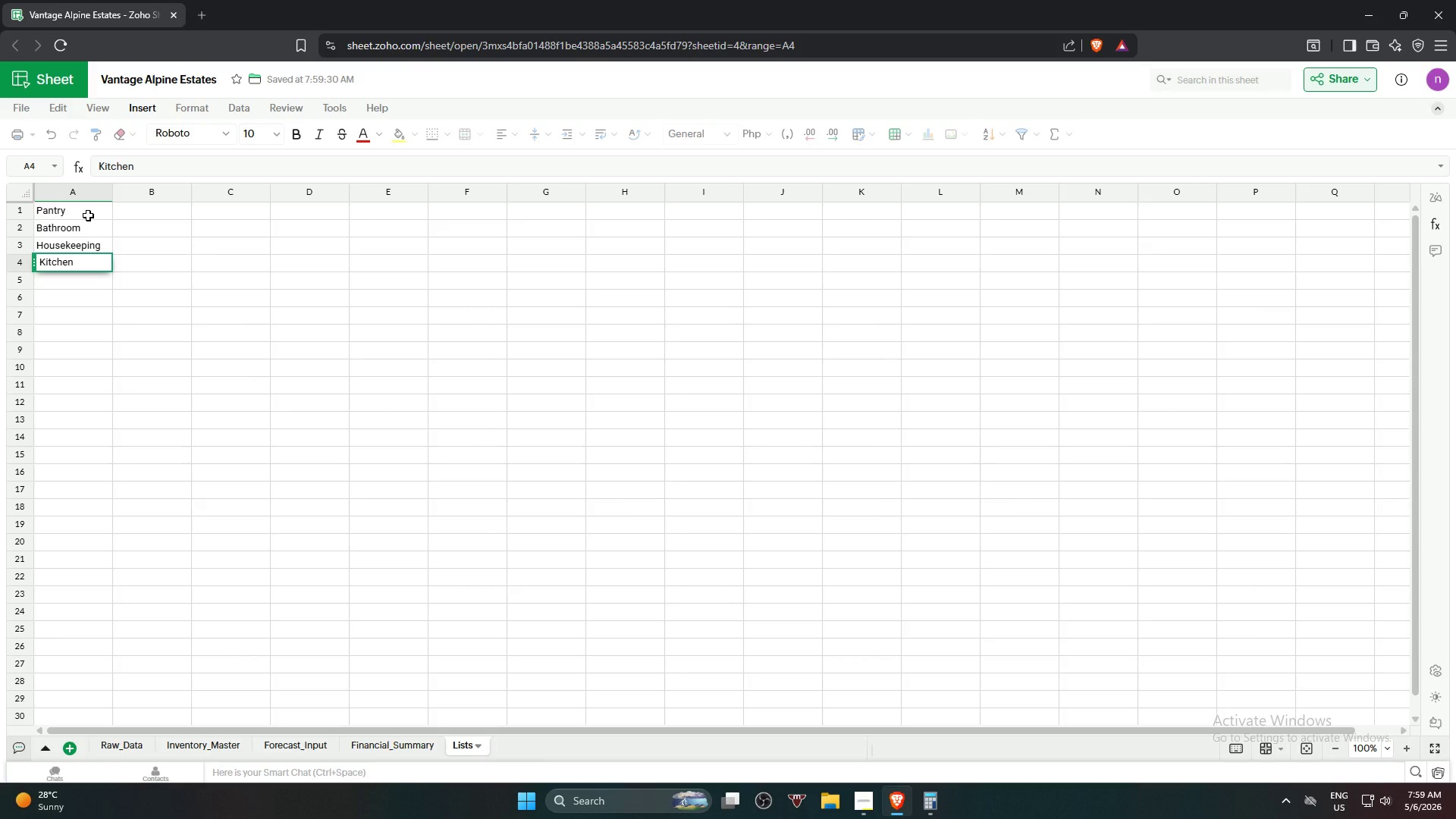 
wait(5.41)
 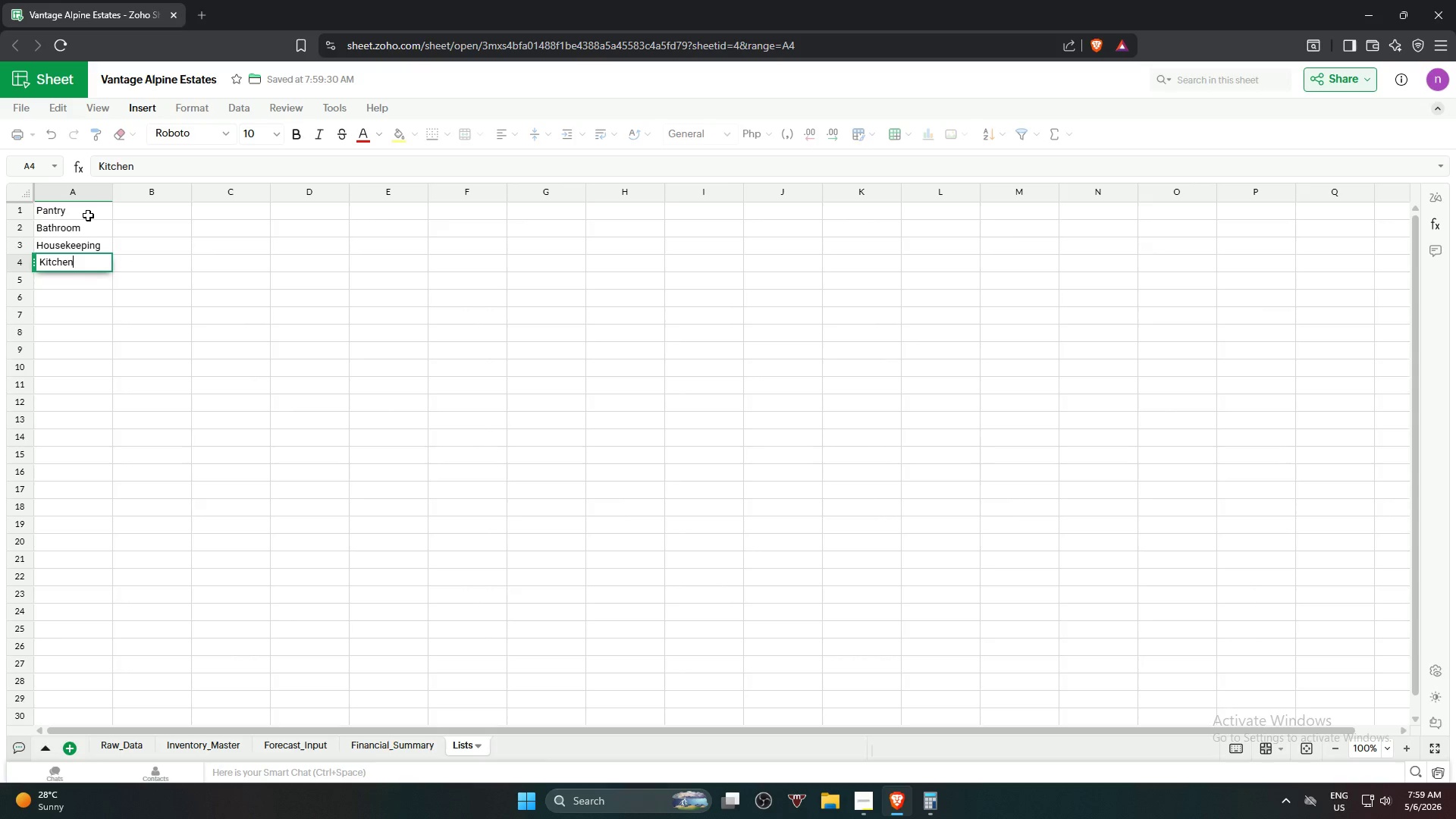 
key(ArrowDown)
 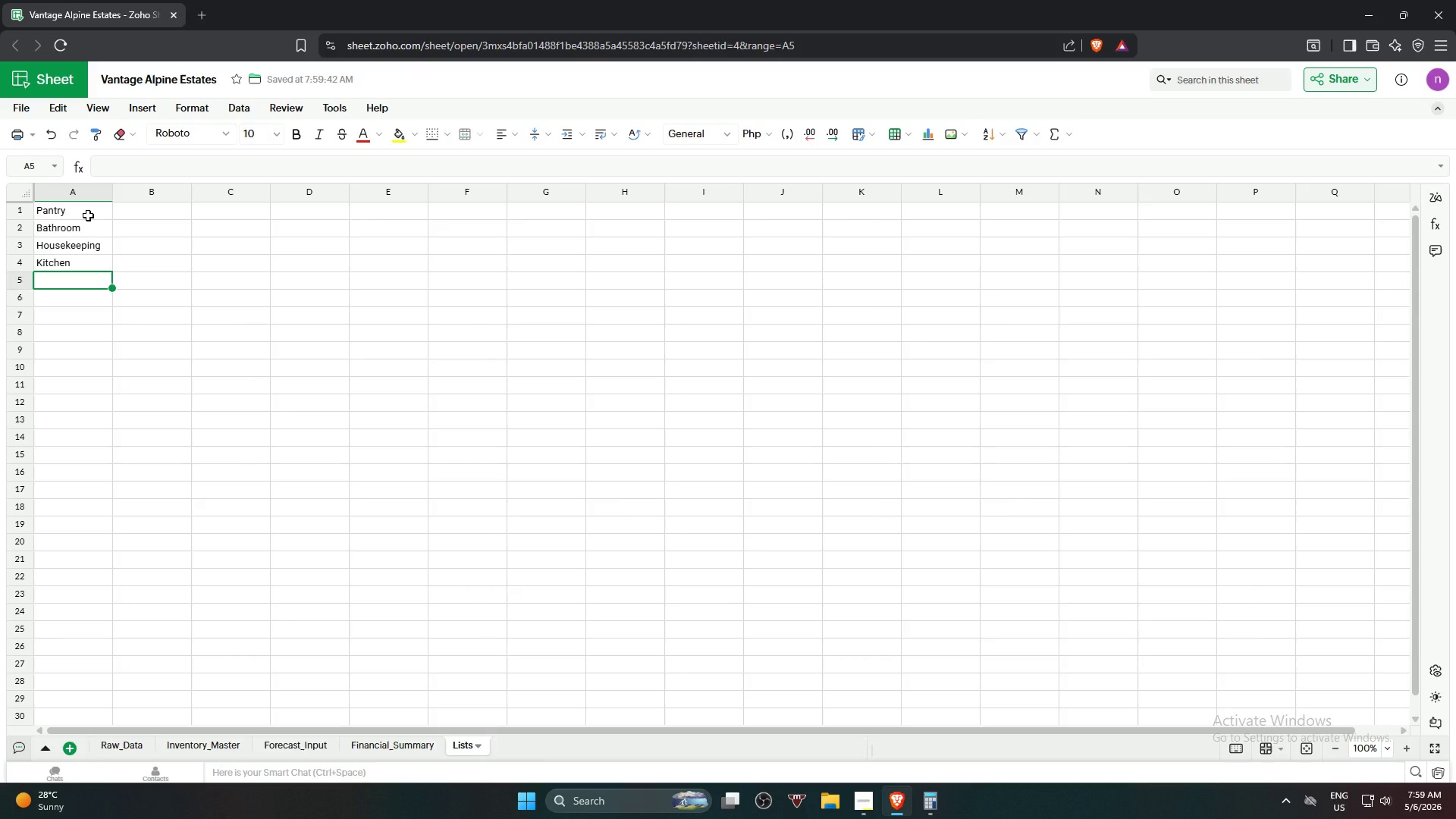 
type(Spa)
 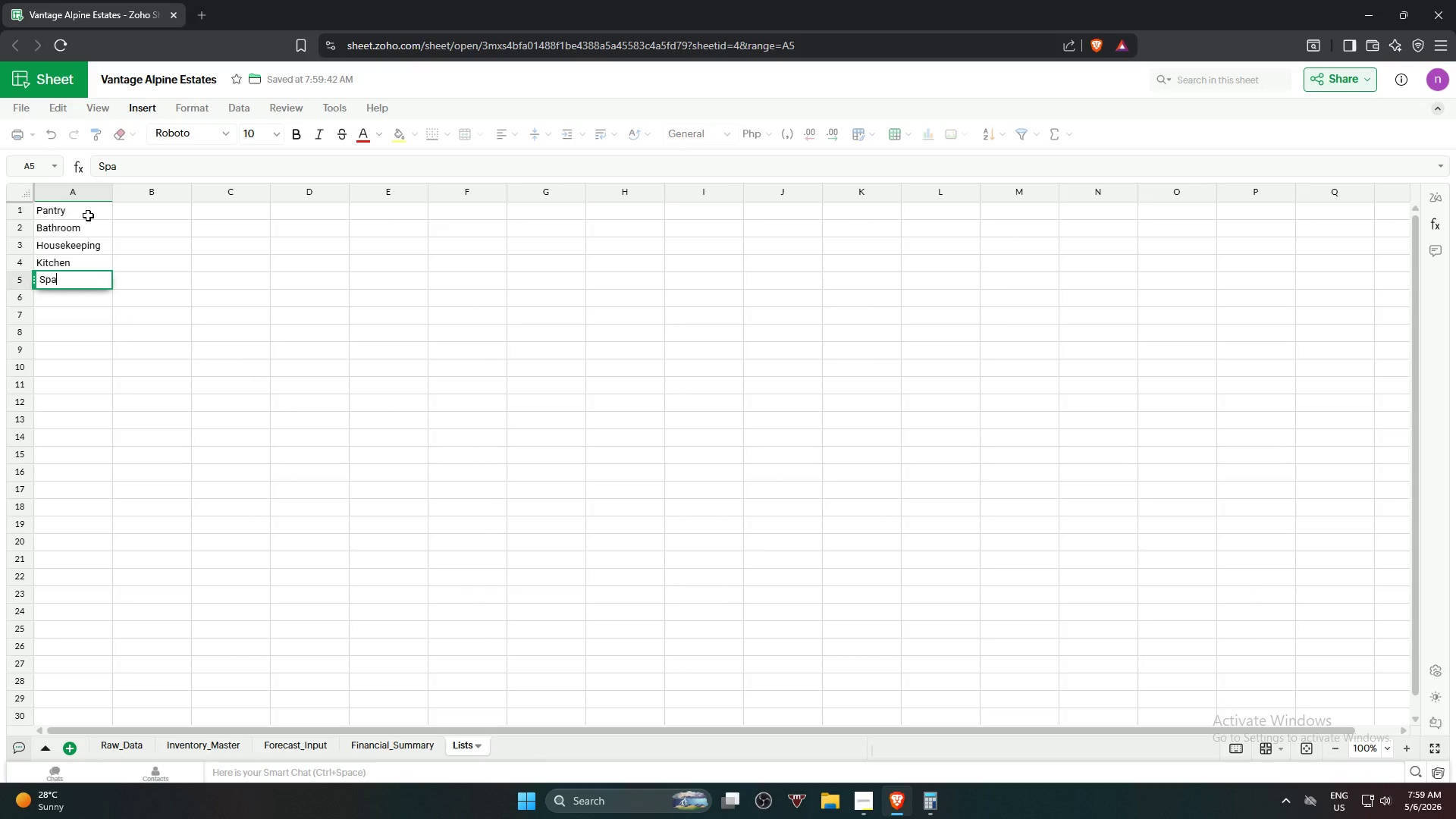 
wait(6.11)
 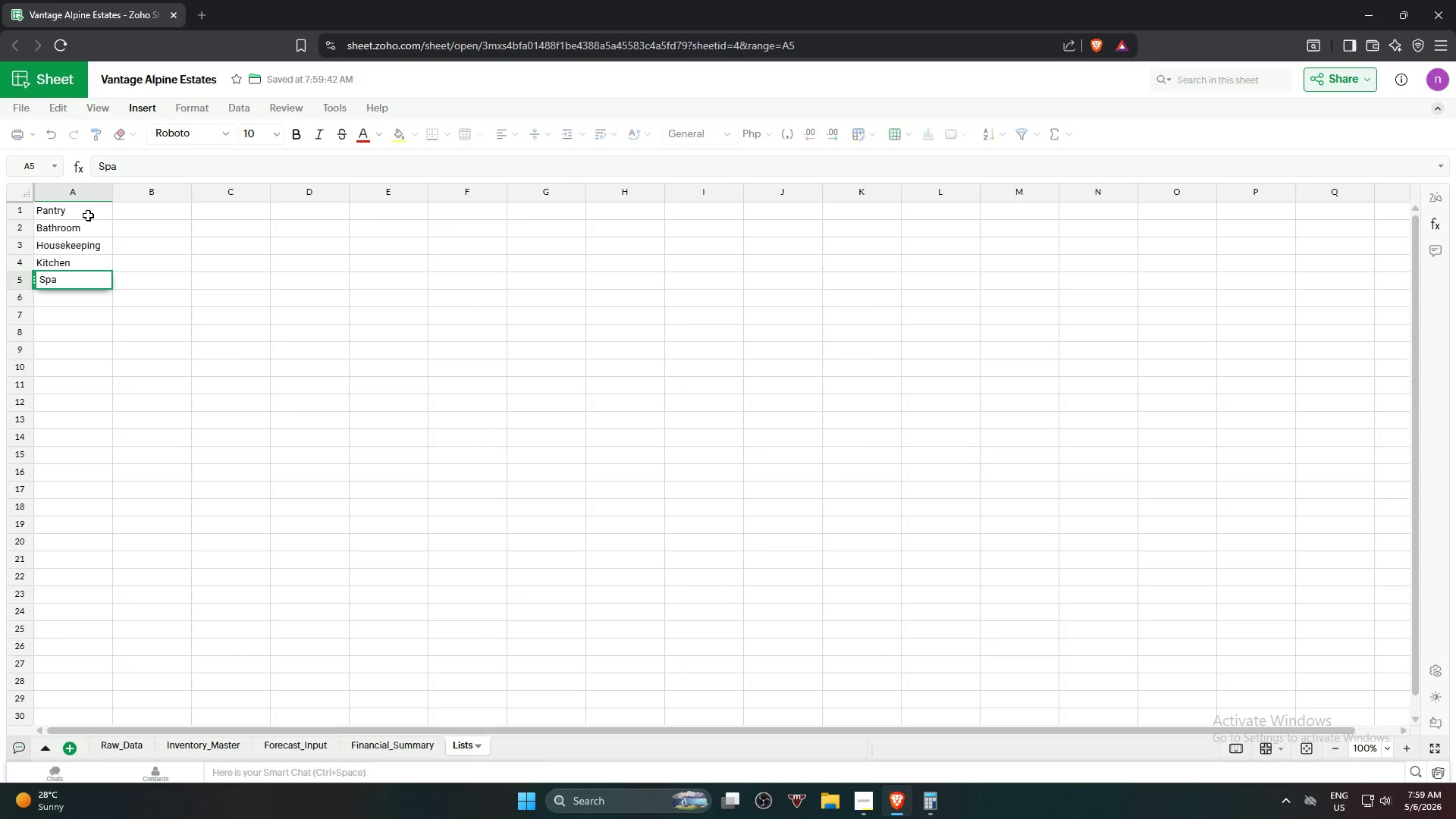 
type( Services)
 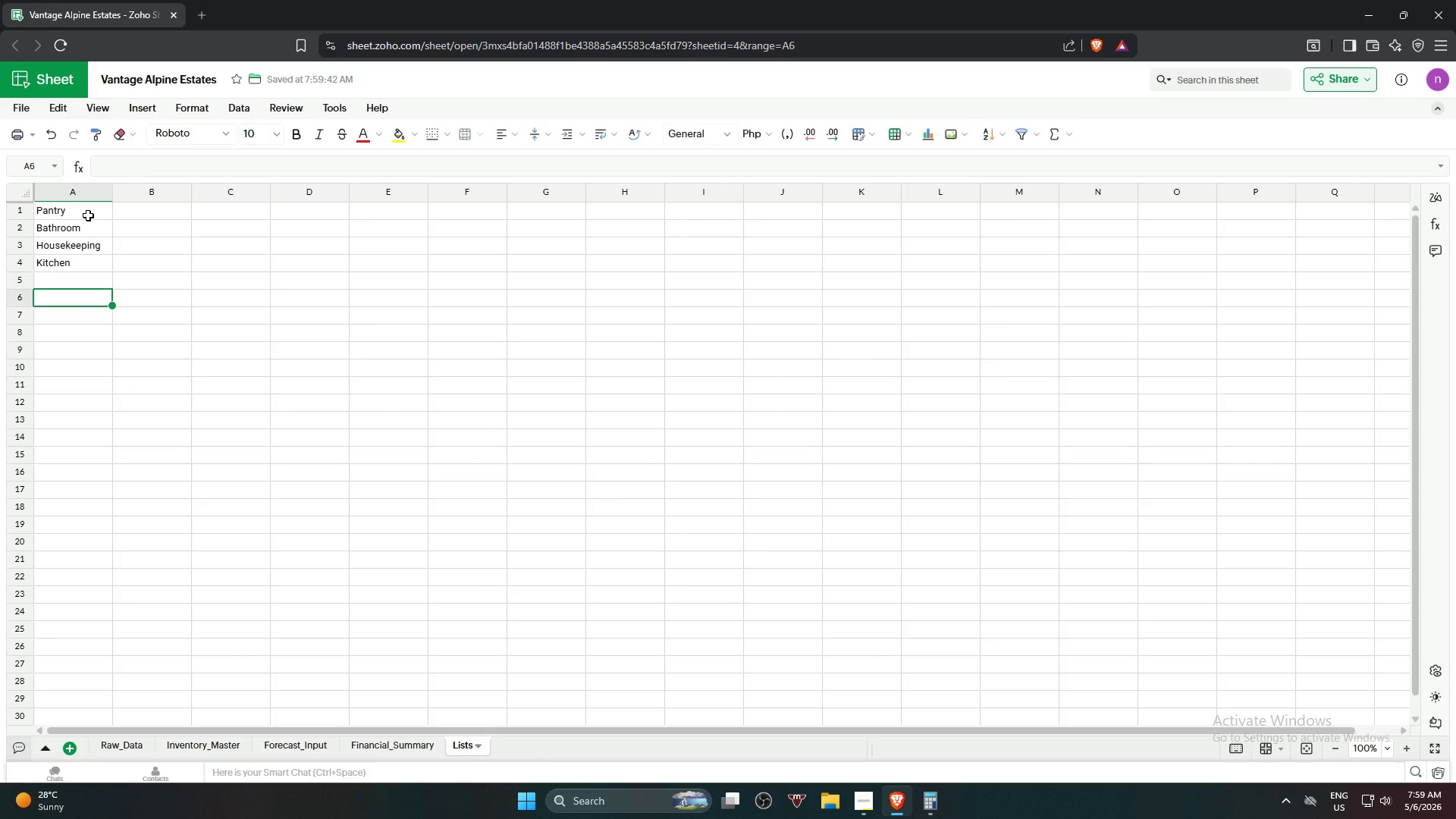 
key(Enter)
 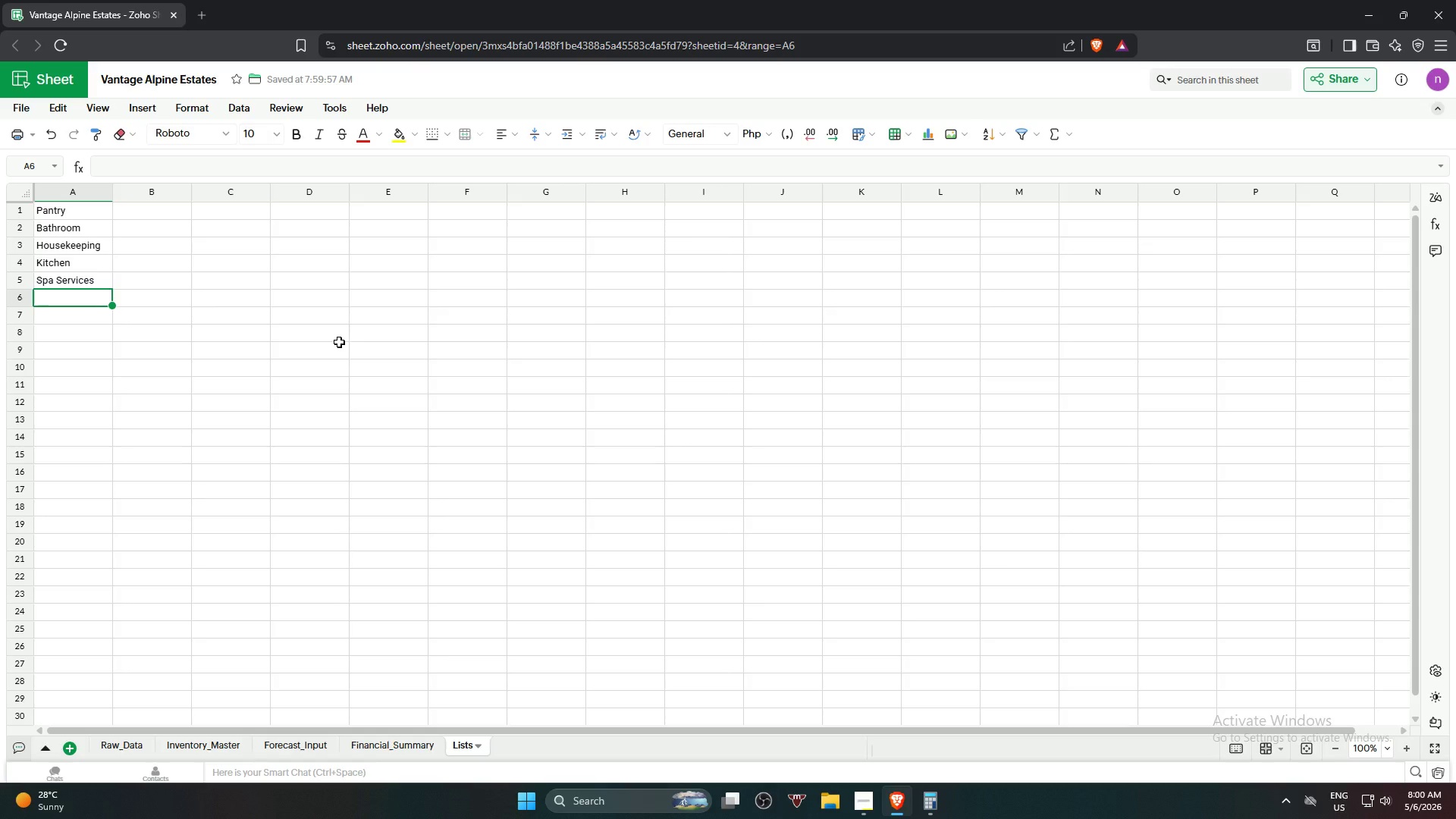 
wait(20.64)
 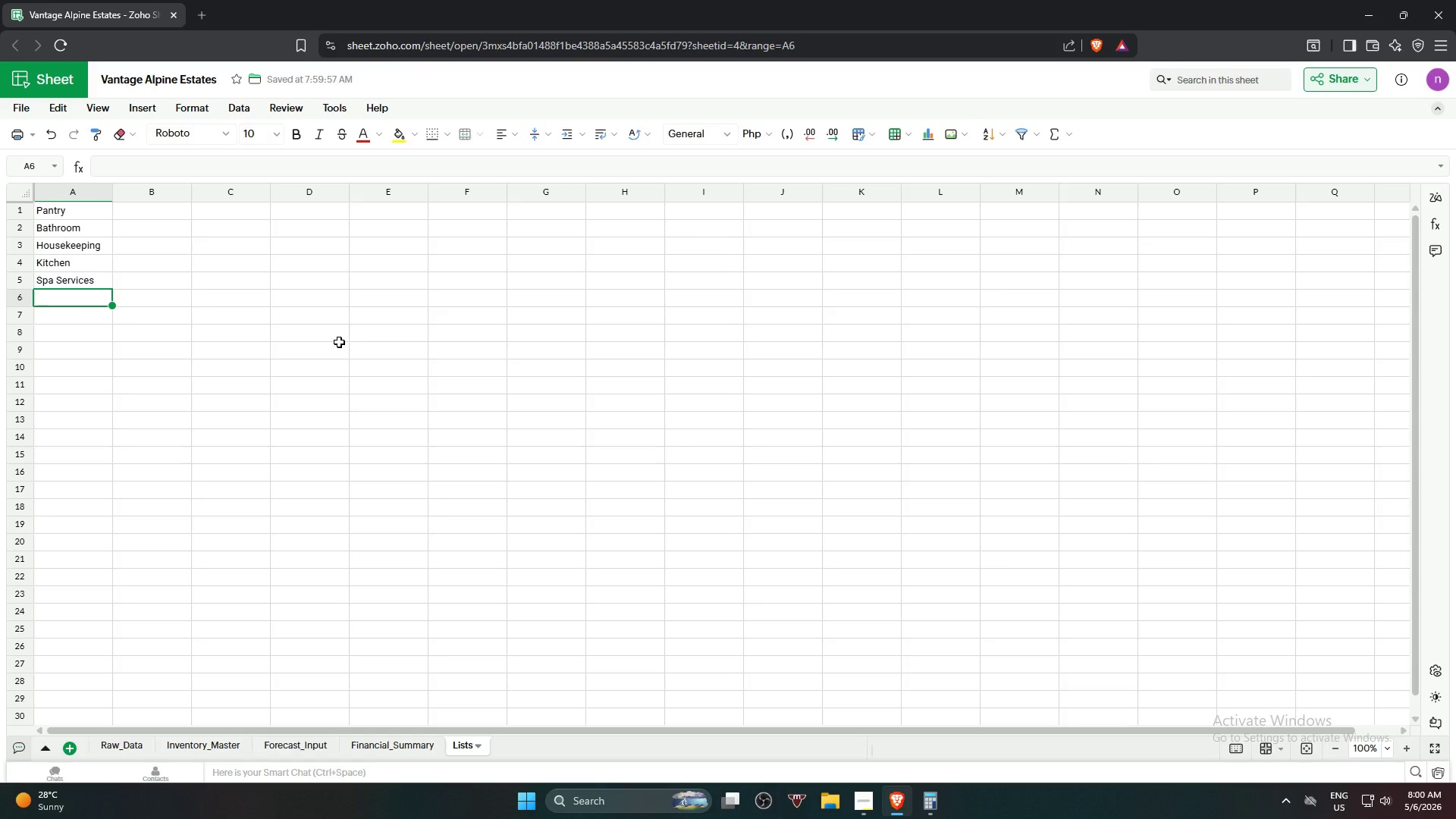 
scroll: coordinate [187, 431], scroll_direction: up, amount: 5.0
 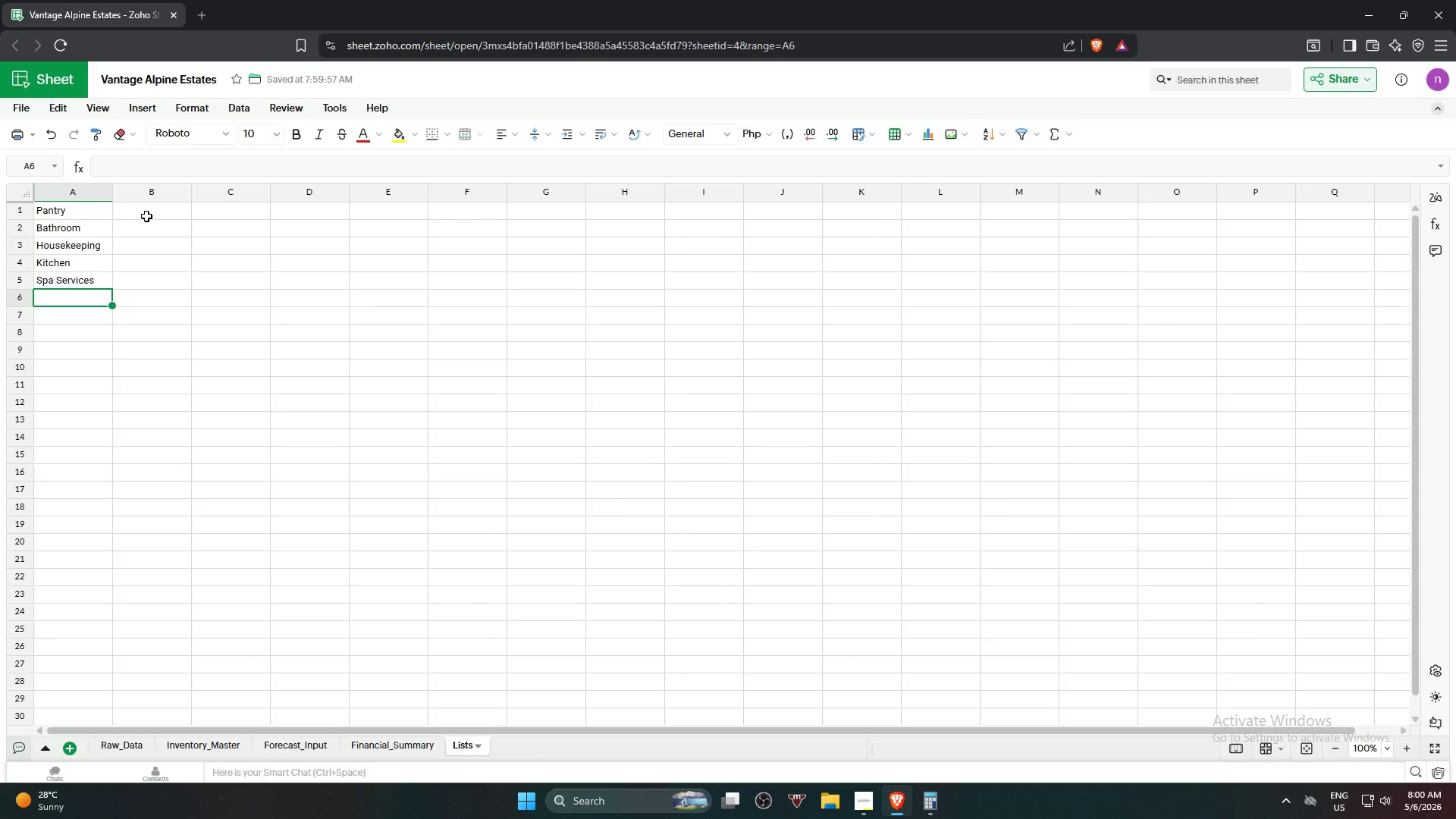 
left_click([146, 216])
 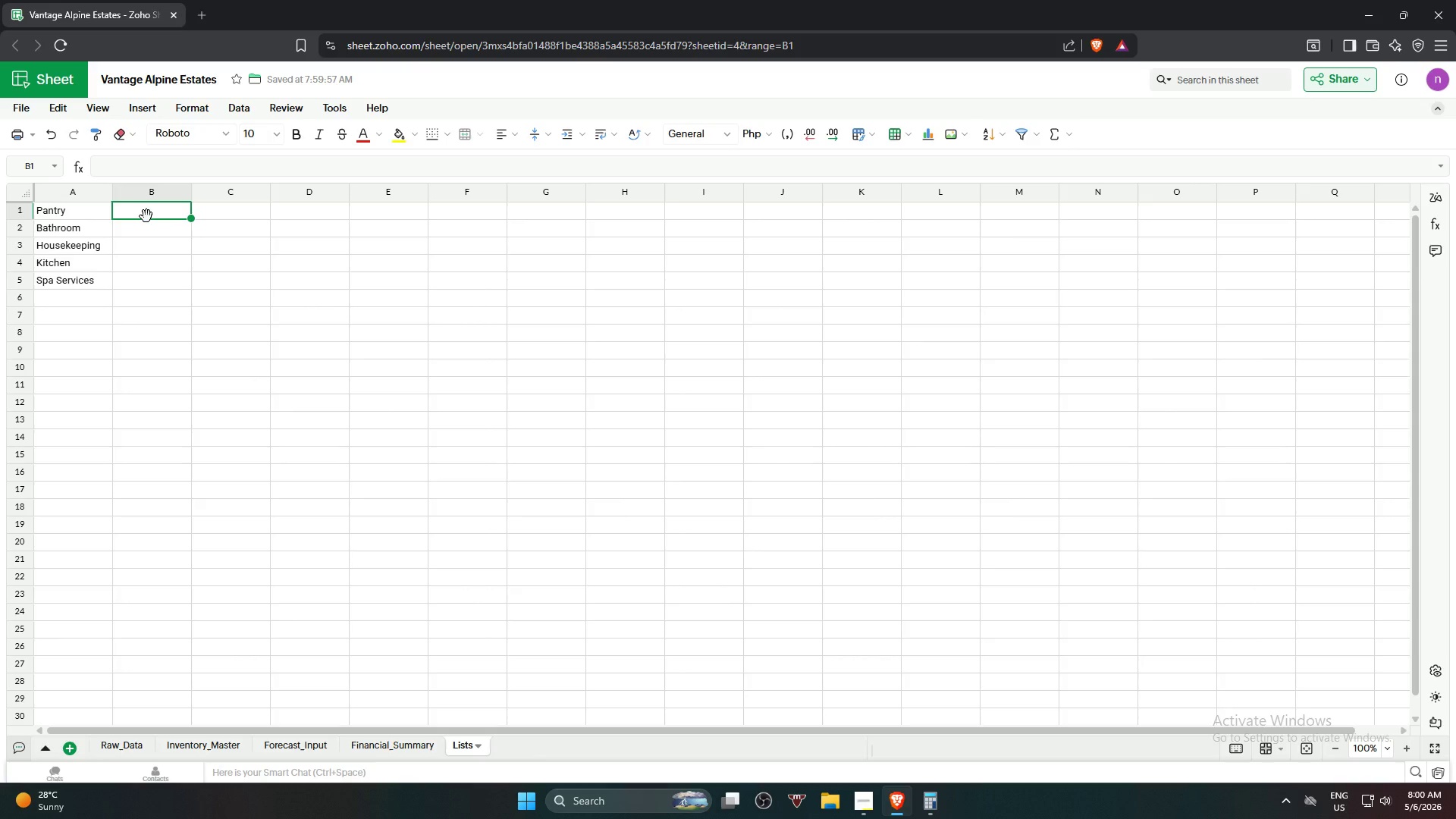 
type(=uni)
 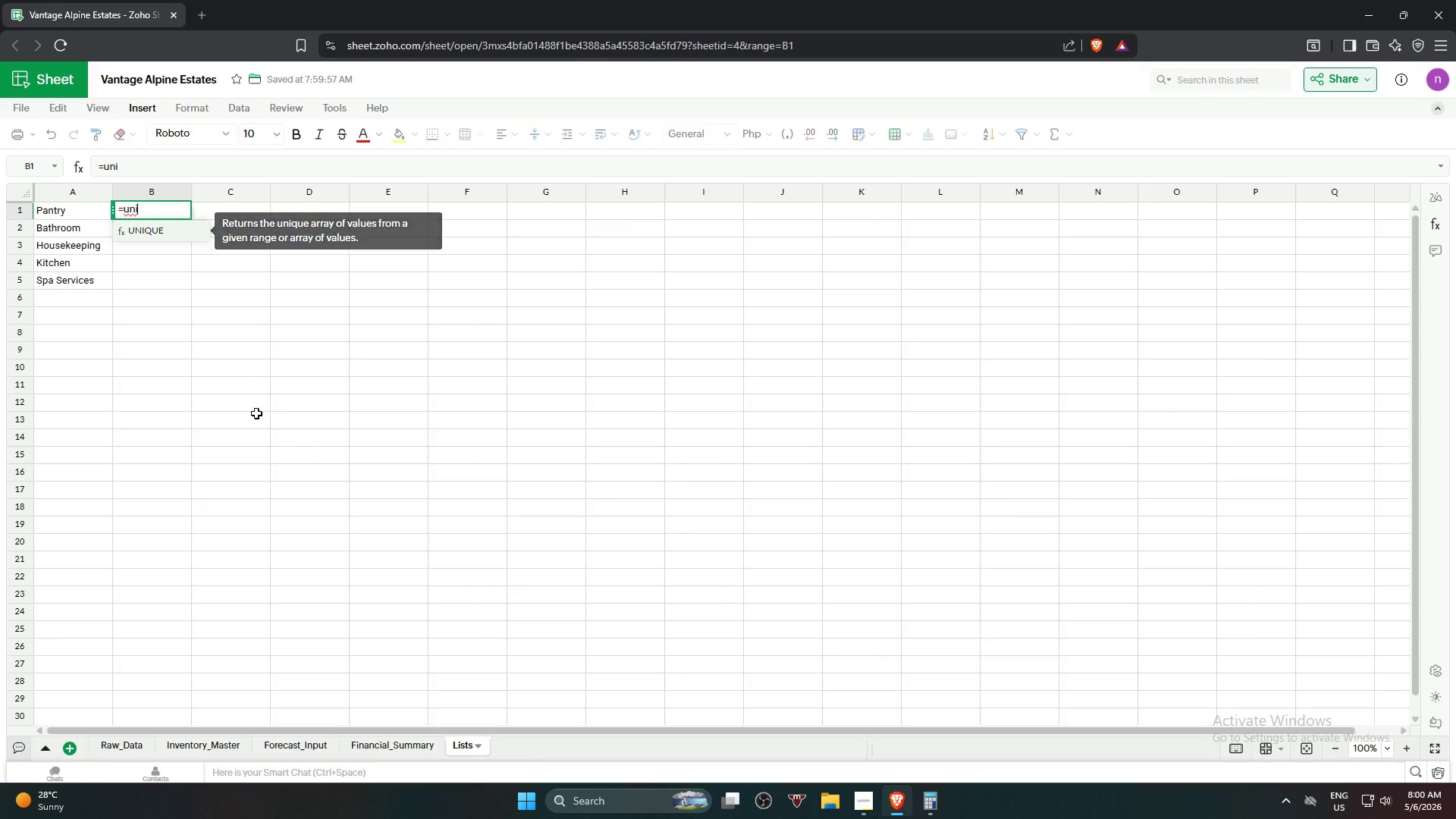 
hold_key(key=Backspace, duration=0.77)
 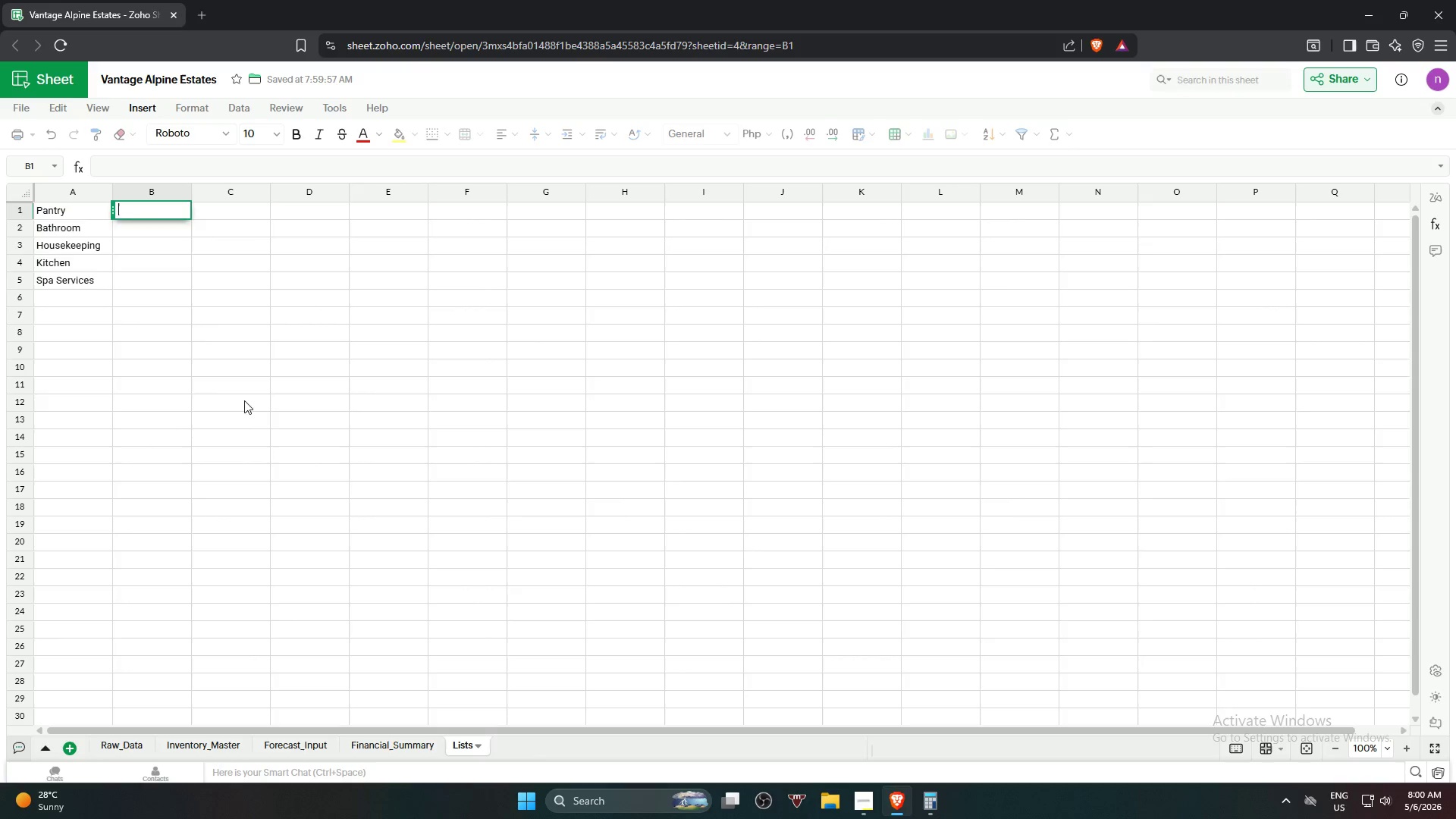 
left_click([244, 400])
 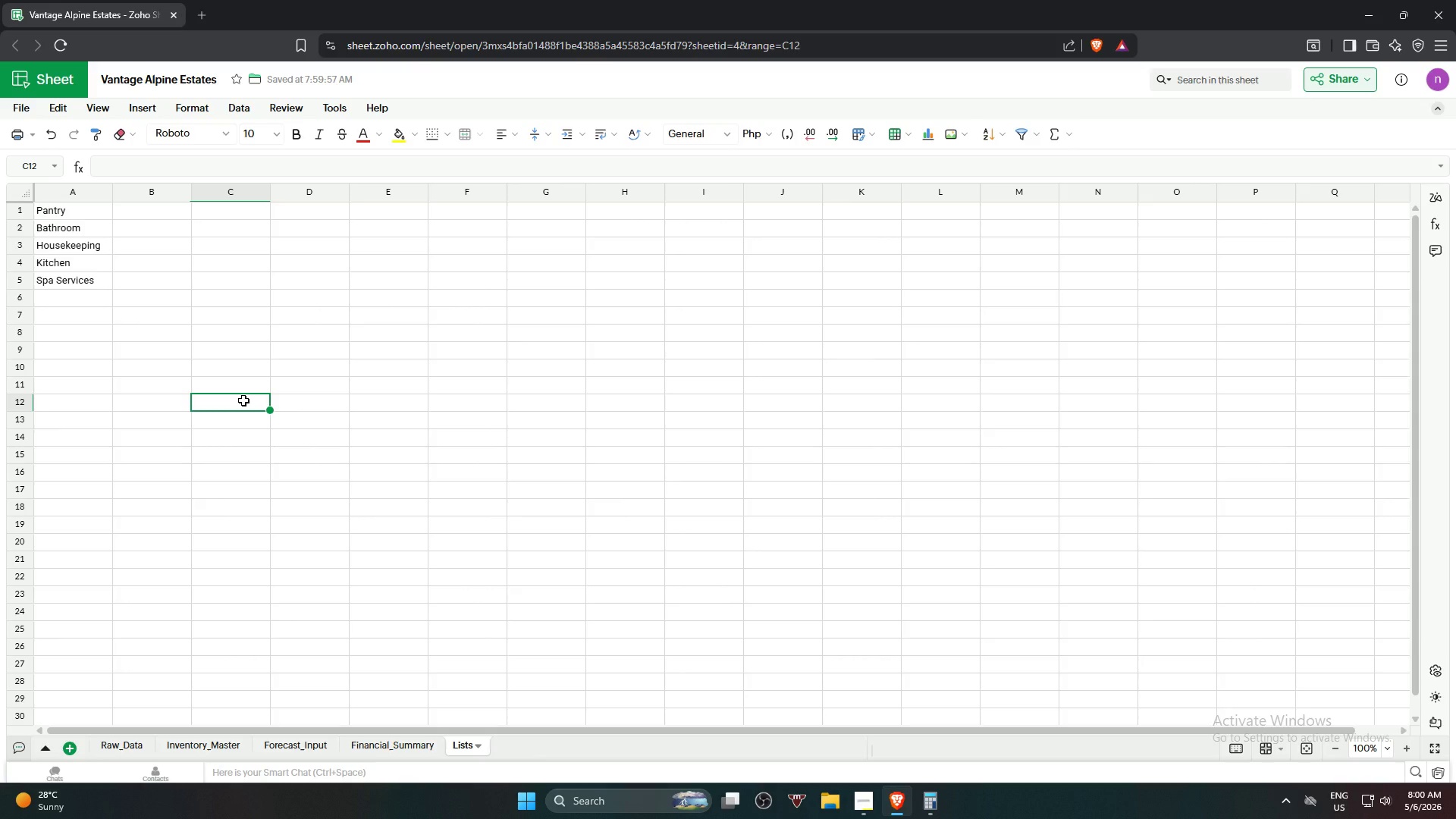 
key(Equal)
 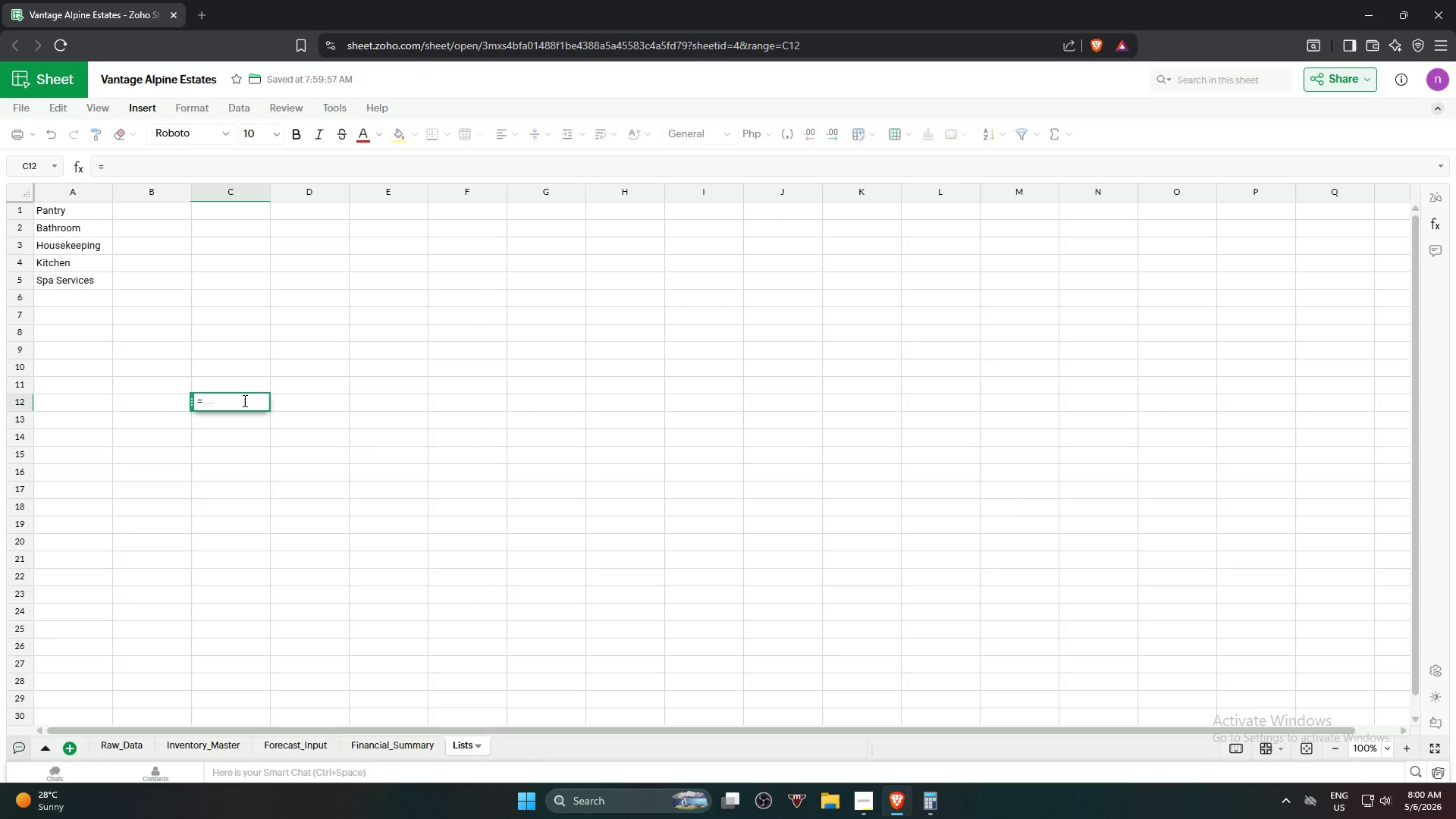 
wait(5.33)
 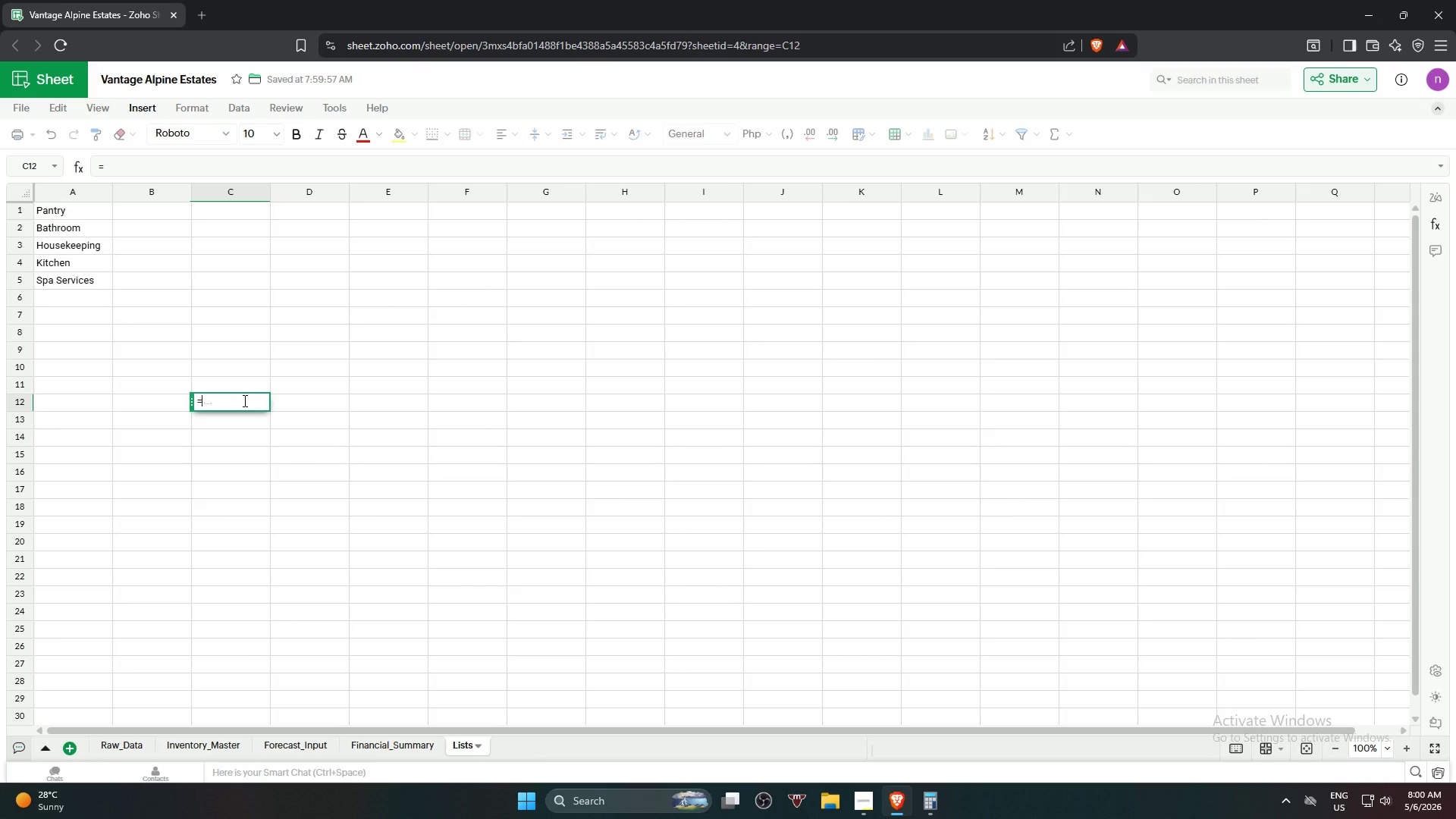 
type(uni)
 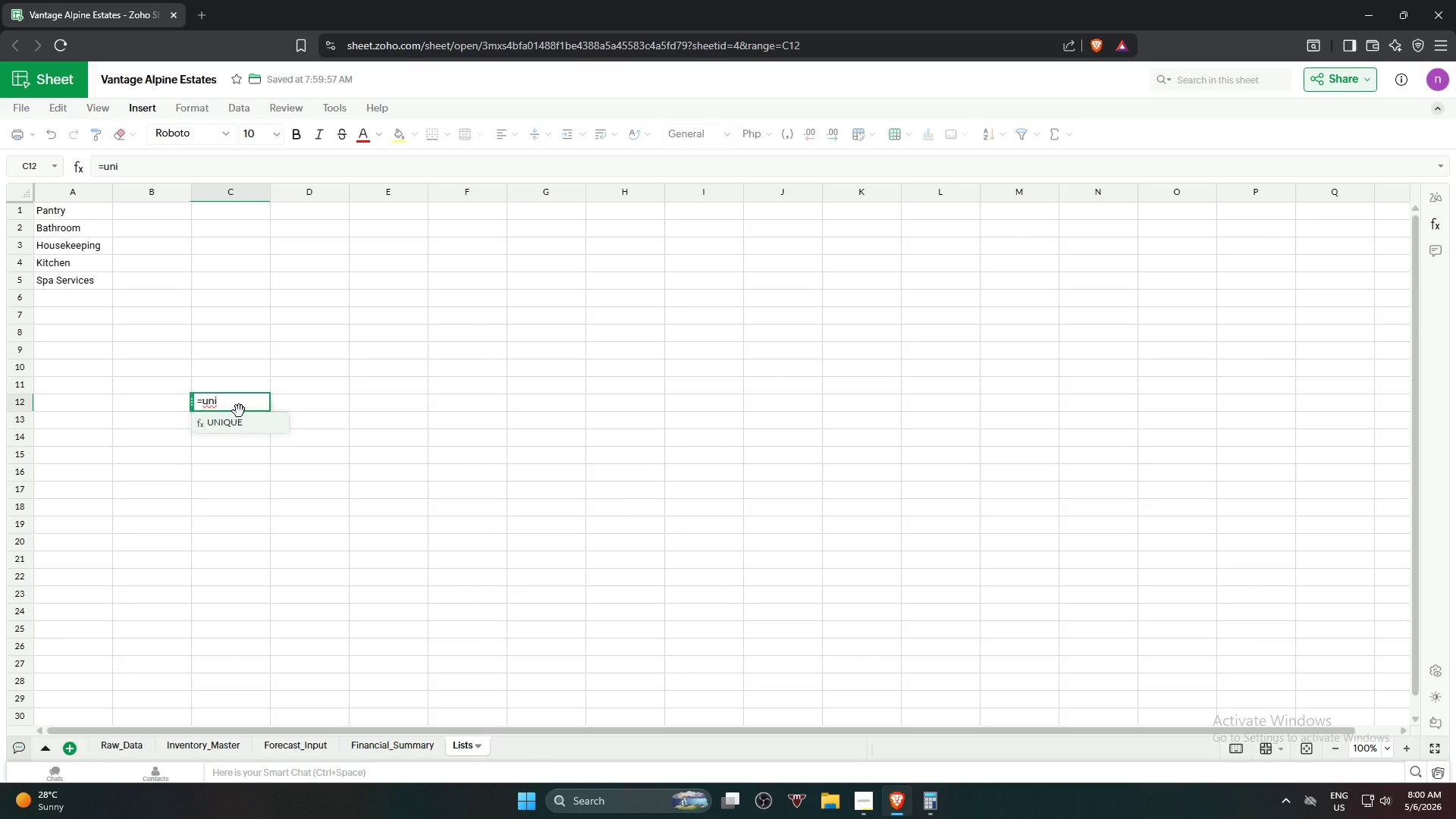 
left_click([236, 429])
 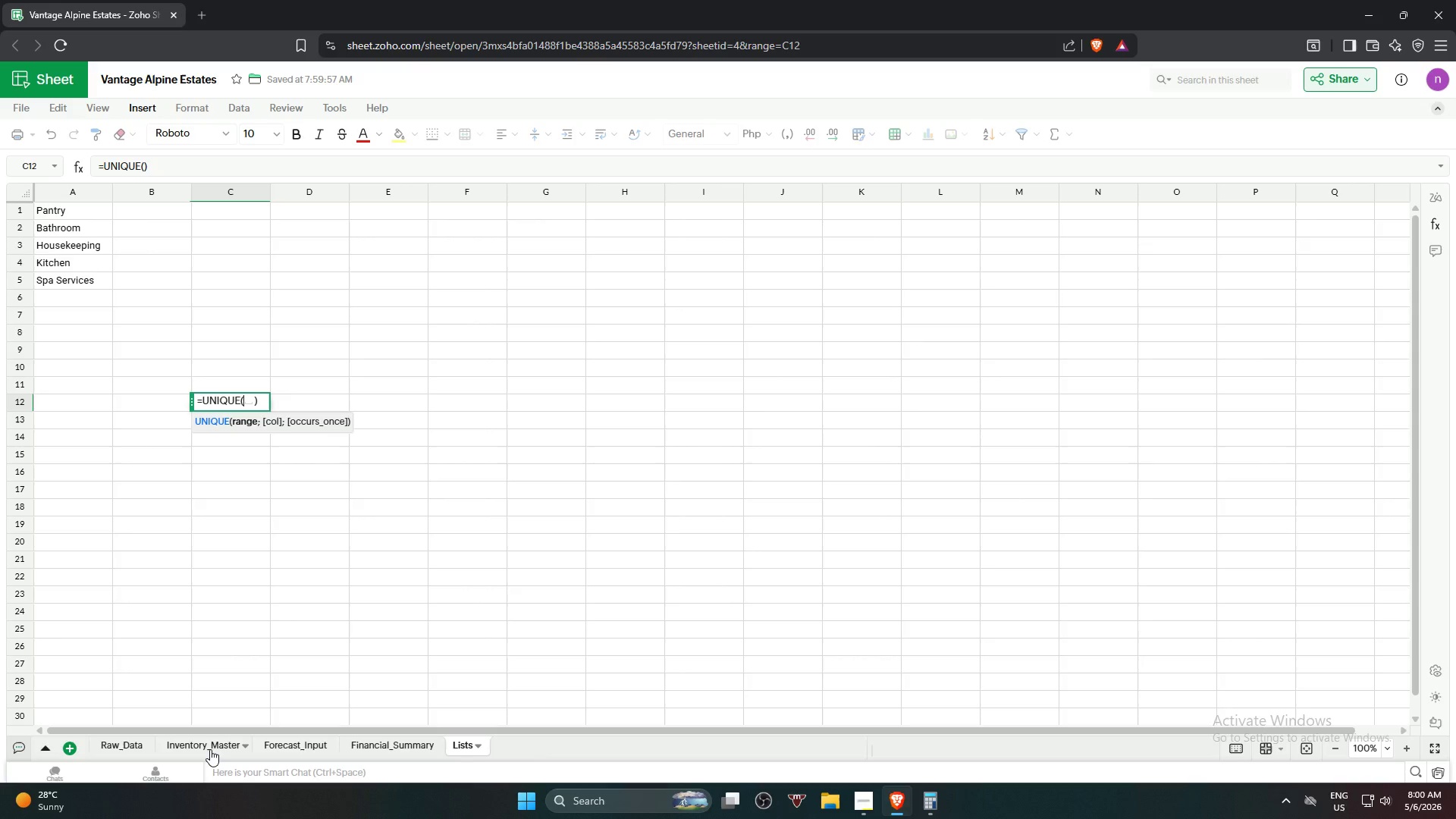 
wait(6.2)
 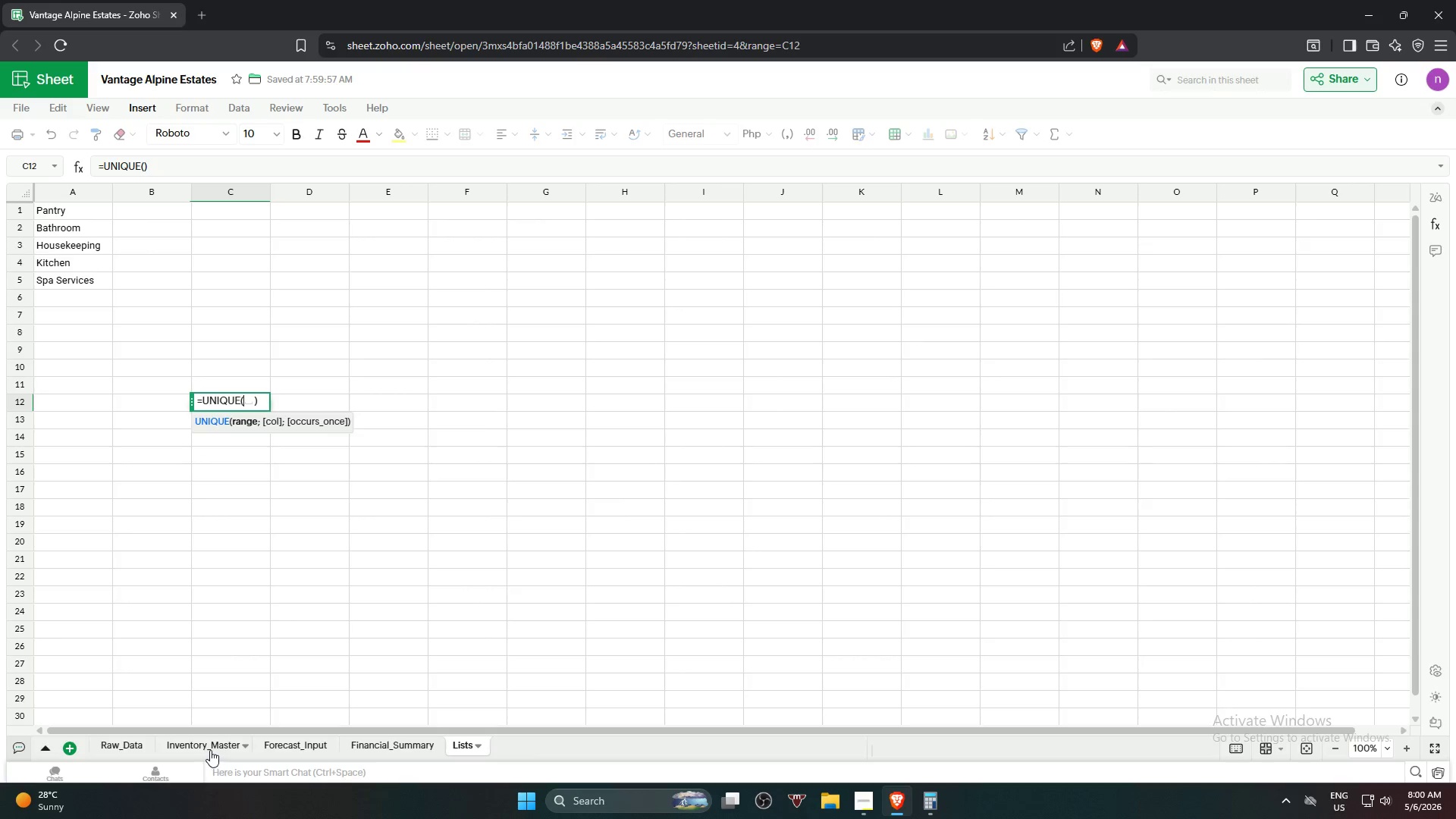 
left_click([210, 749])
 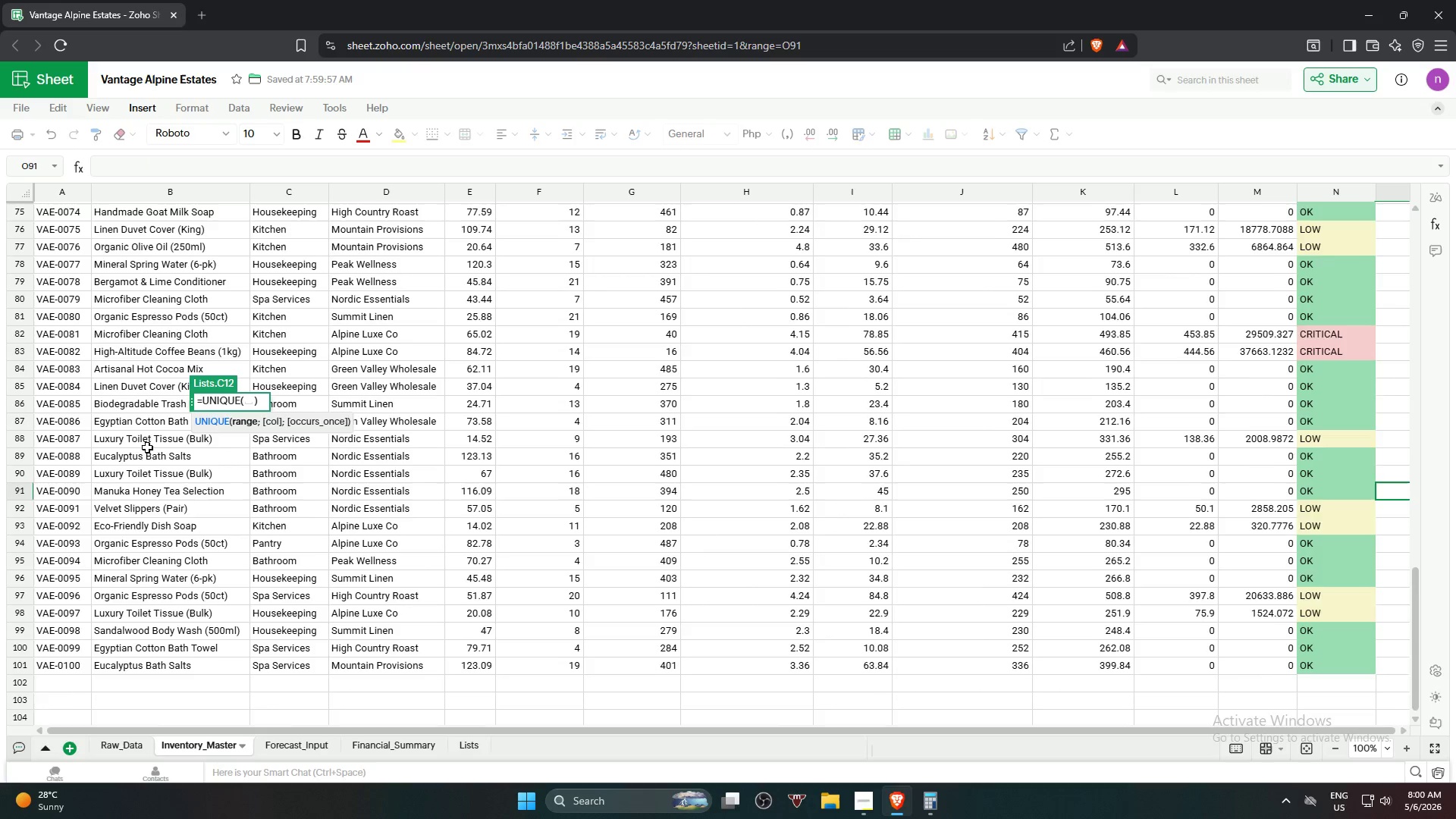 
scroll: coordinate [143, 439], scroll_direction: up, amount: 24.0
 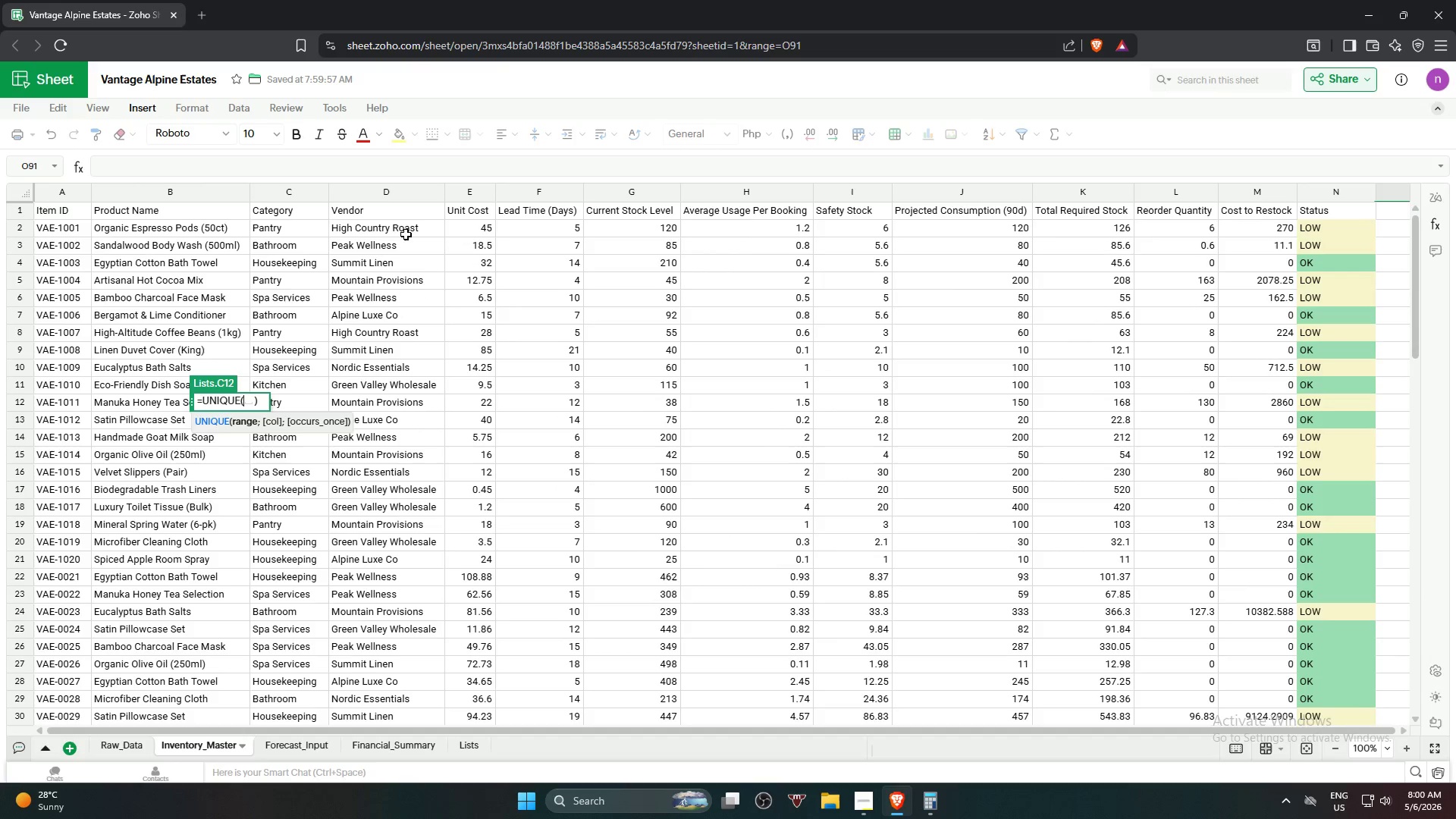 
left_click([397, 227])
 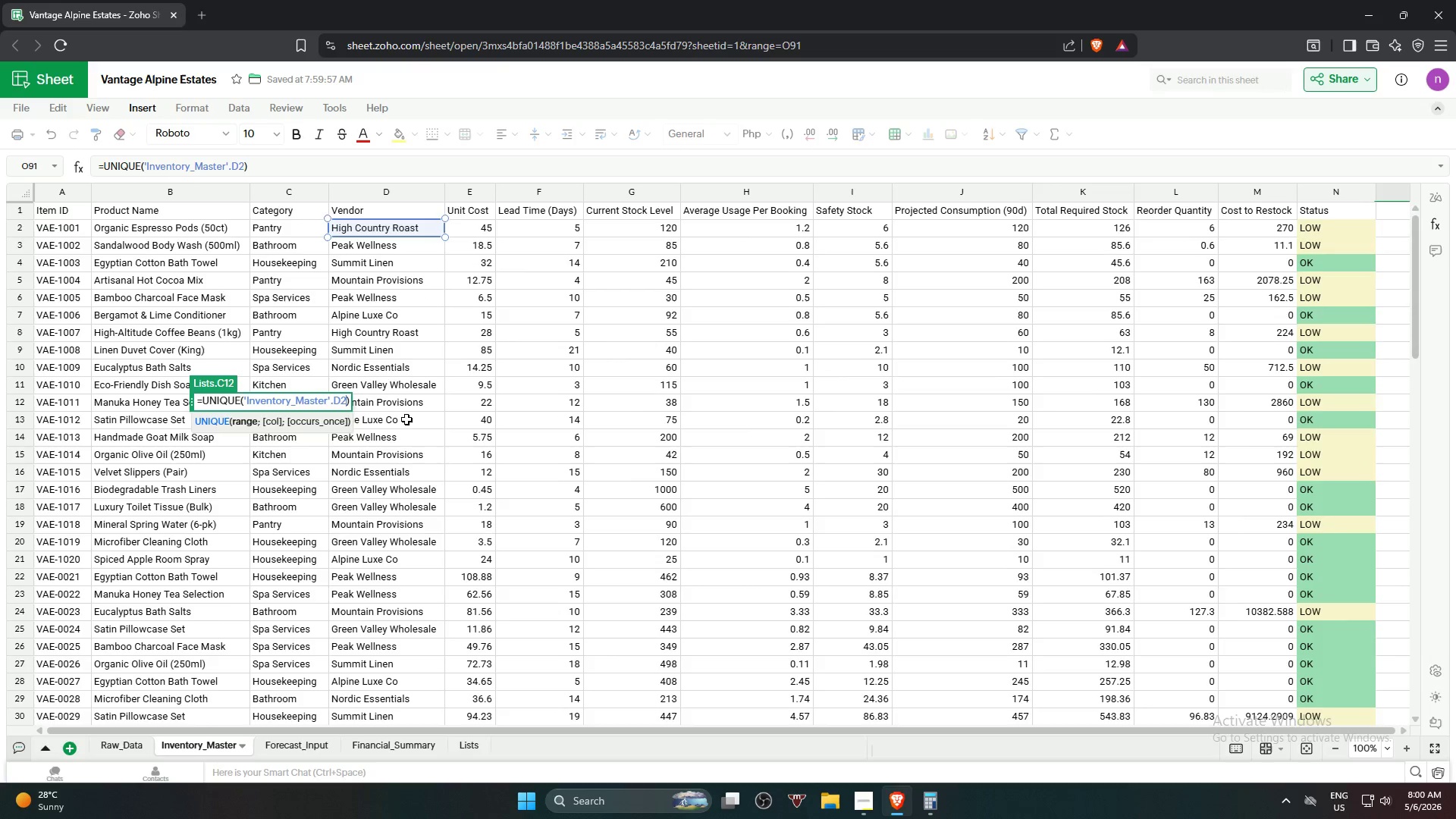 
scroll: coordinate [384, 563], scroll_direction: down, amount: 17.0
 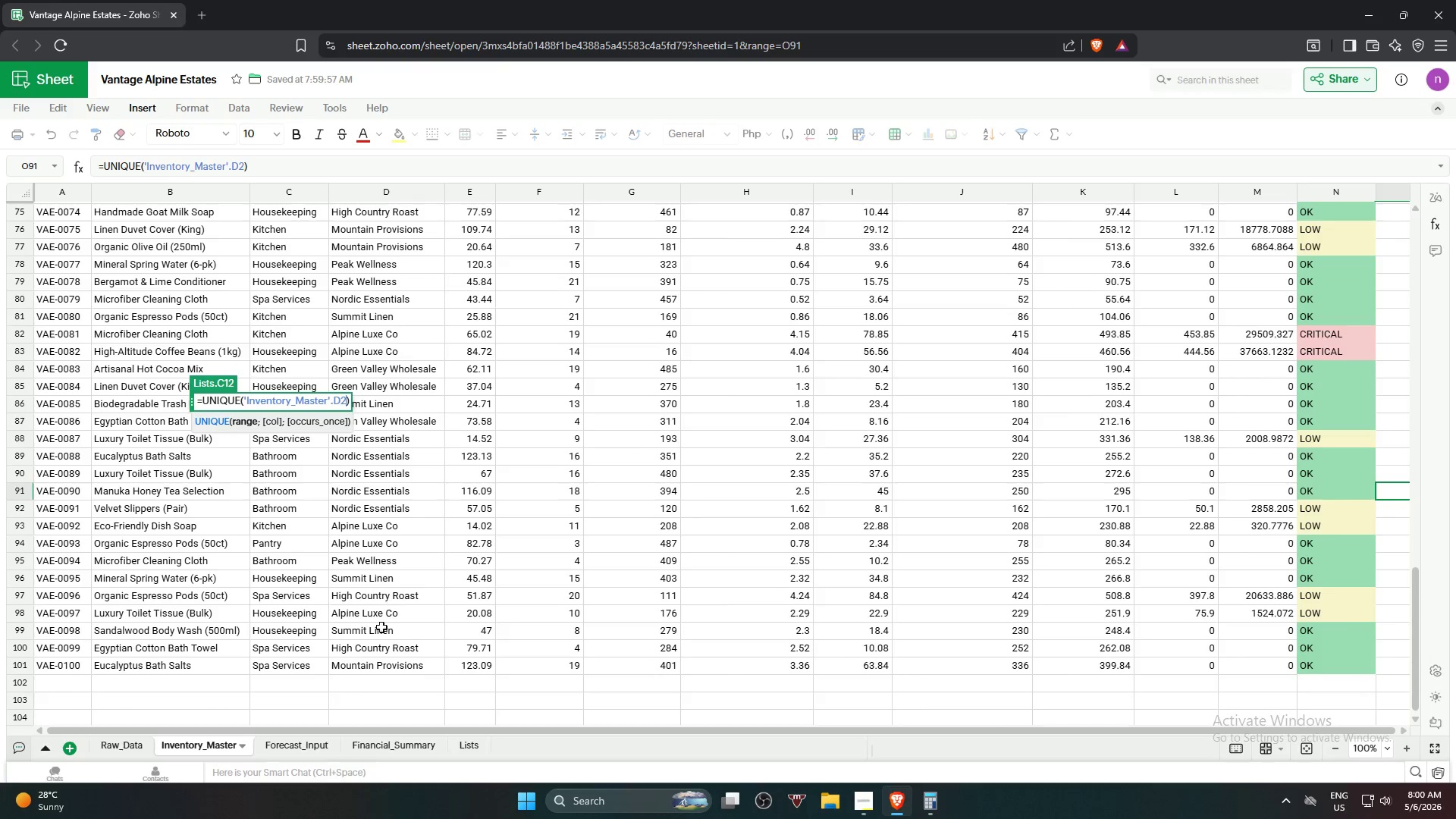 
hold_key(key=ShiftLeft, duration=0.69)
left_click([388, 668])
 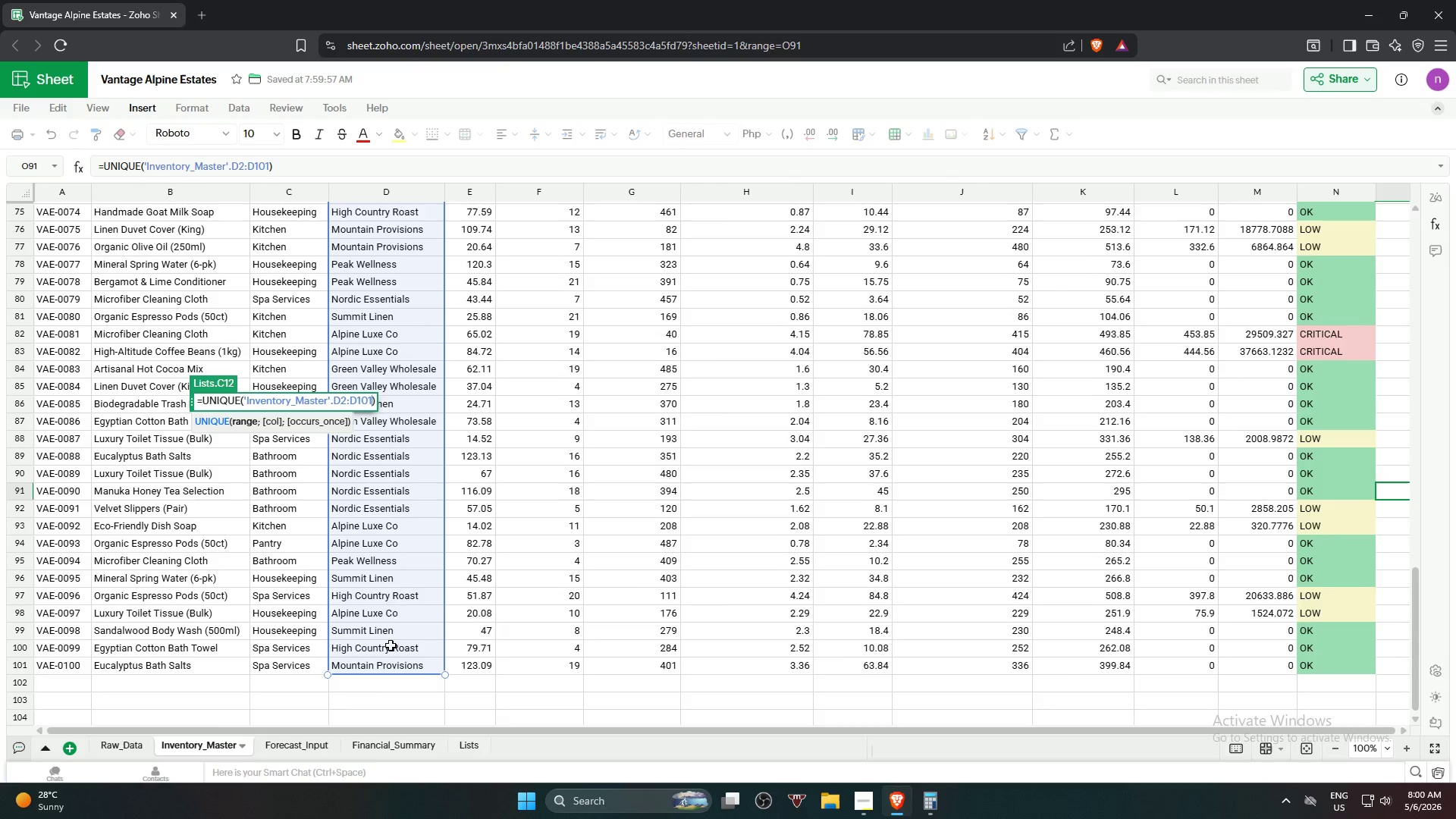 
scroll: coordinate [393, 507], scroll_direction: up, amount: 26.0
 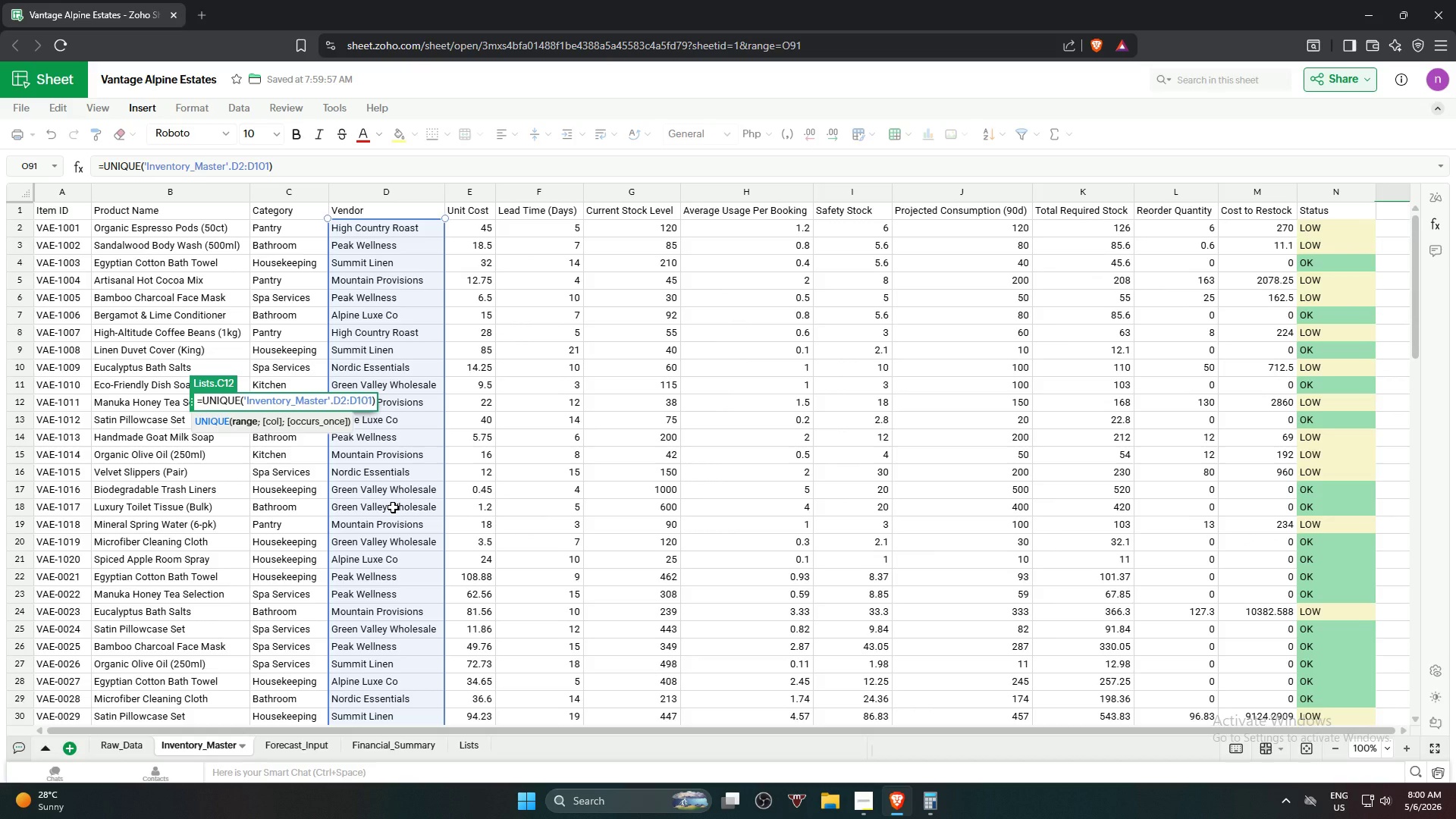 
key(NumpadEnter)
 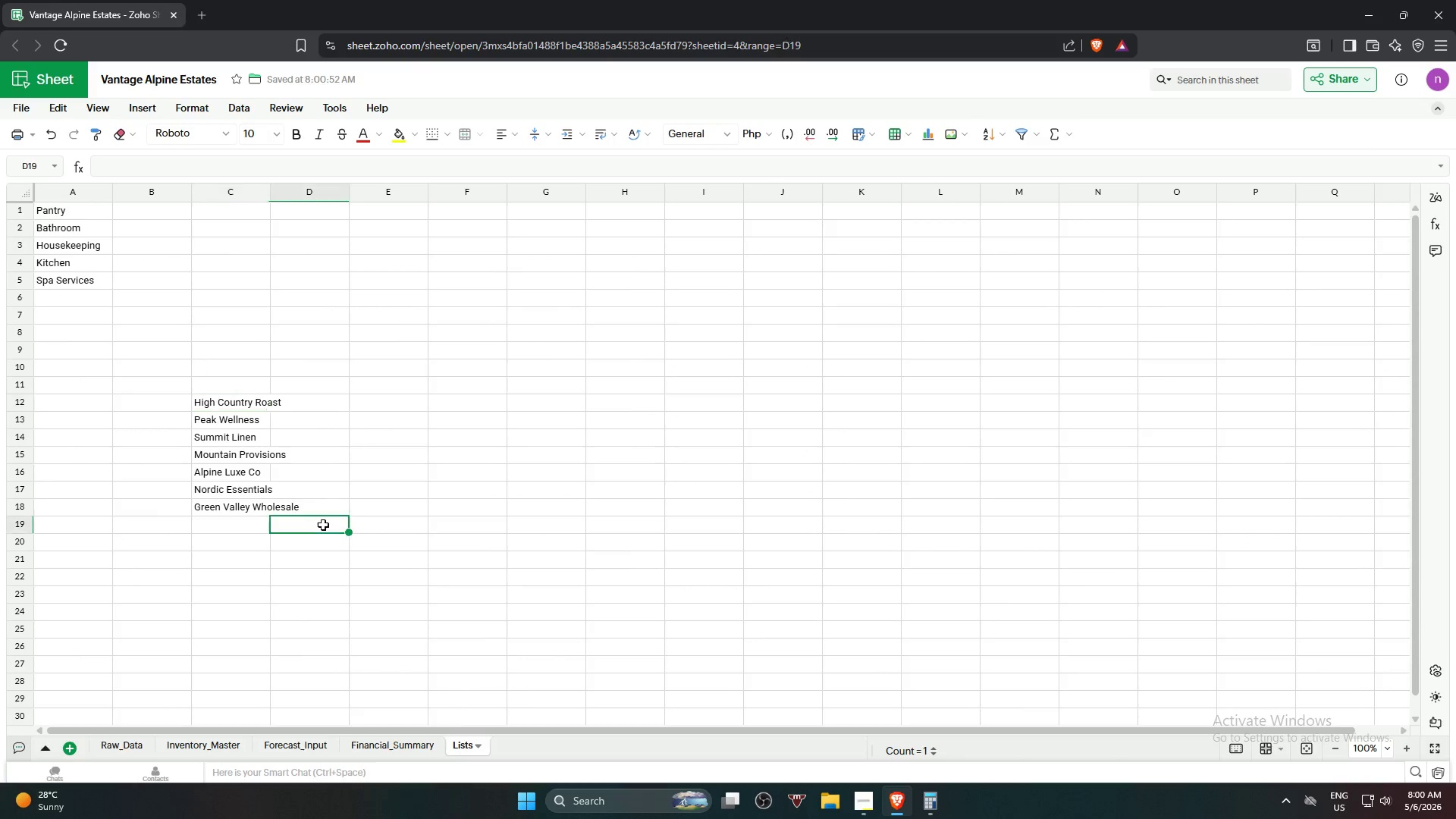 
left_click([204, 400])
 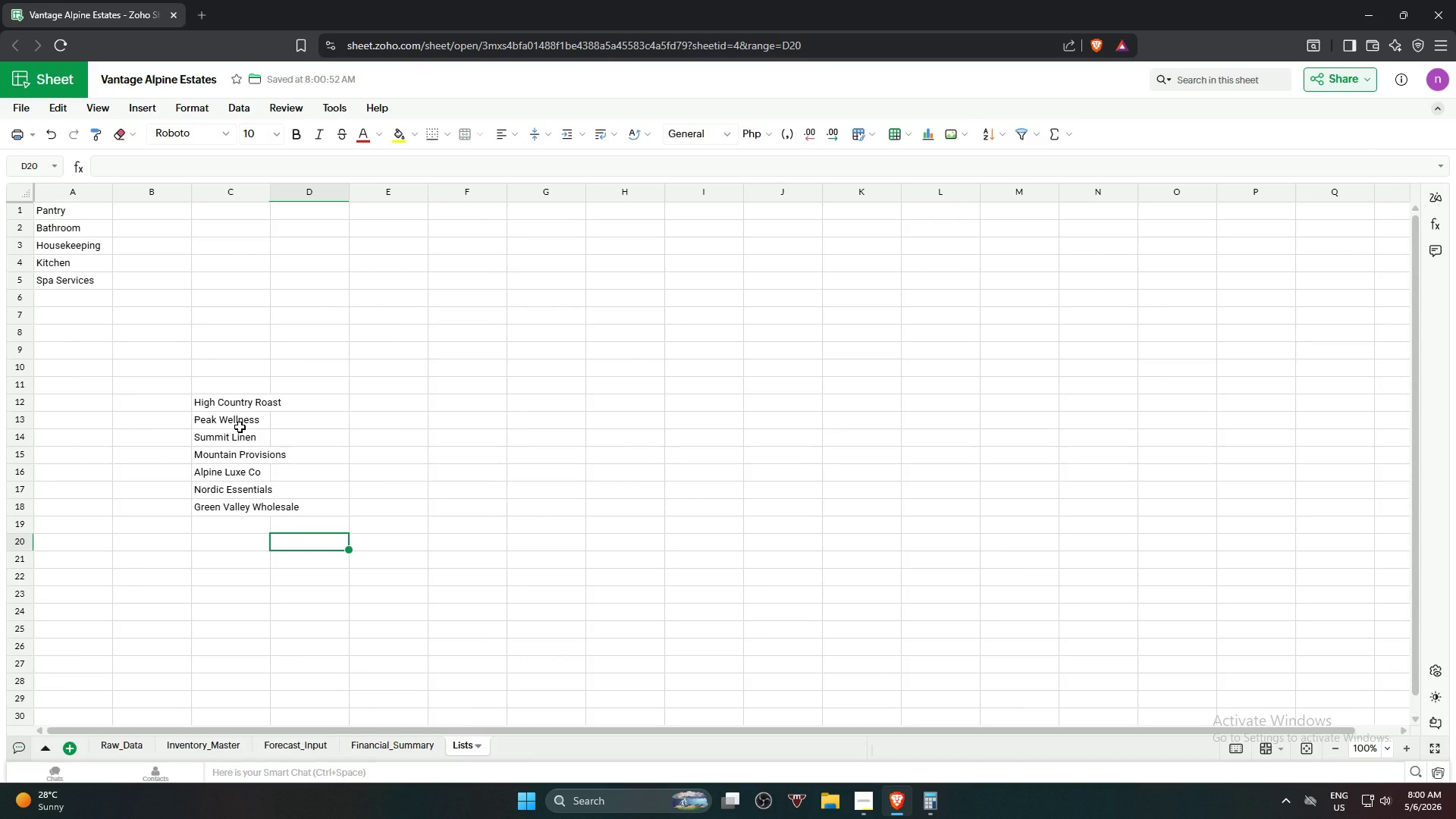 
left_click([240, 423])
 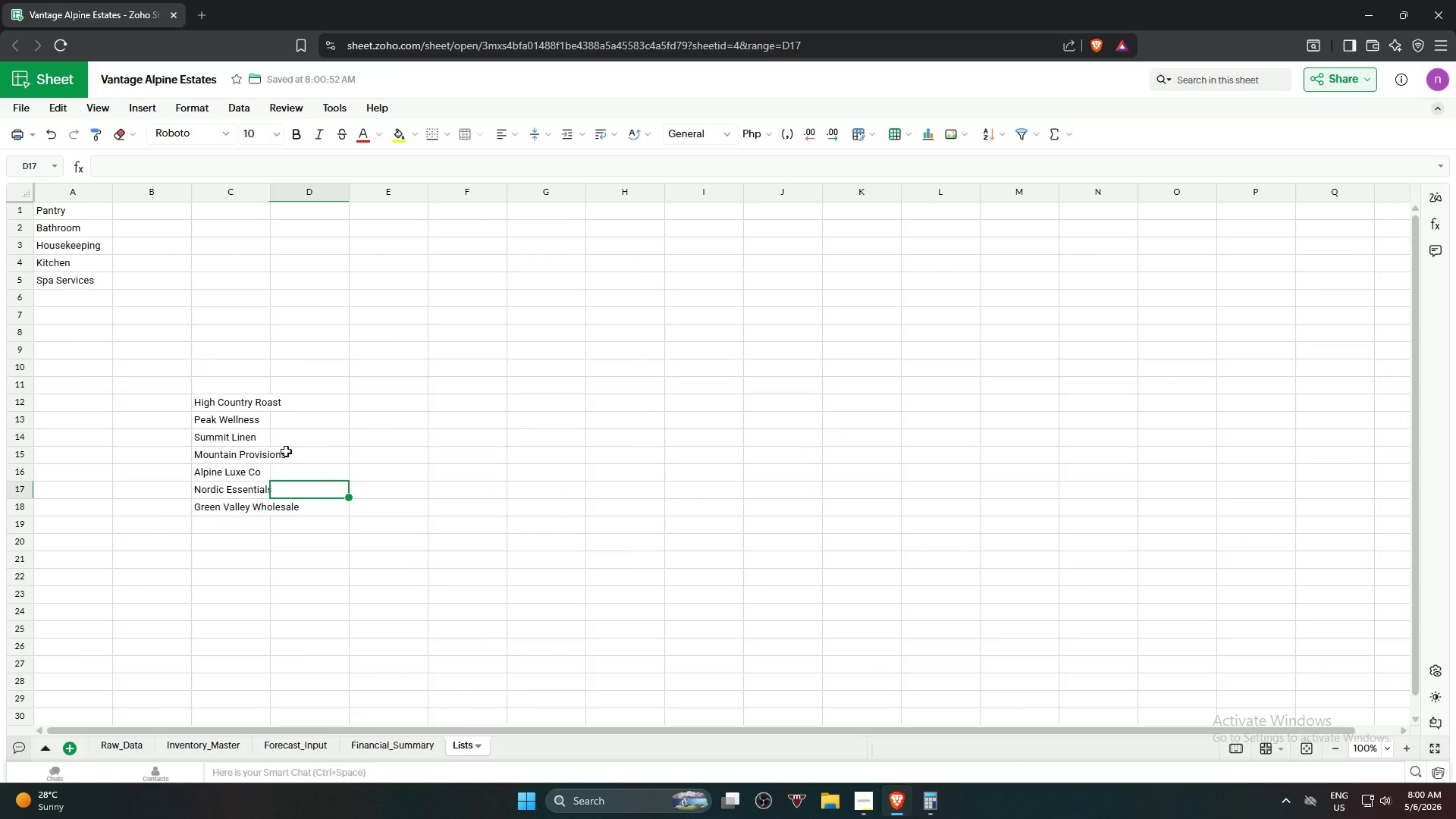 
hold_key(key=ShiftLeft, duration=0.44)
 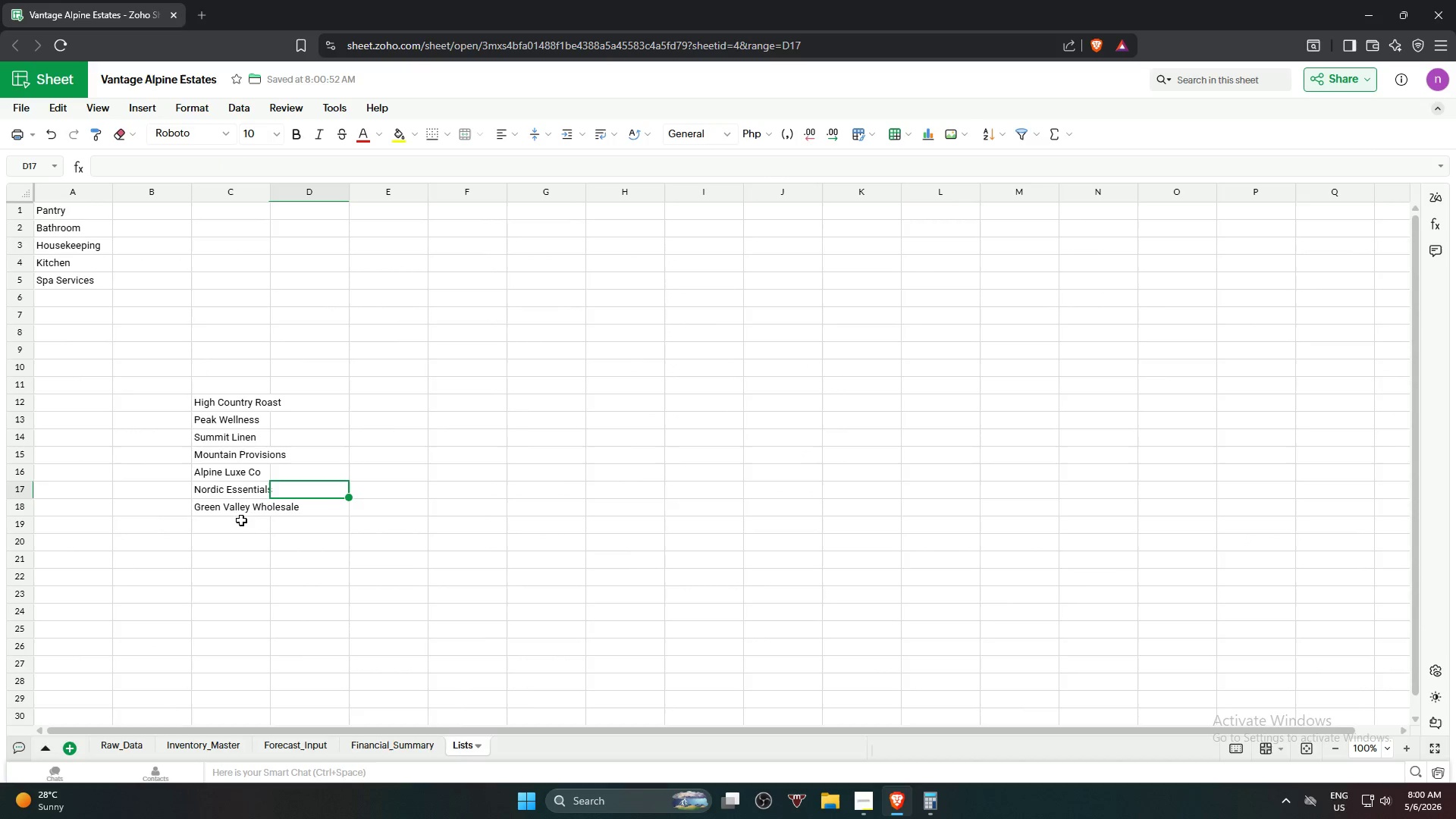 
left_click([234, 513])
 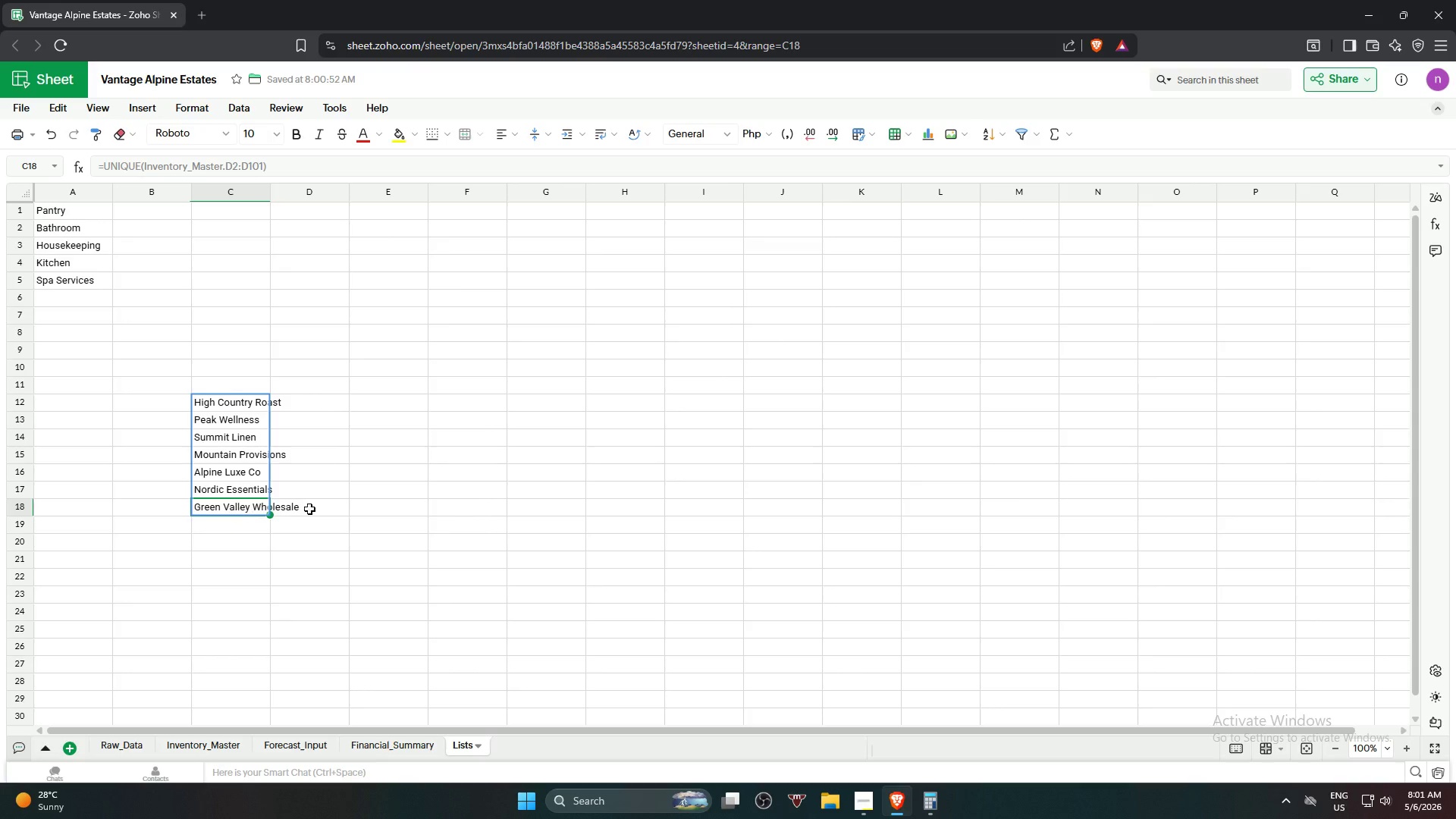 
left_click([364, 491])
 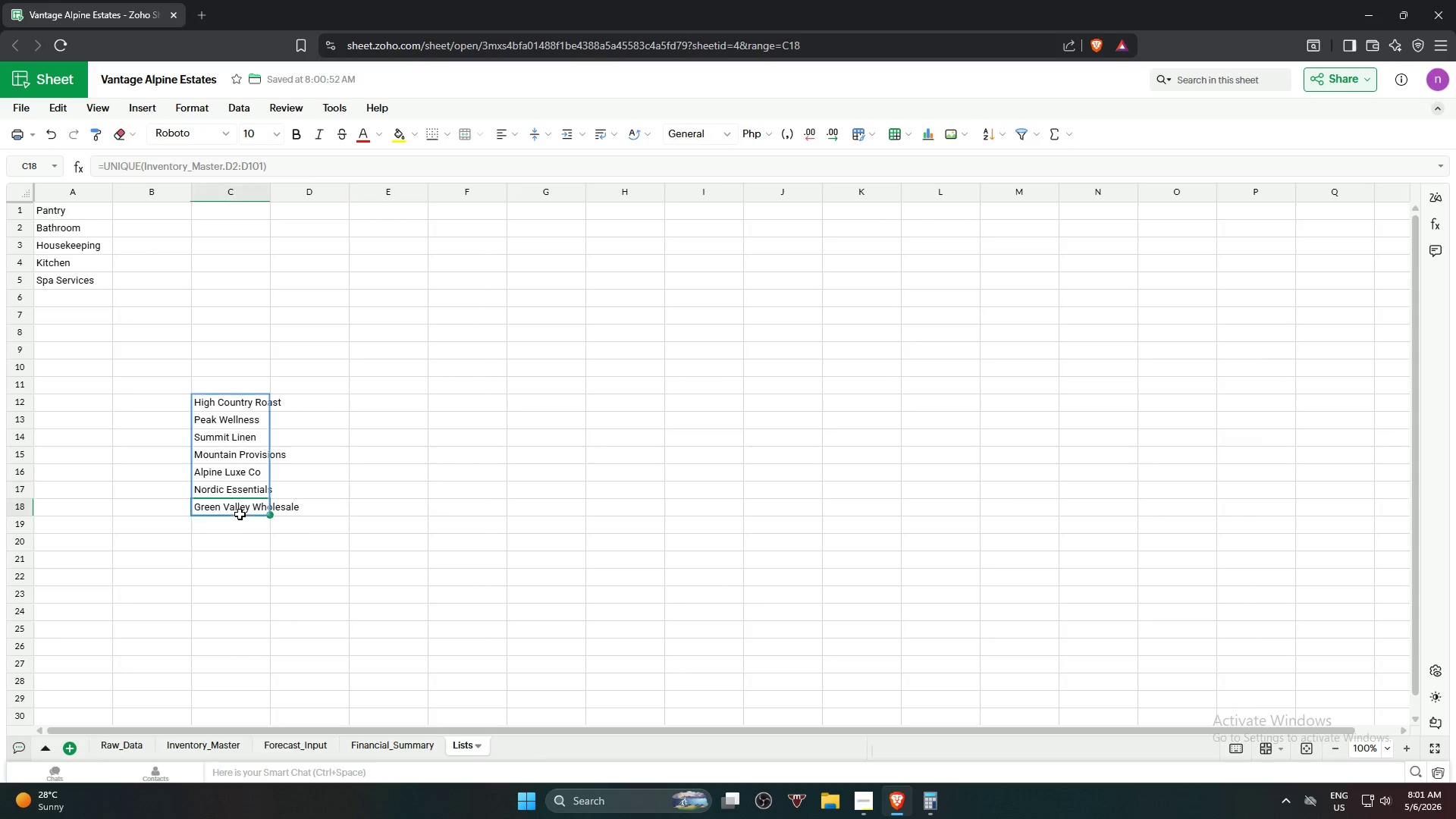 
double_click([239, 513])
 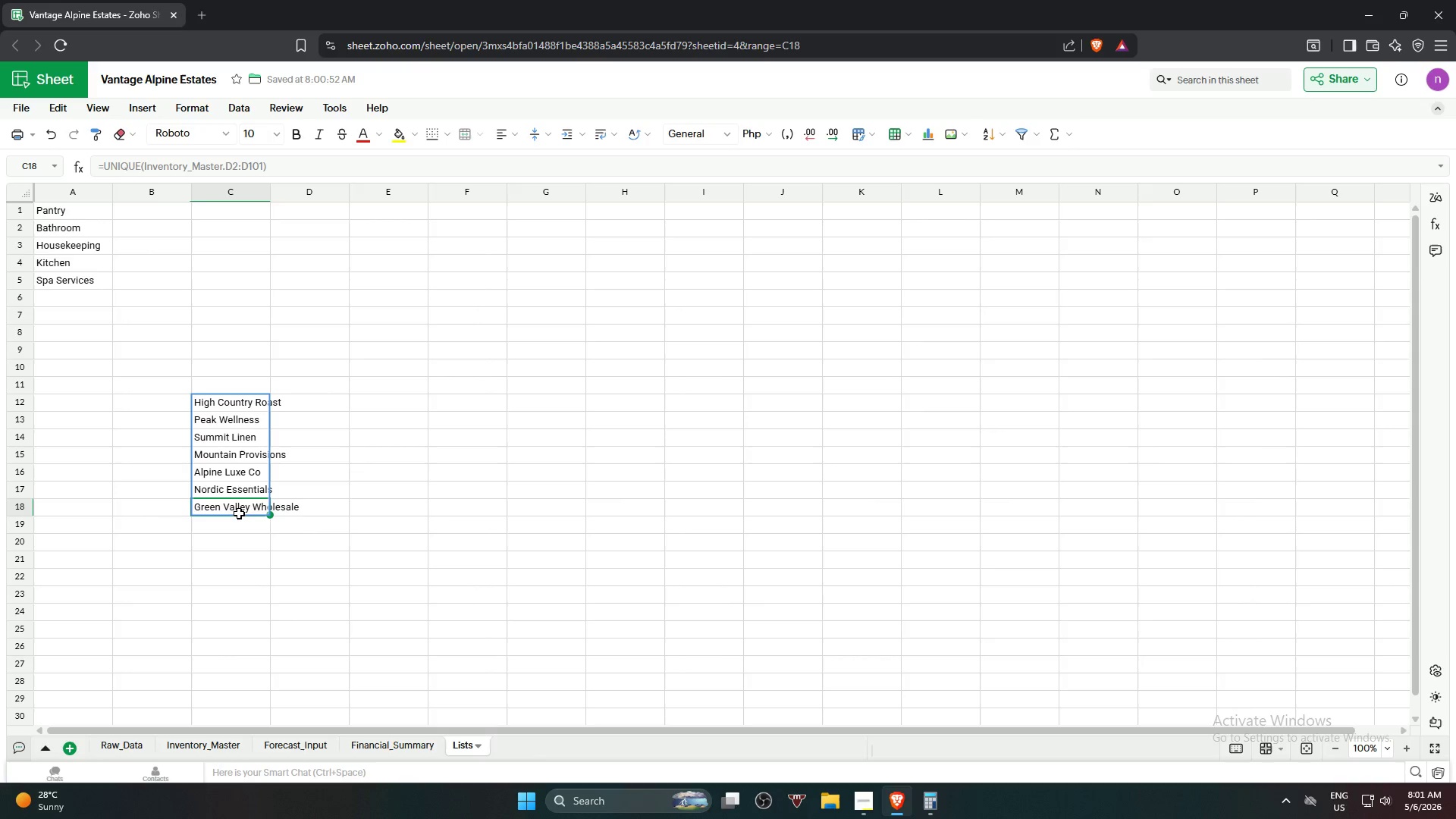 
triple_click([239, 513])
 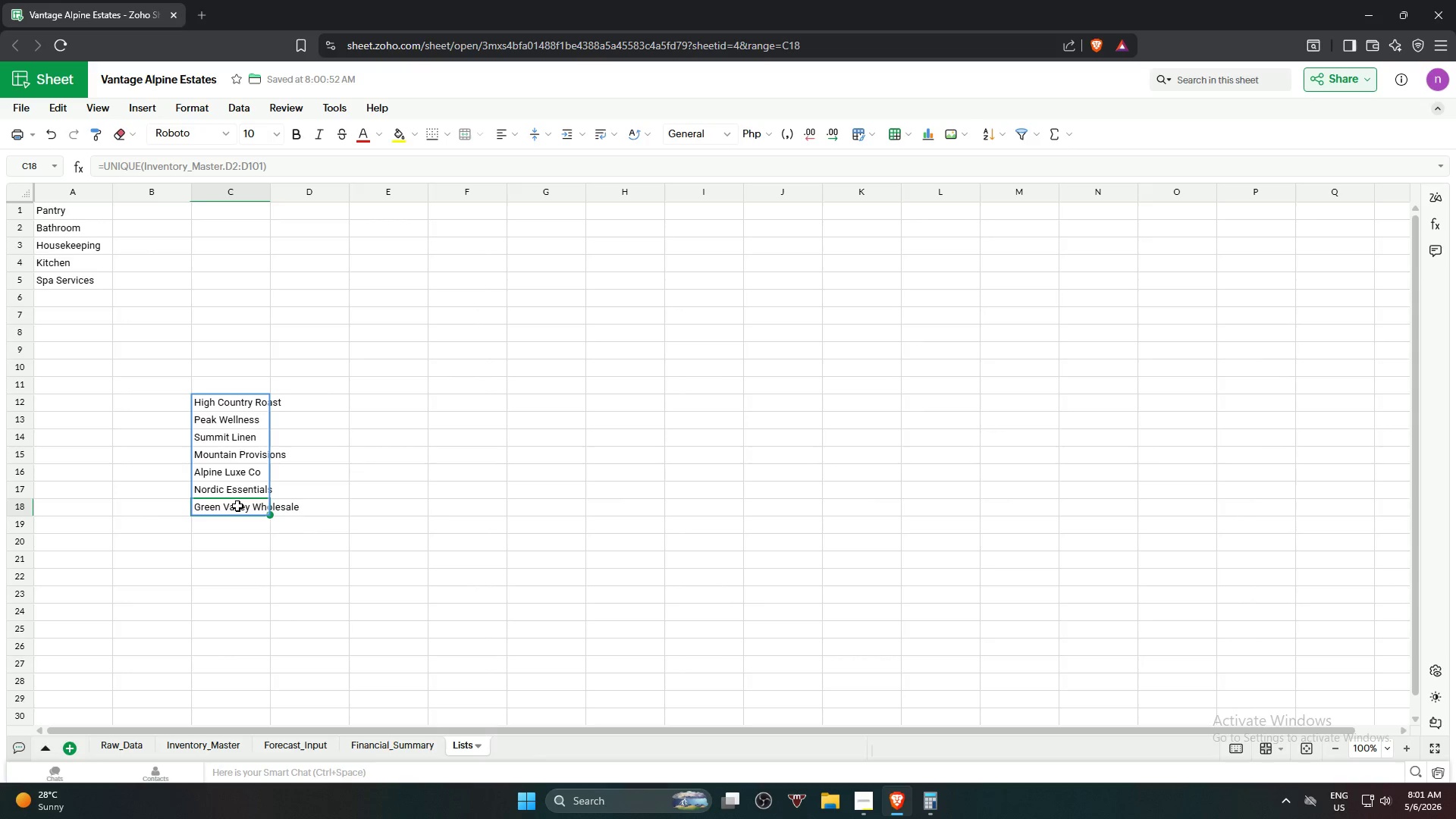 
double_click([237, 506])
 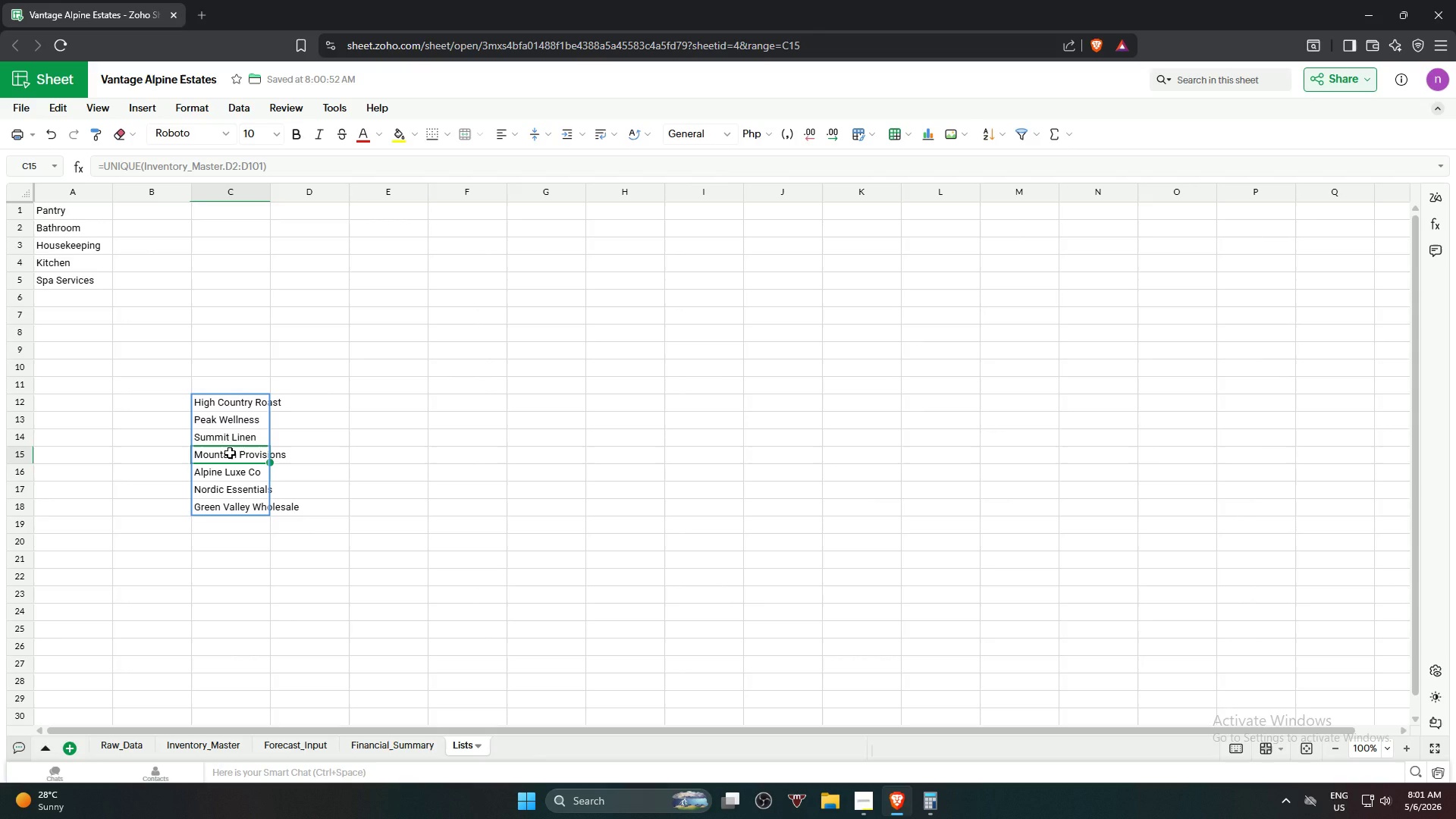 
left_click([233, 427])
 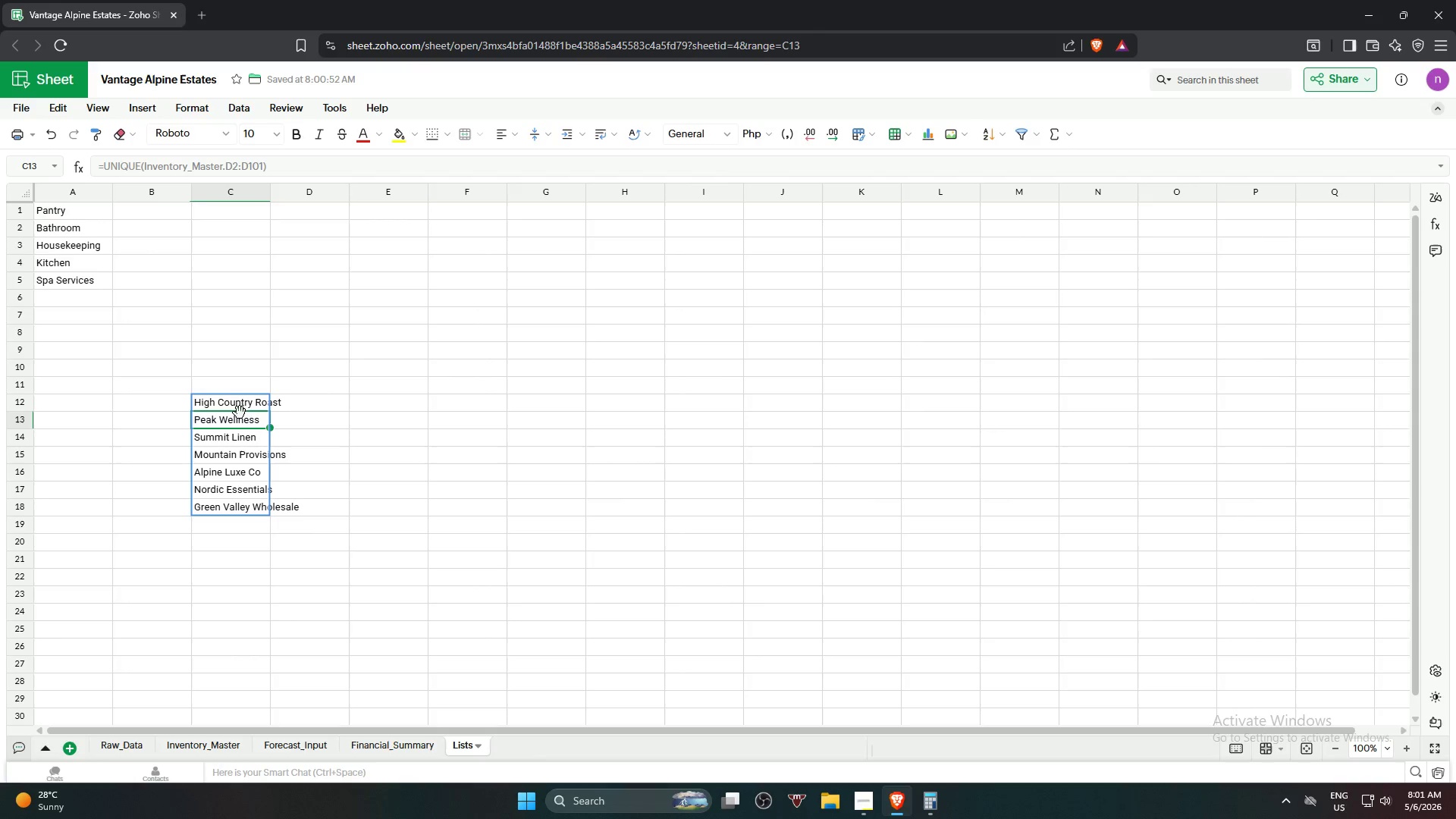 
left_click([241, 405])
 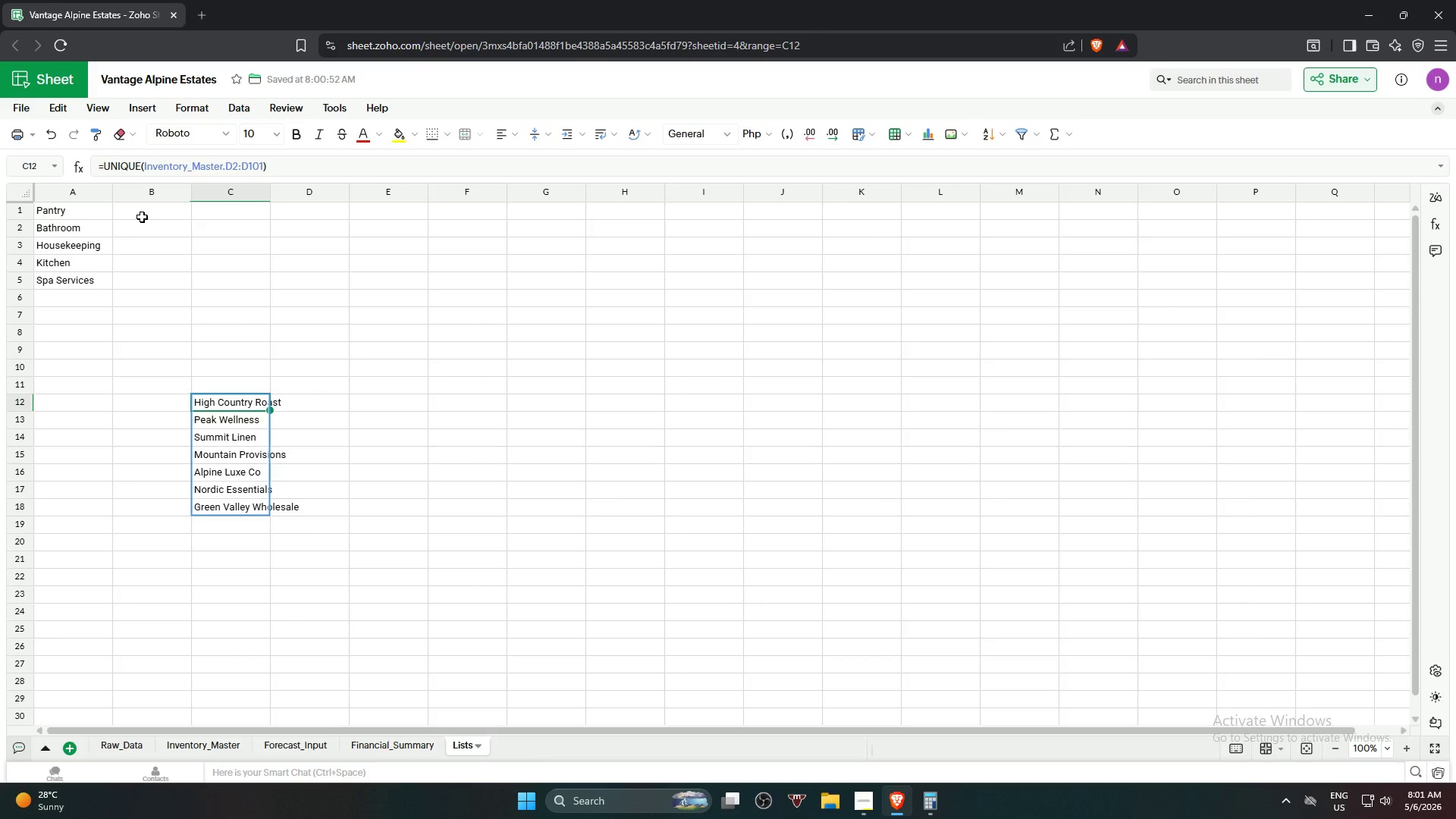 
left_click([143, 215])
 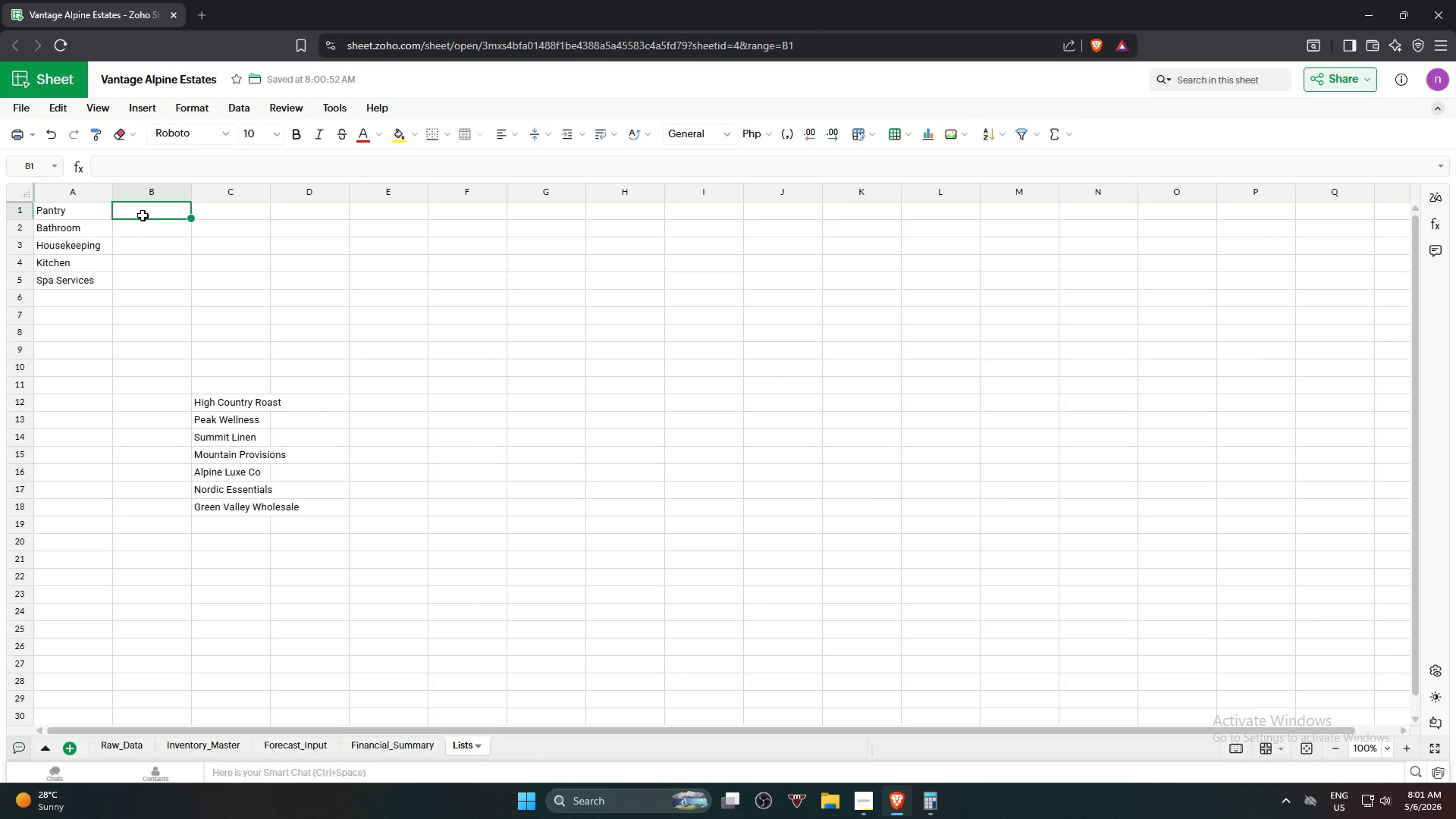 
wait(6.11)
 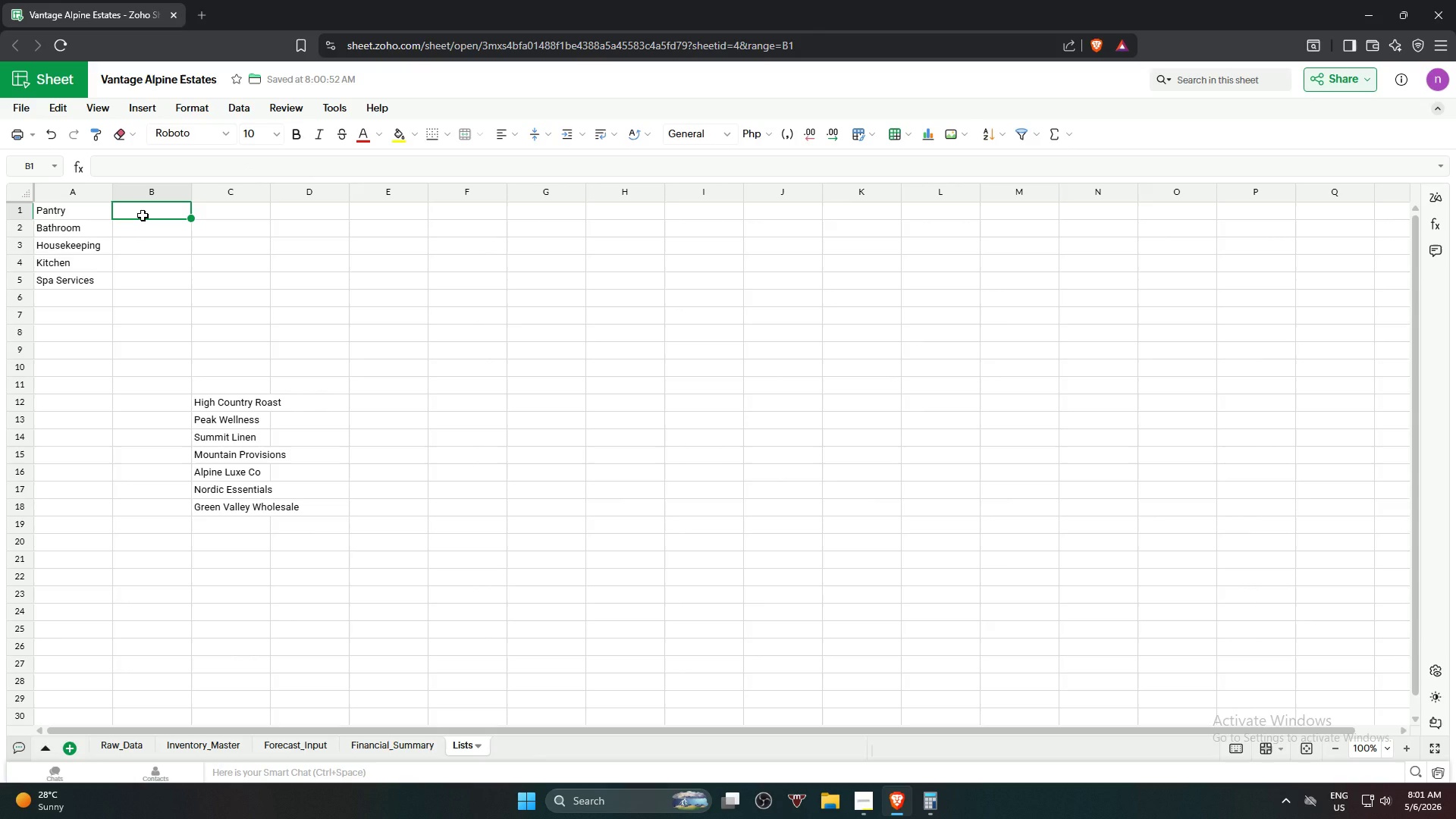 
type(High Country Roash)
key(Backspace)
type(t)
 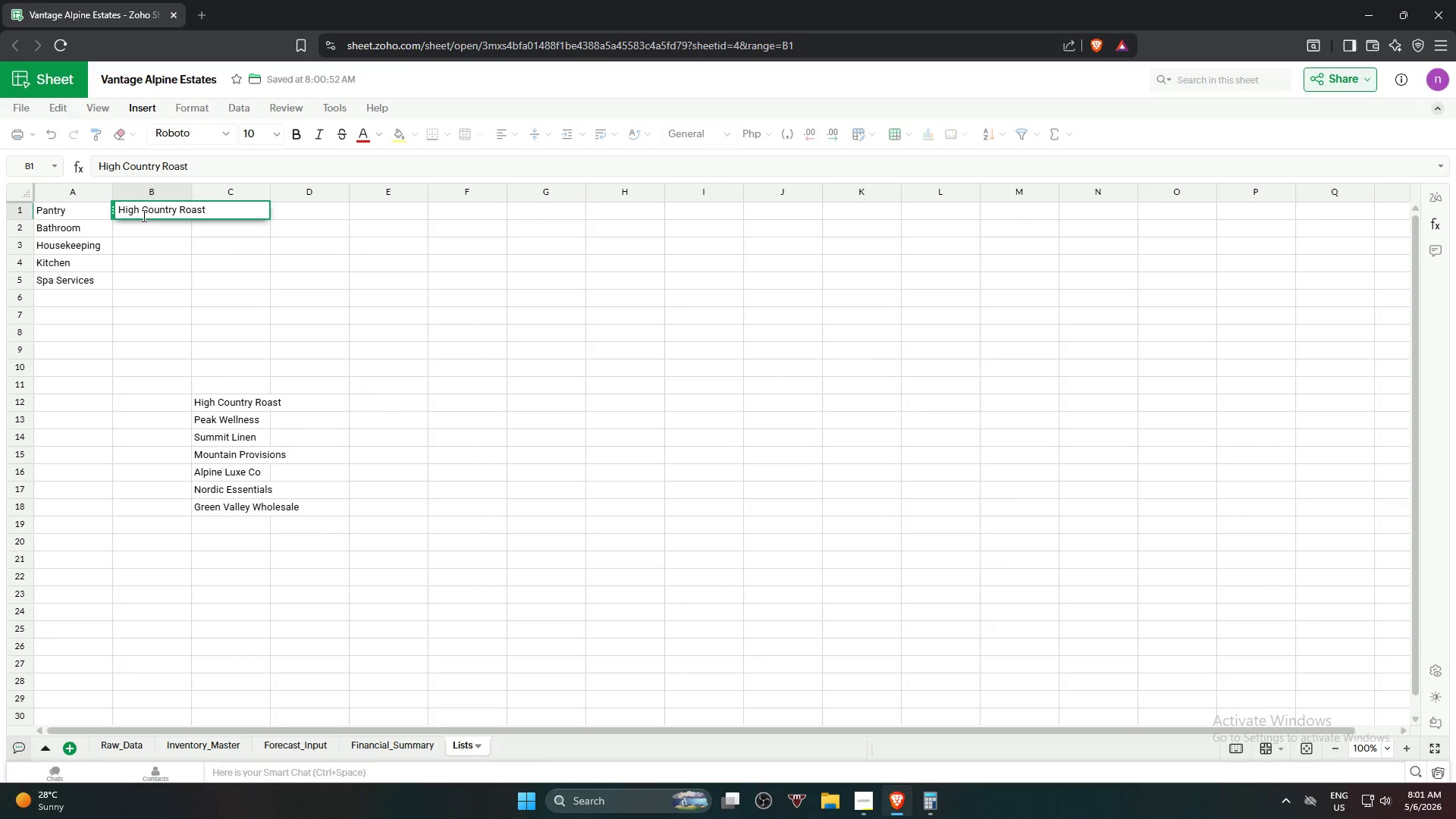 
key(ArrowDown)
 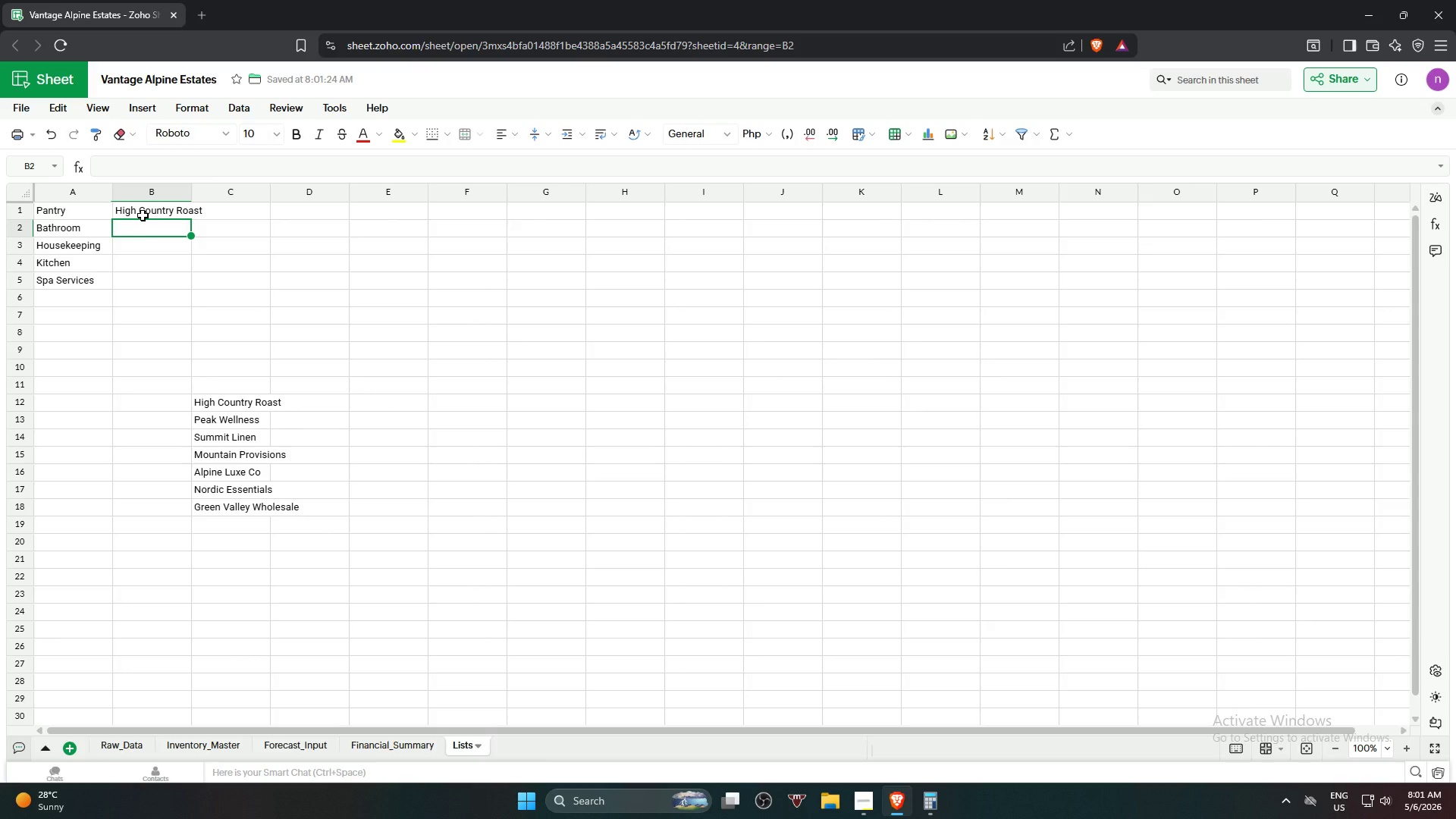 
type(Peak Wellness)
 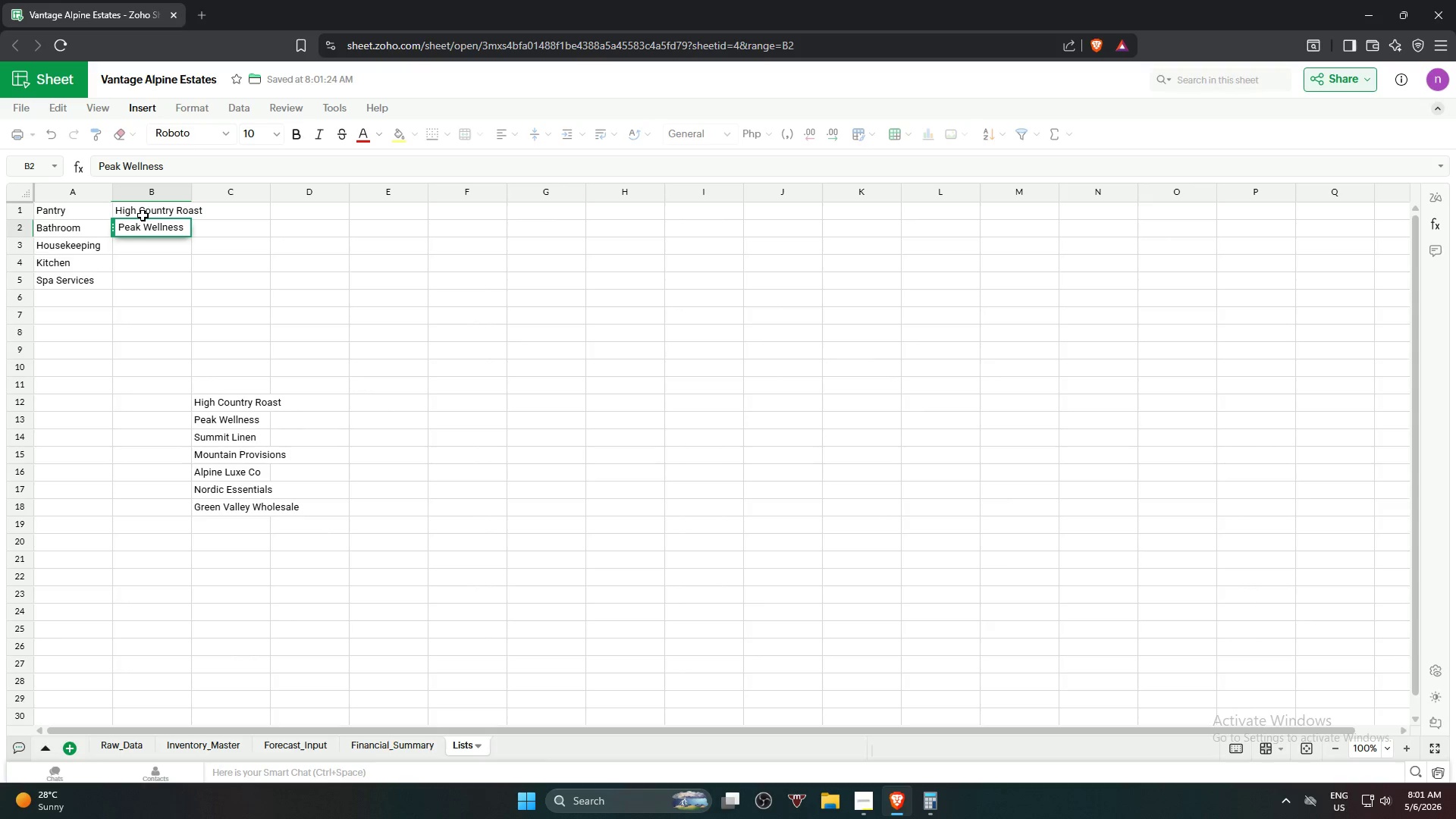 
key(ArrowDown)
 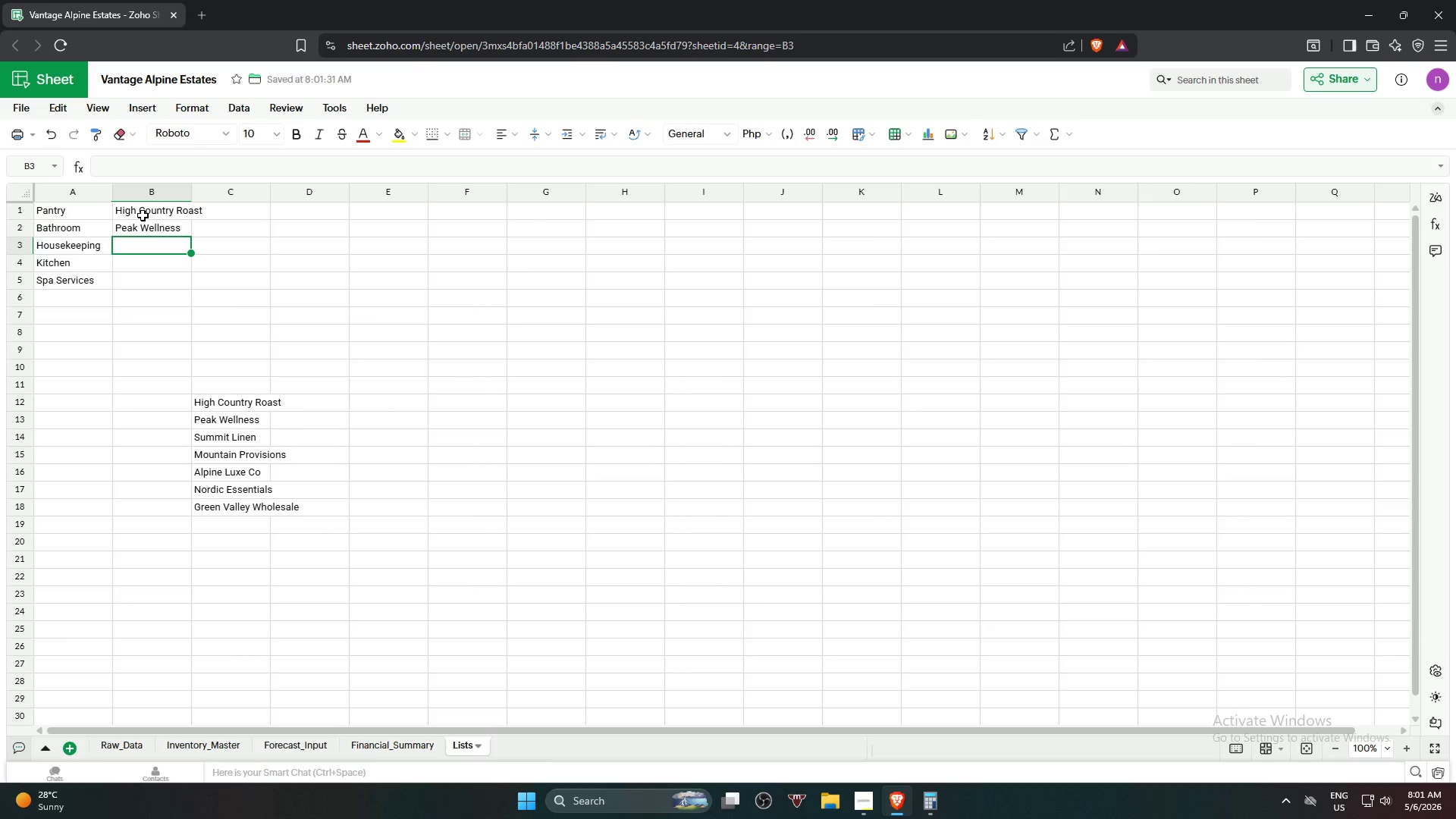 
type(Summit Linen)
 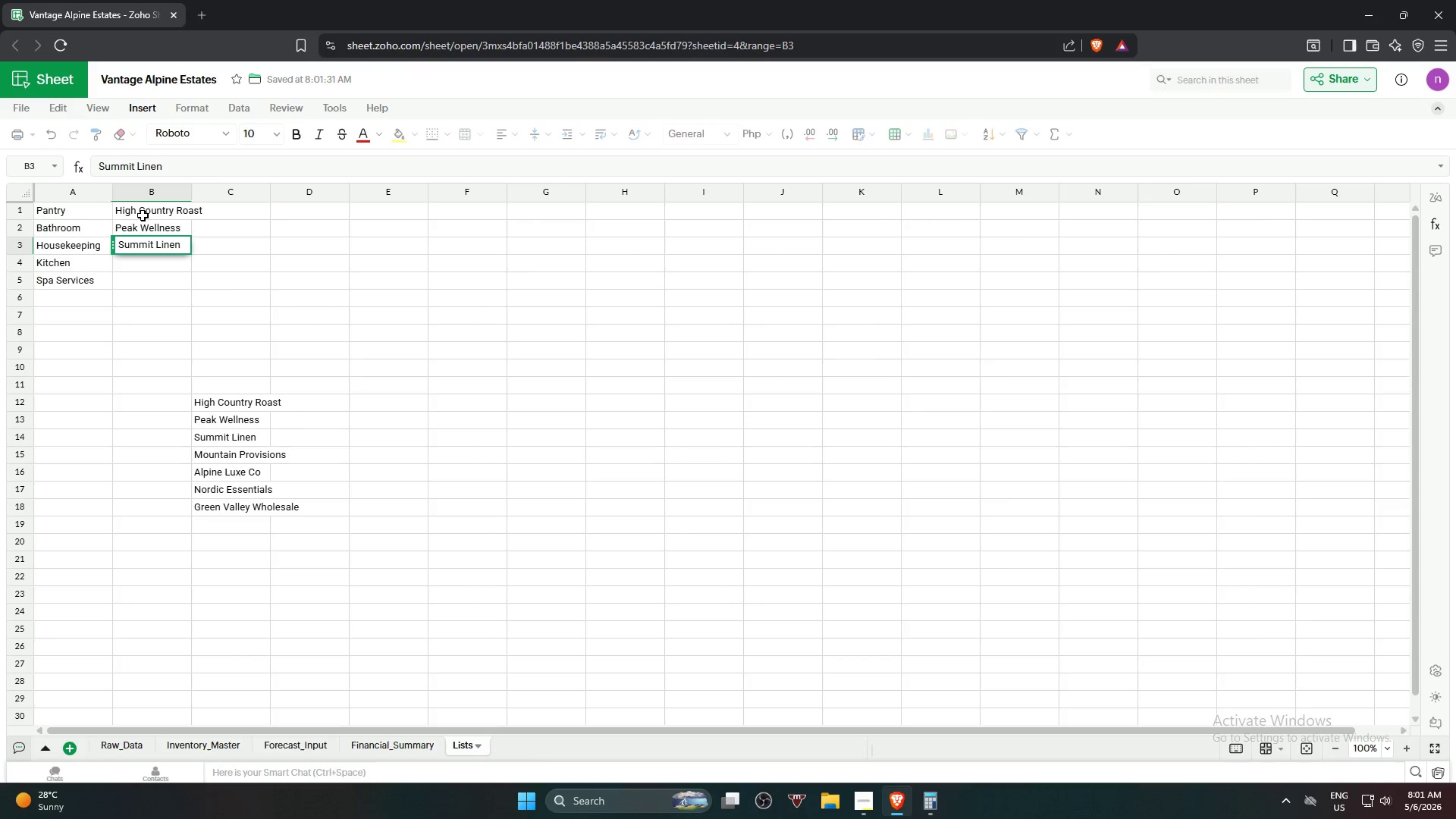 
wait(7.59)
 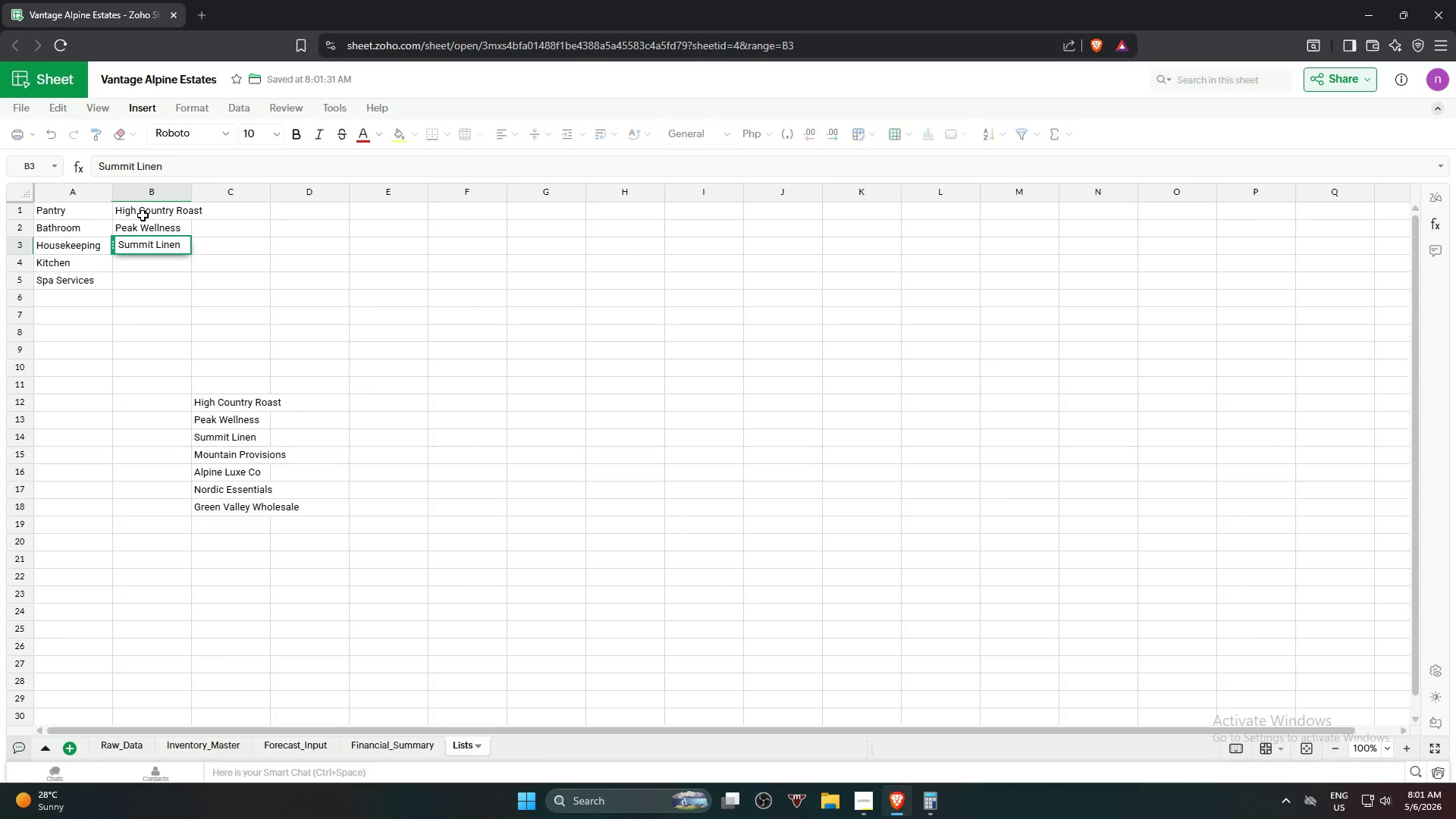 
key(ArrowDown)
 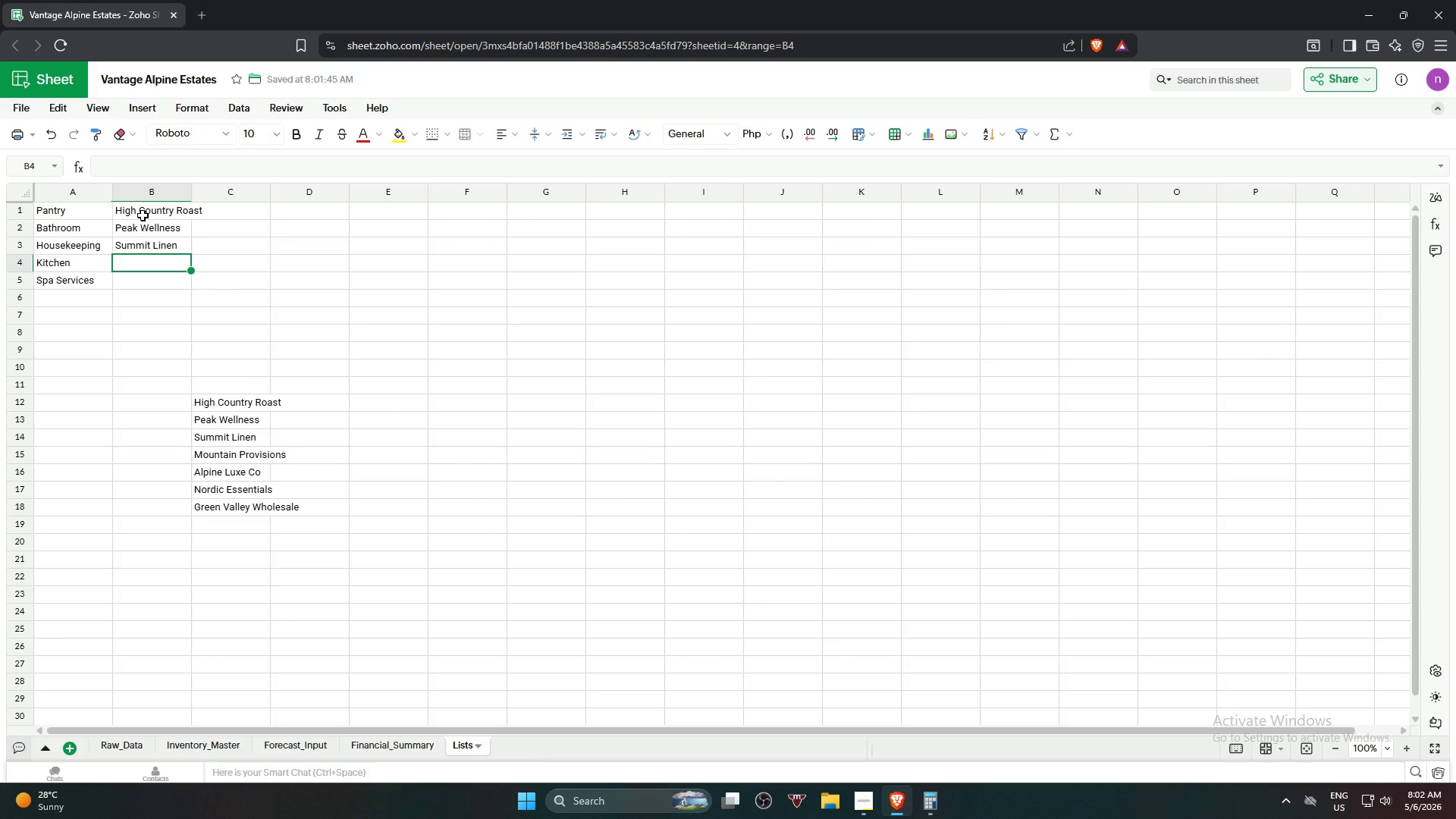 
wait(44.59)
 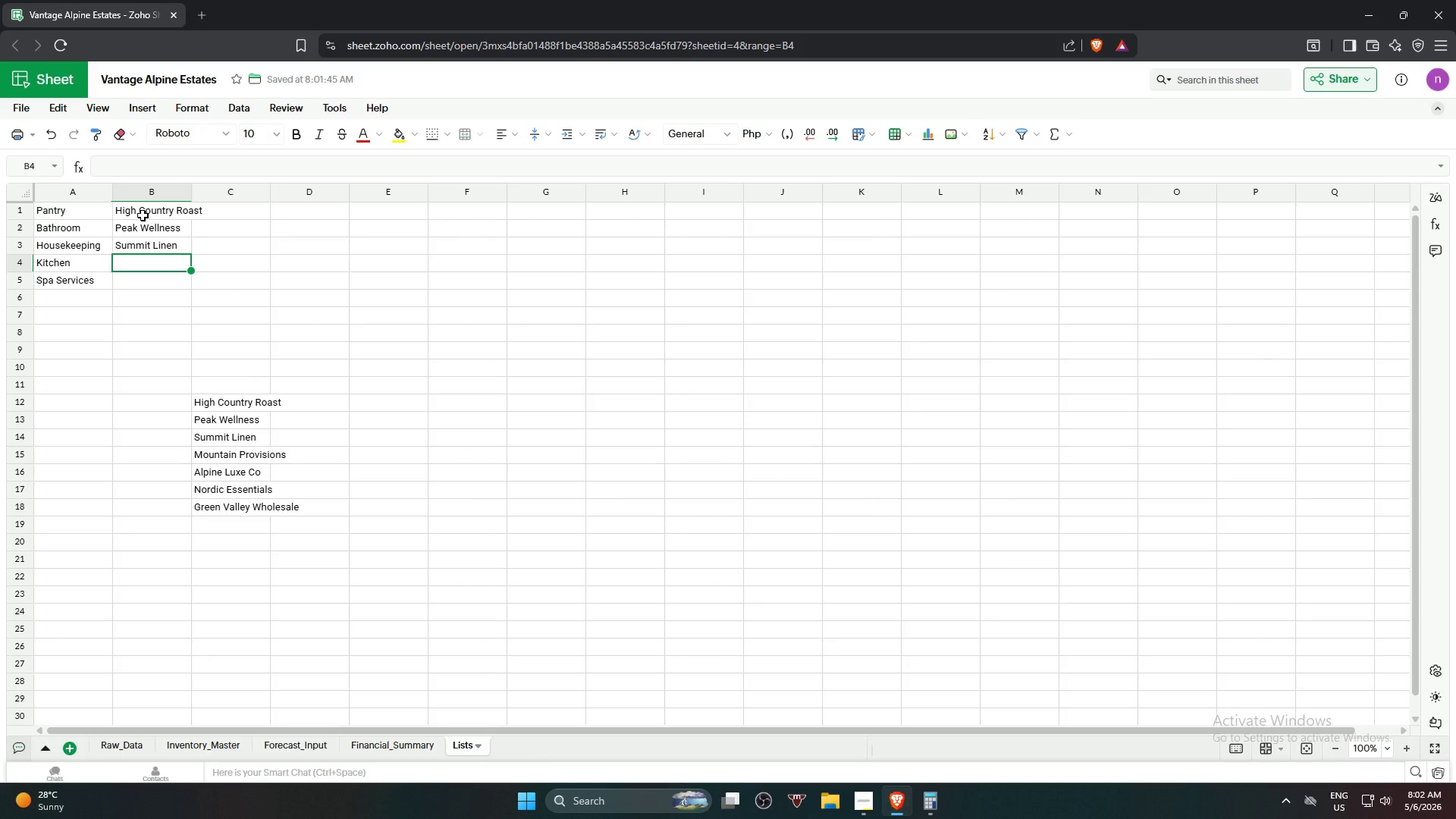 
type(Mountain )
 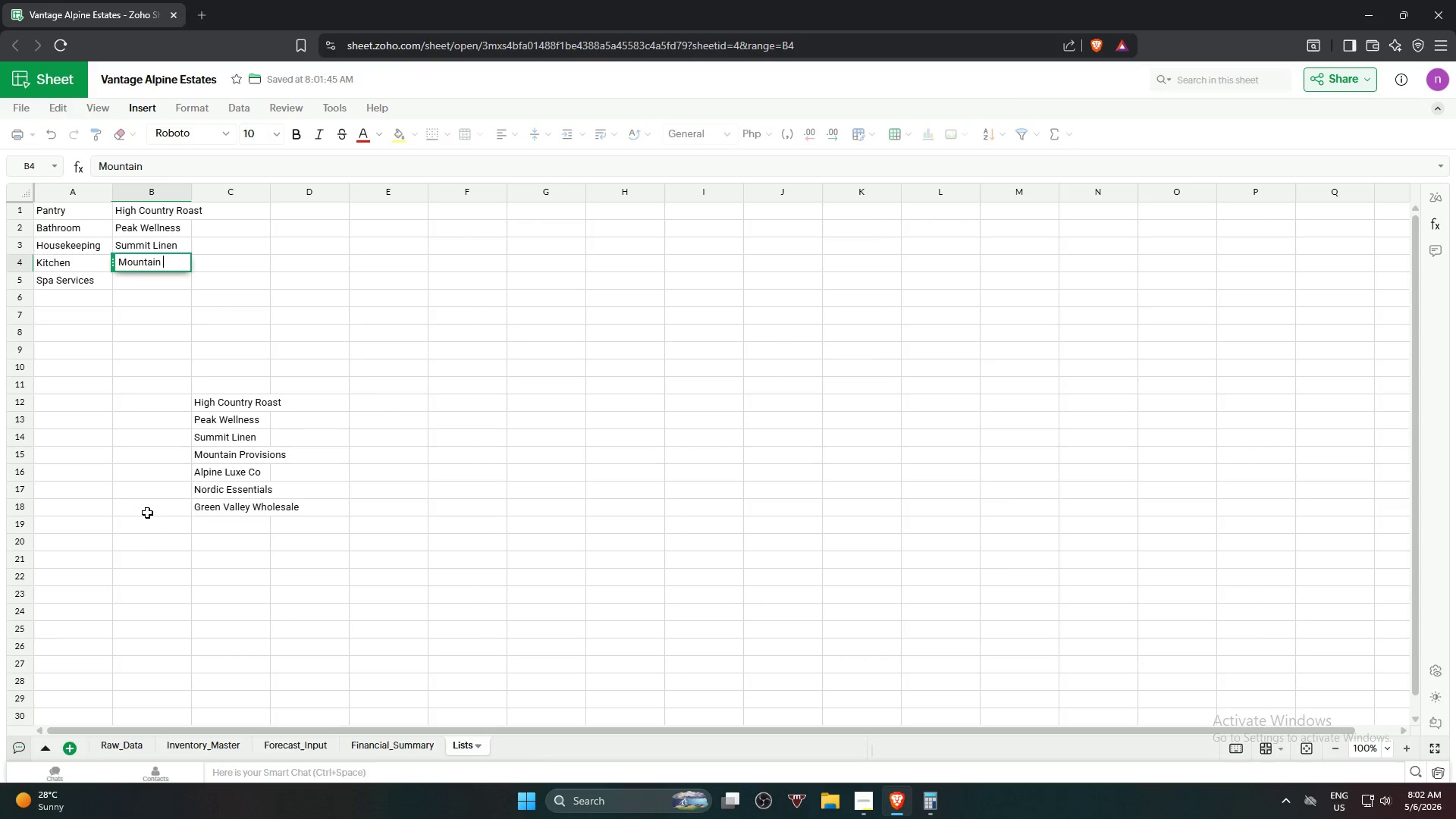 
type(Provisions)
 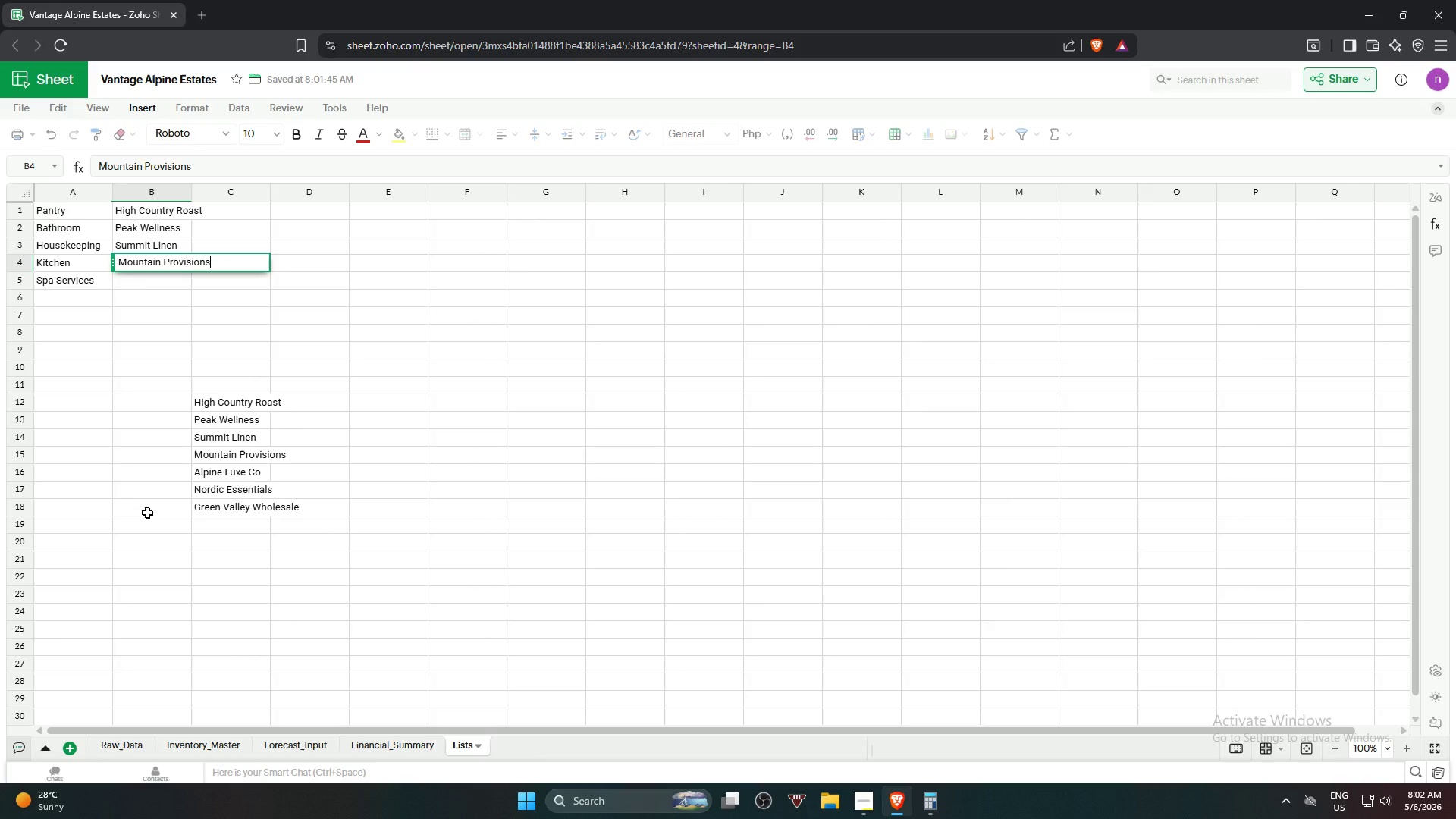 
key(Enter)
 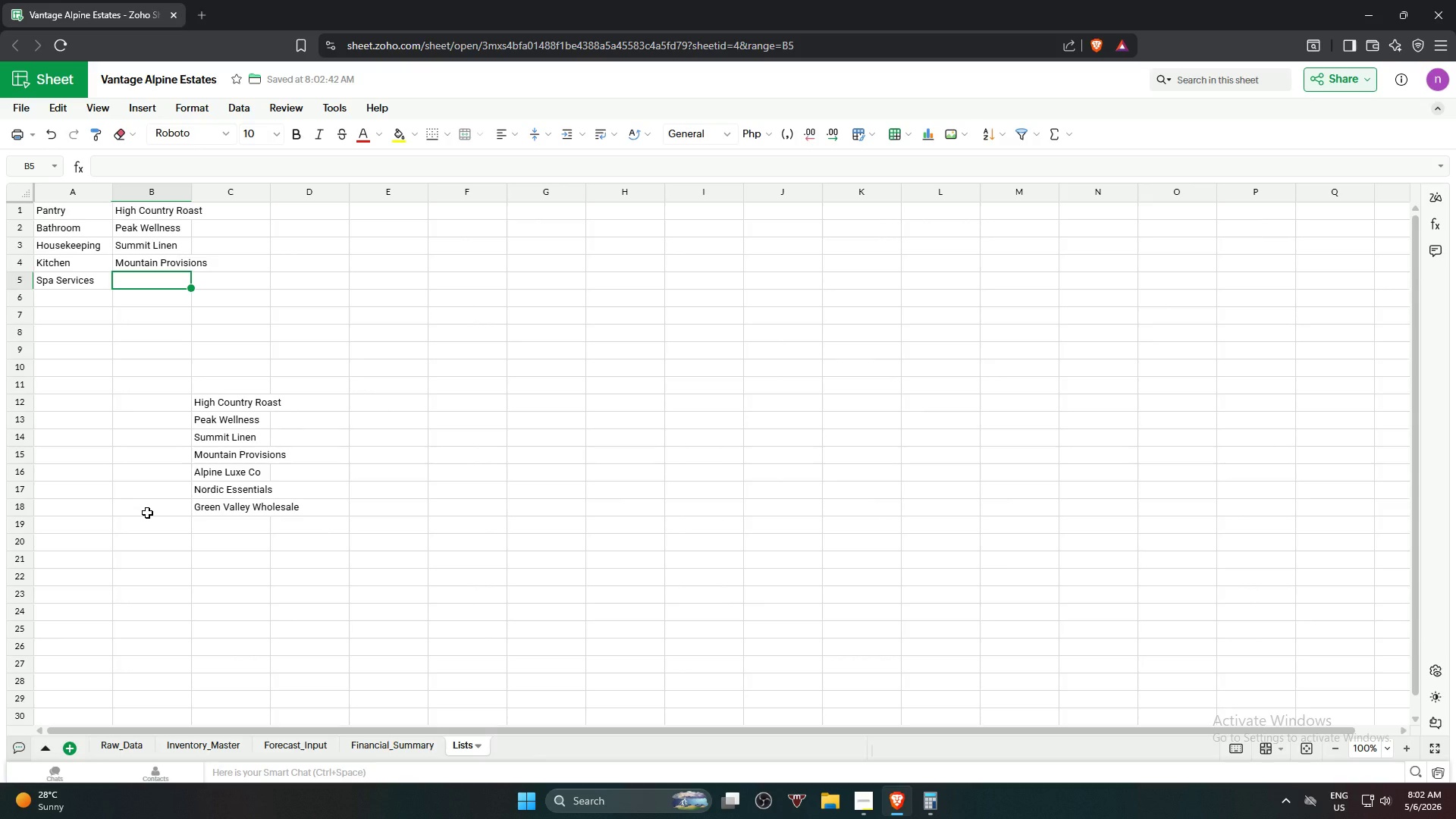 
hold_key(key=ShiftRight, duration=20.91)
 